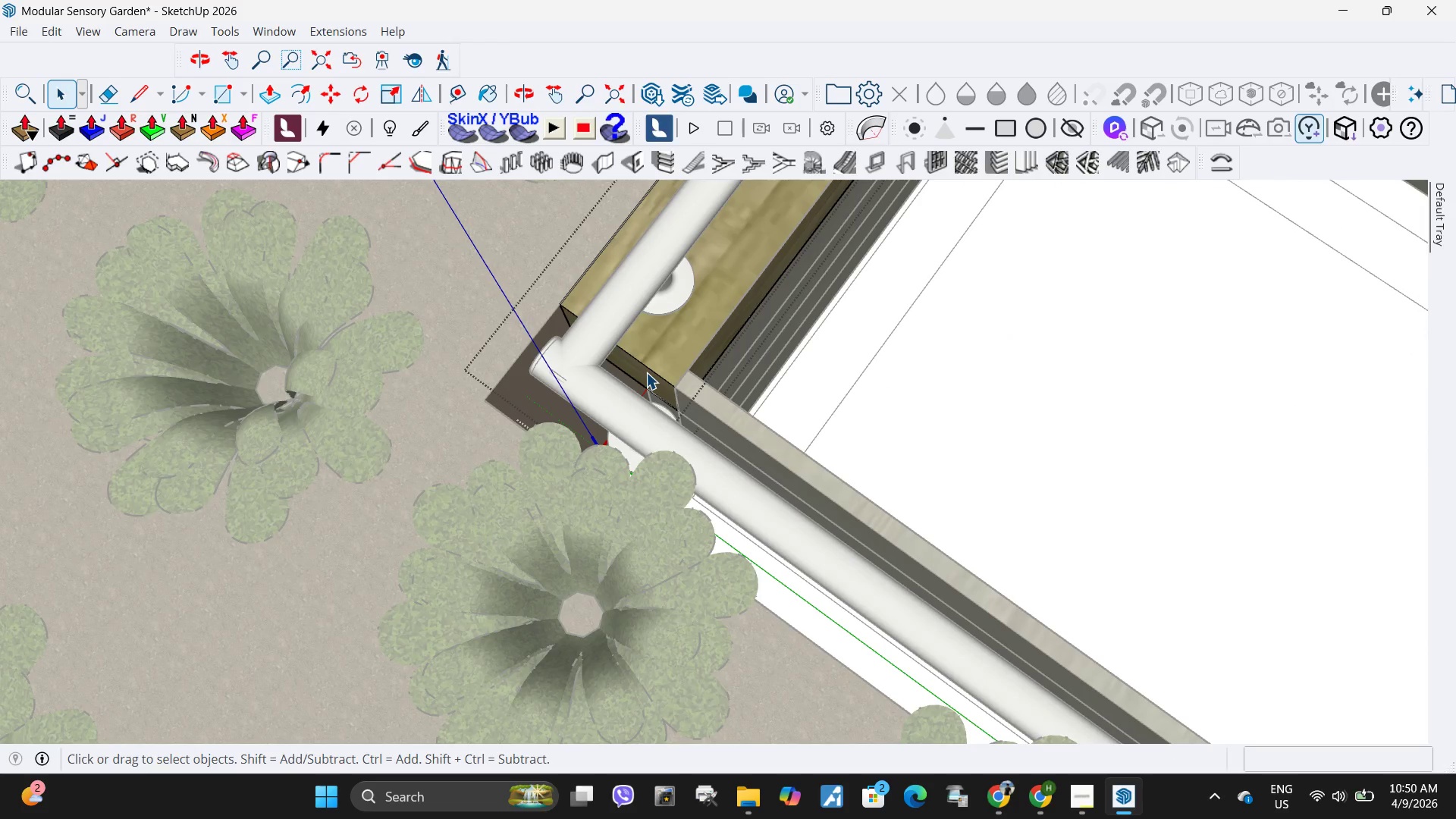 
left_click([646, 372])
 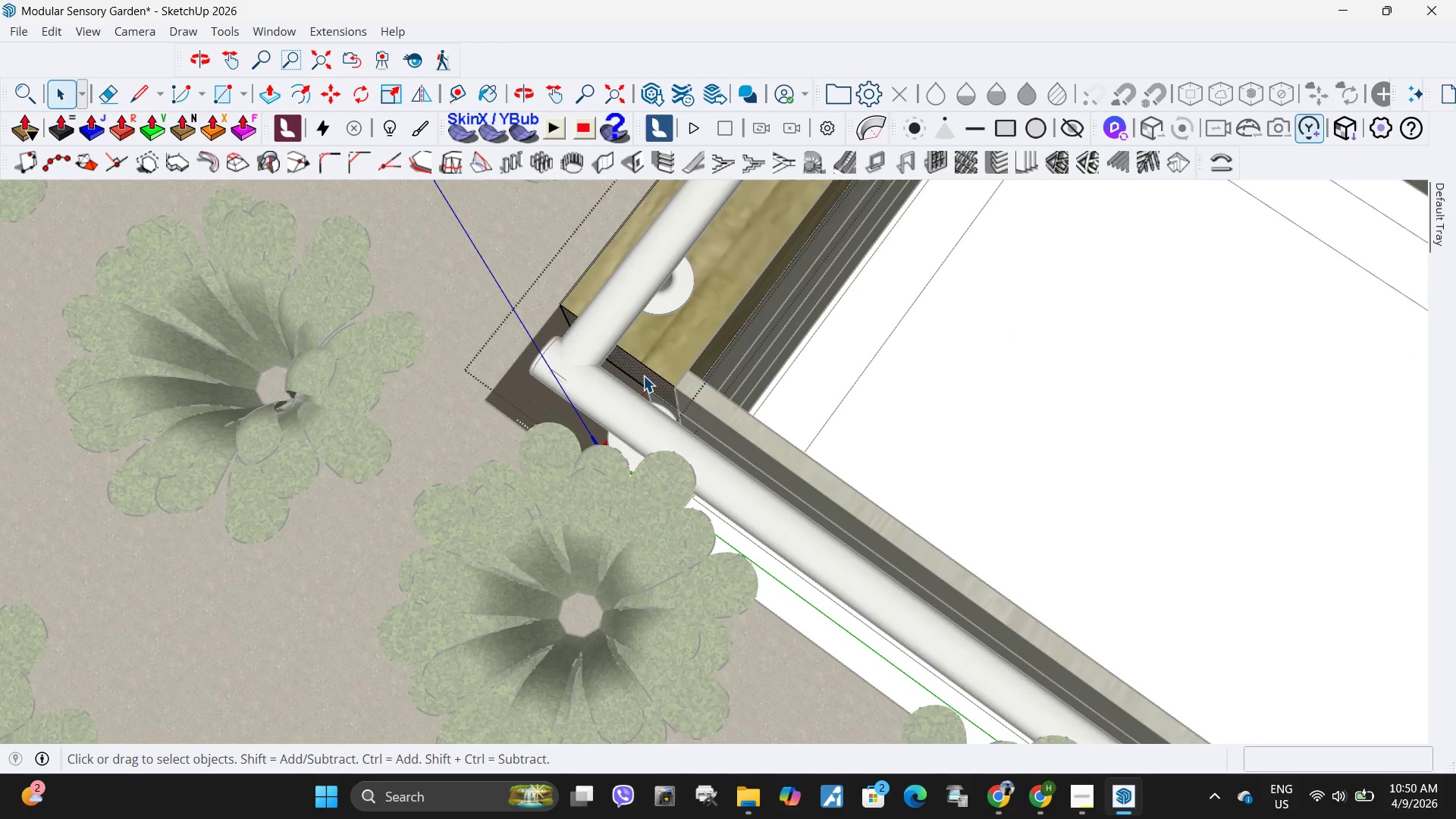 
key(P)
 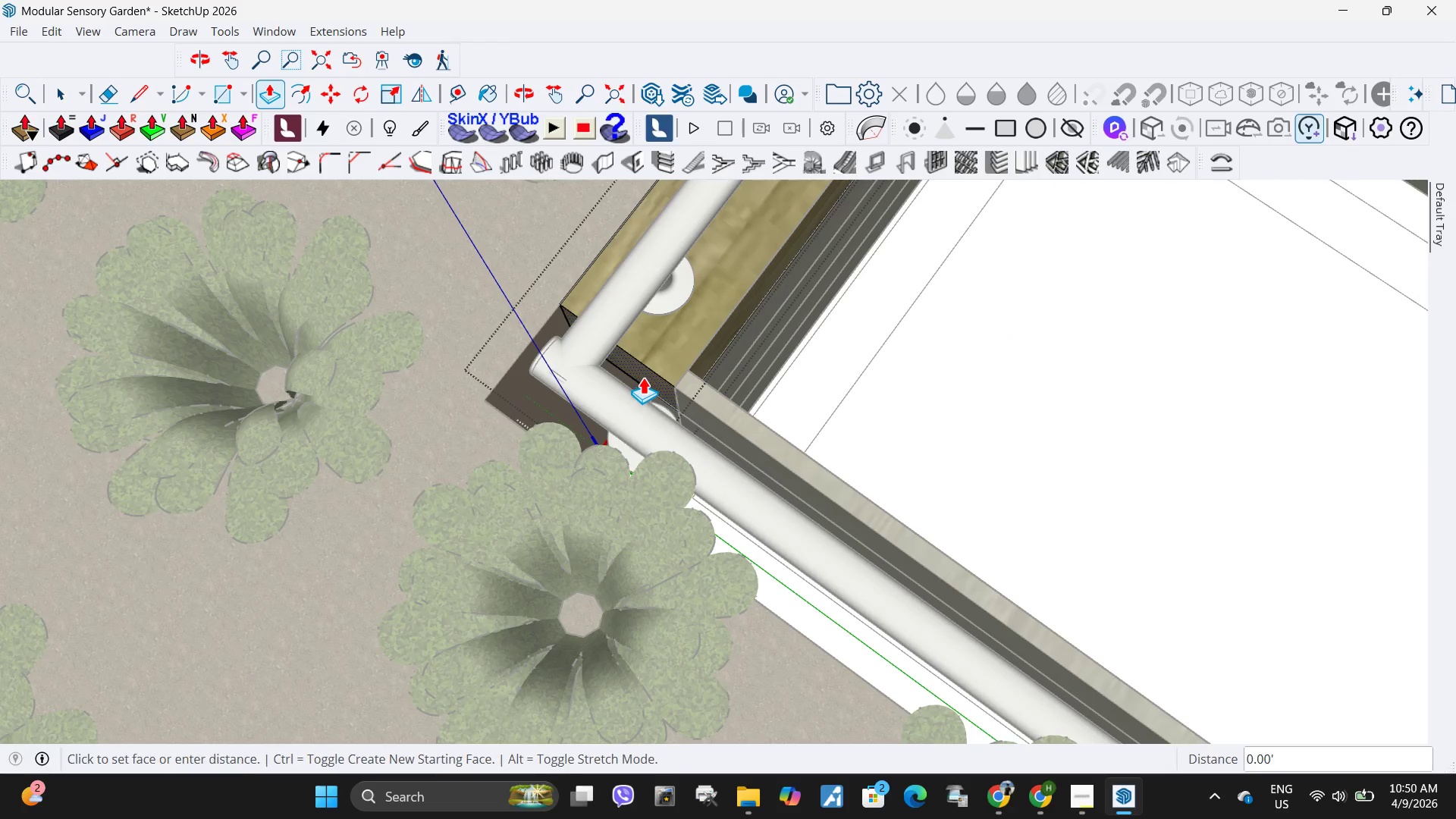 
left_click([643, 375])
 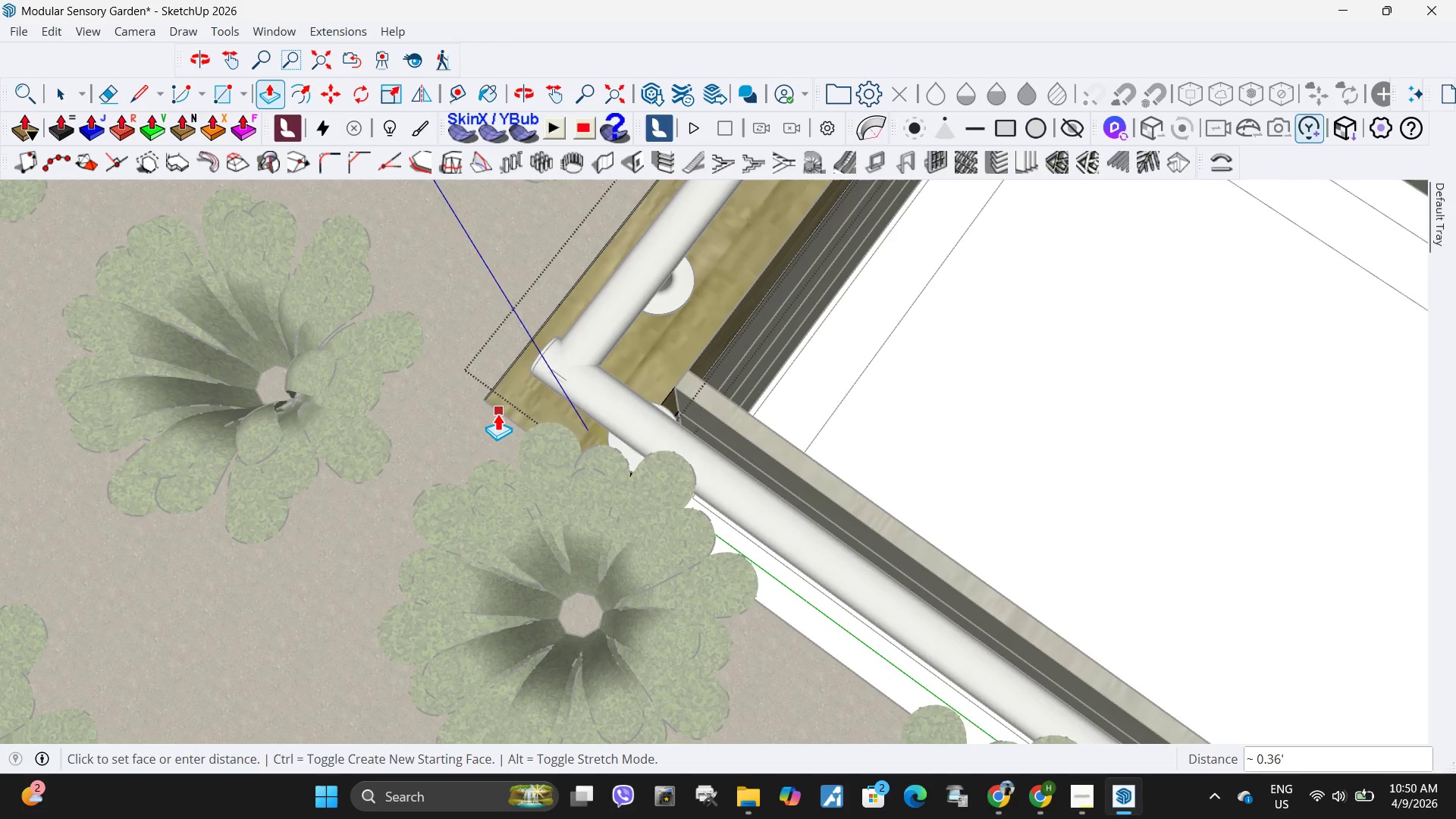 
left_click([497, 413])
 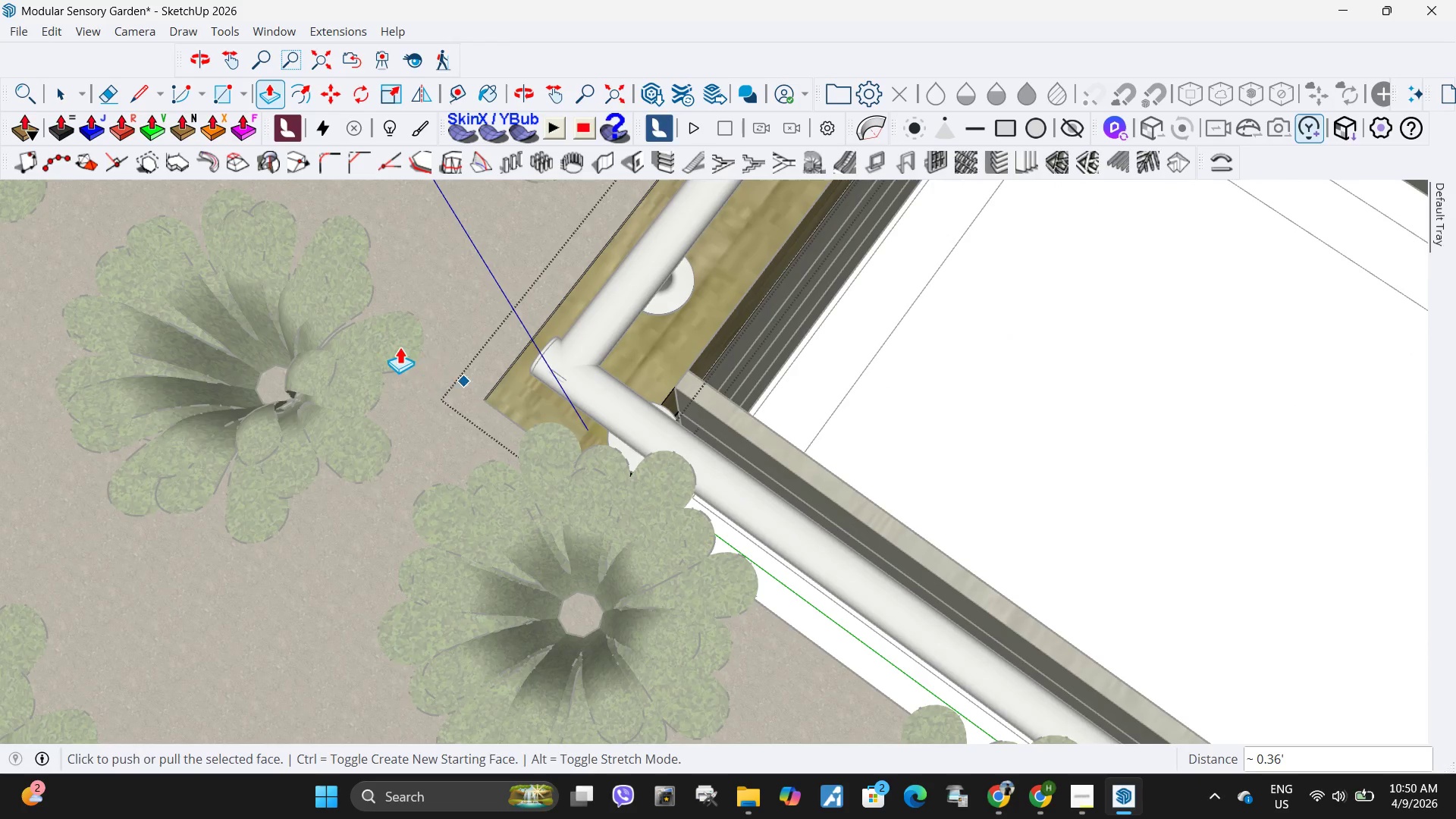 
scroll: coordinate [742, 327], scroll_direction: down, amount: 27.0
 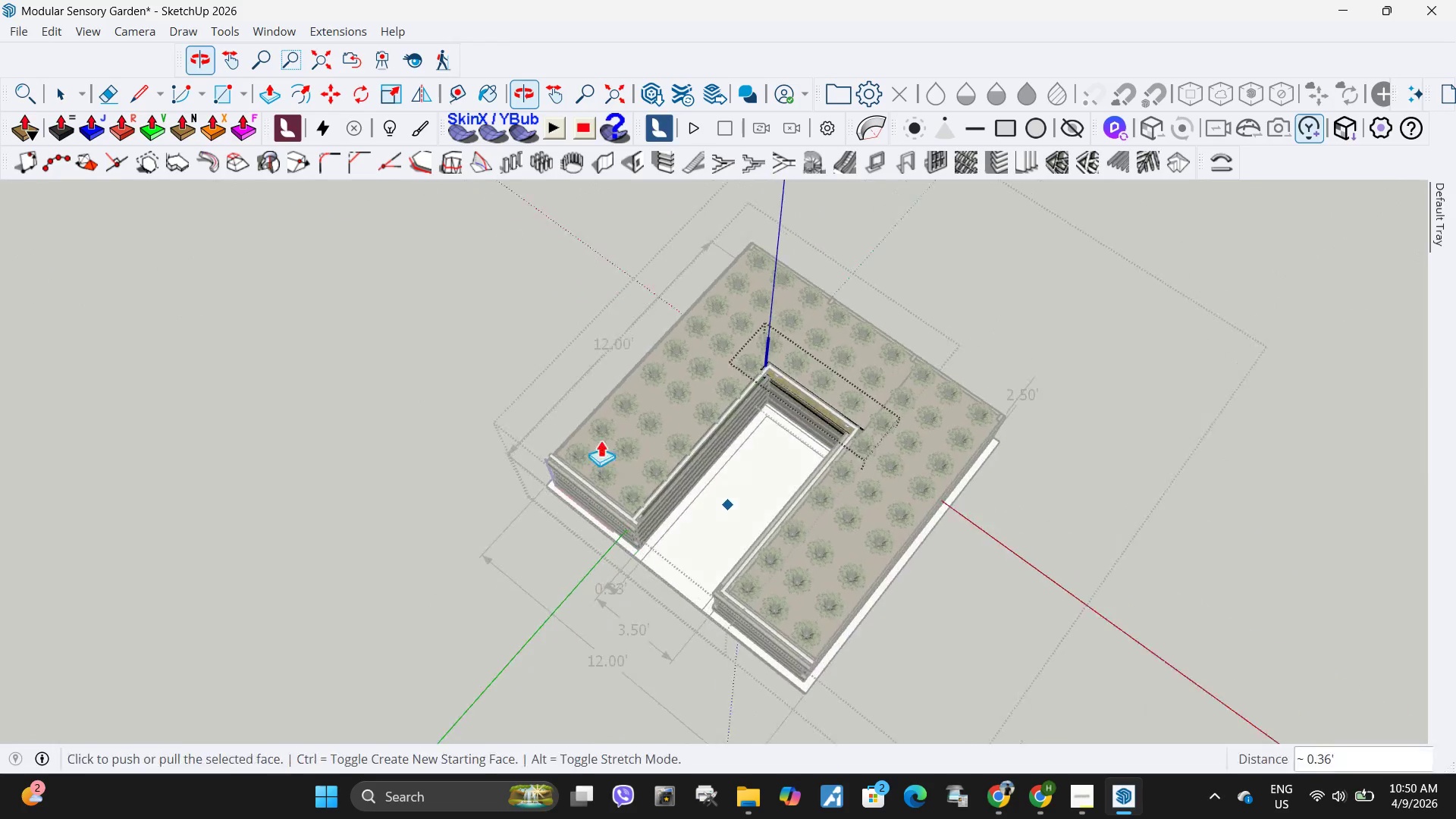 
scroll: coordinate [648, 505], scroll_direction: up, amount: 10.0
 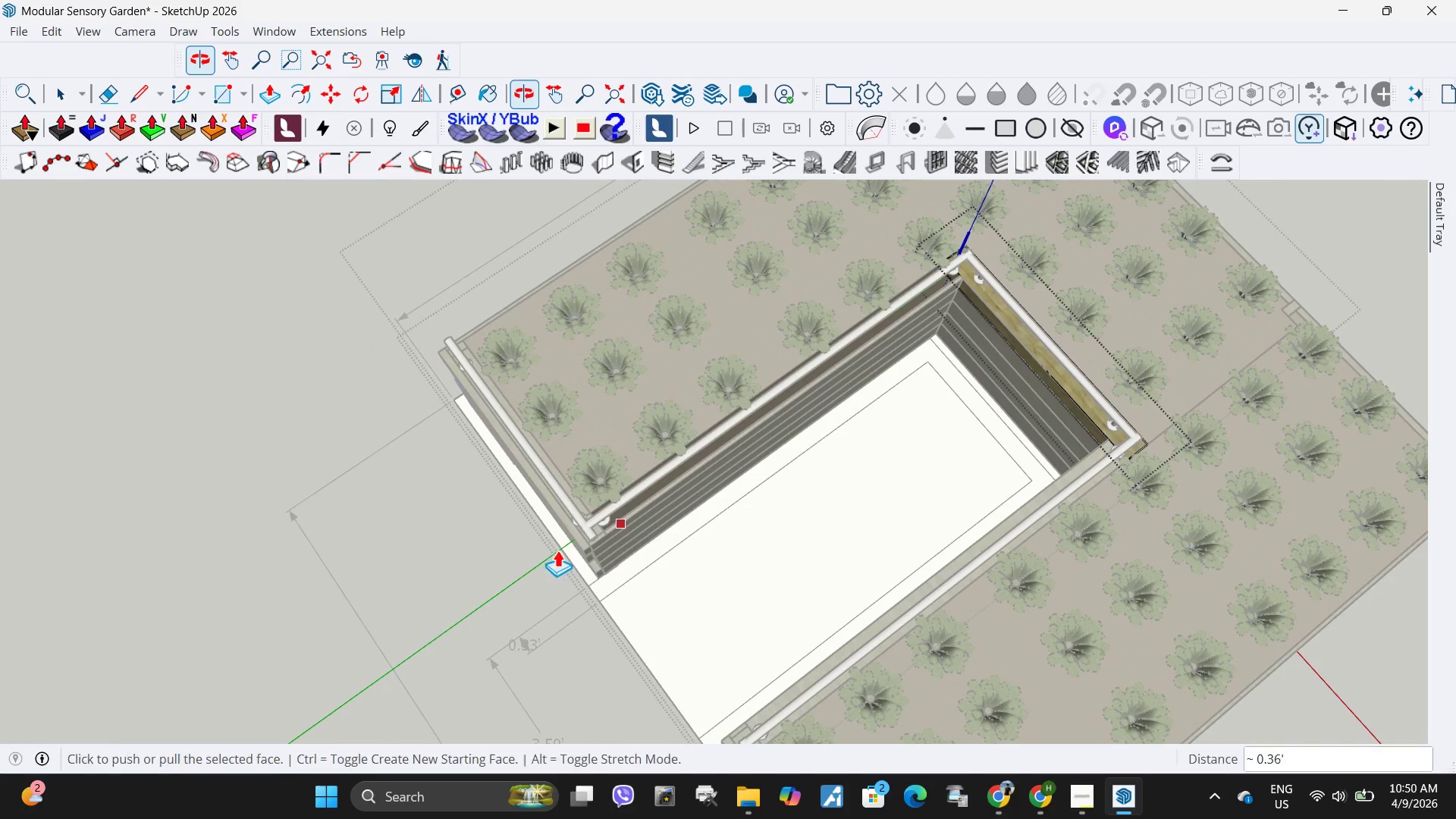 
scroll: coordinate [649, 472], scroll_direction: down, amount: 4.0
 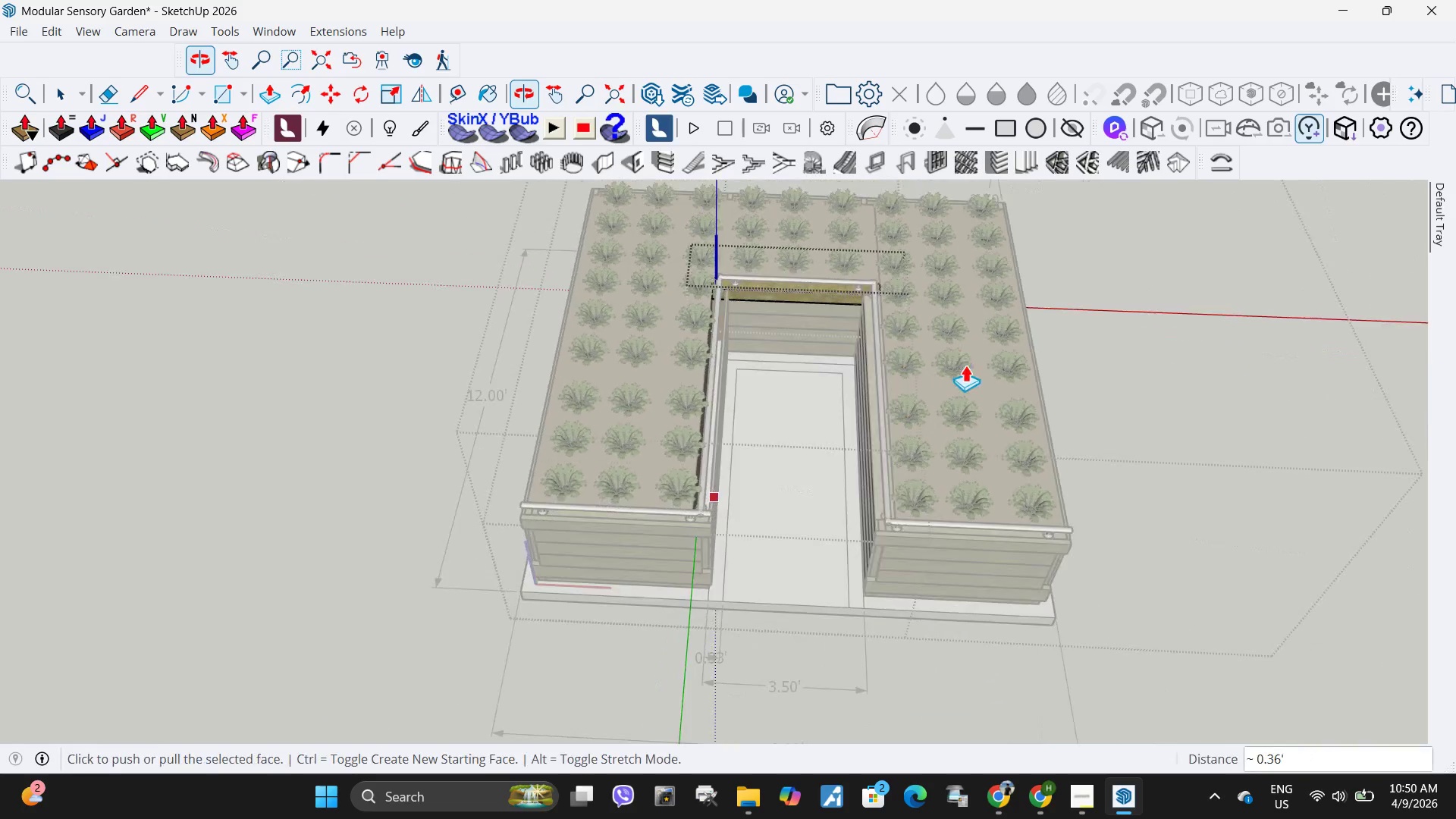 
scroll: coordinate [783, 485], scroll_direction: up, amount: 13.0
 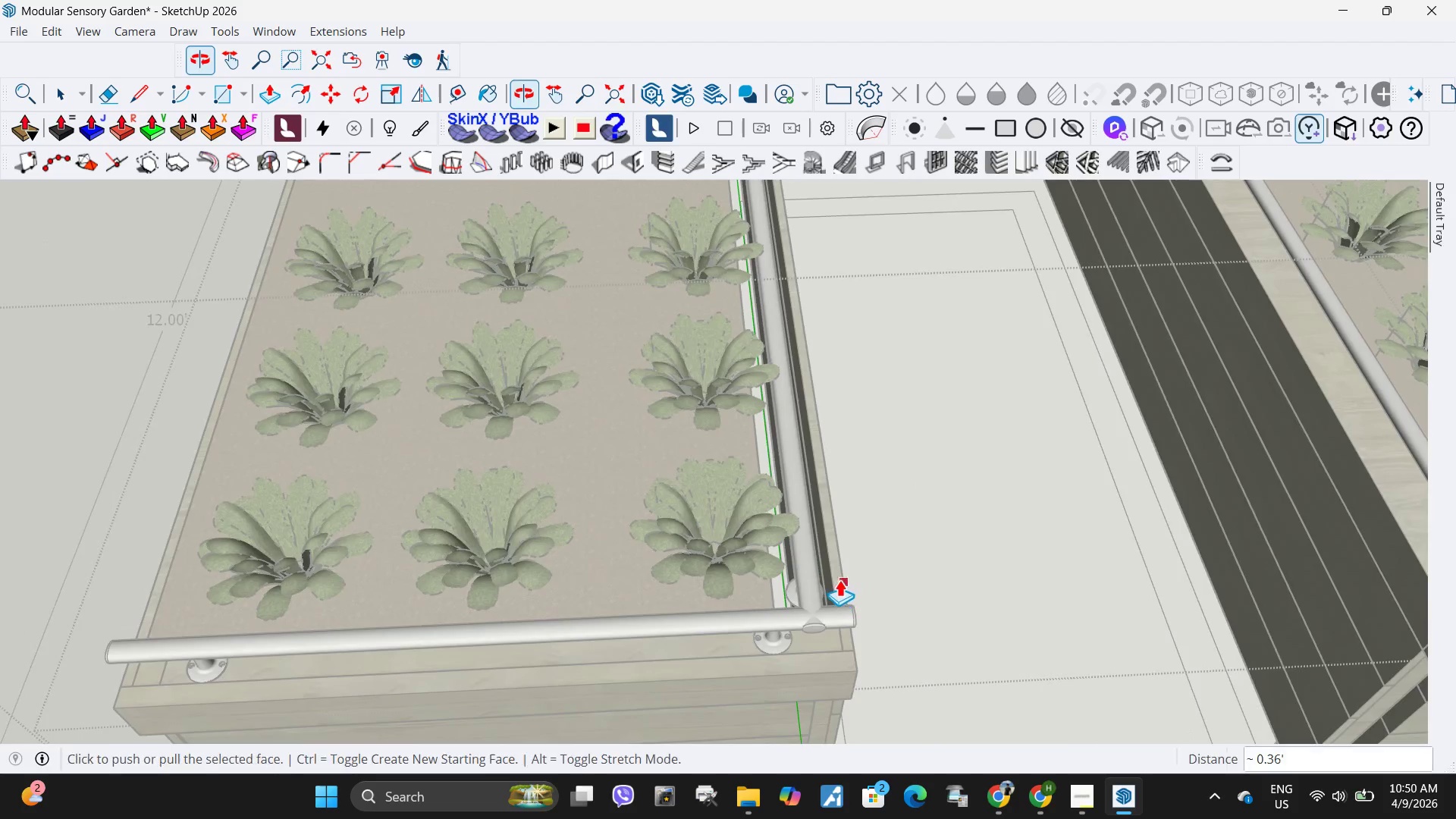 
key(Space)
 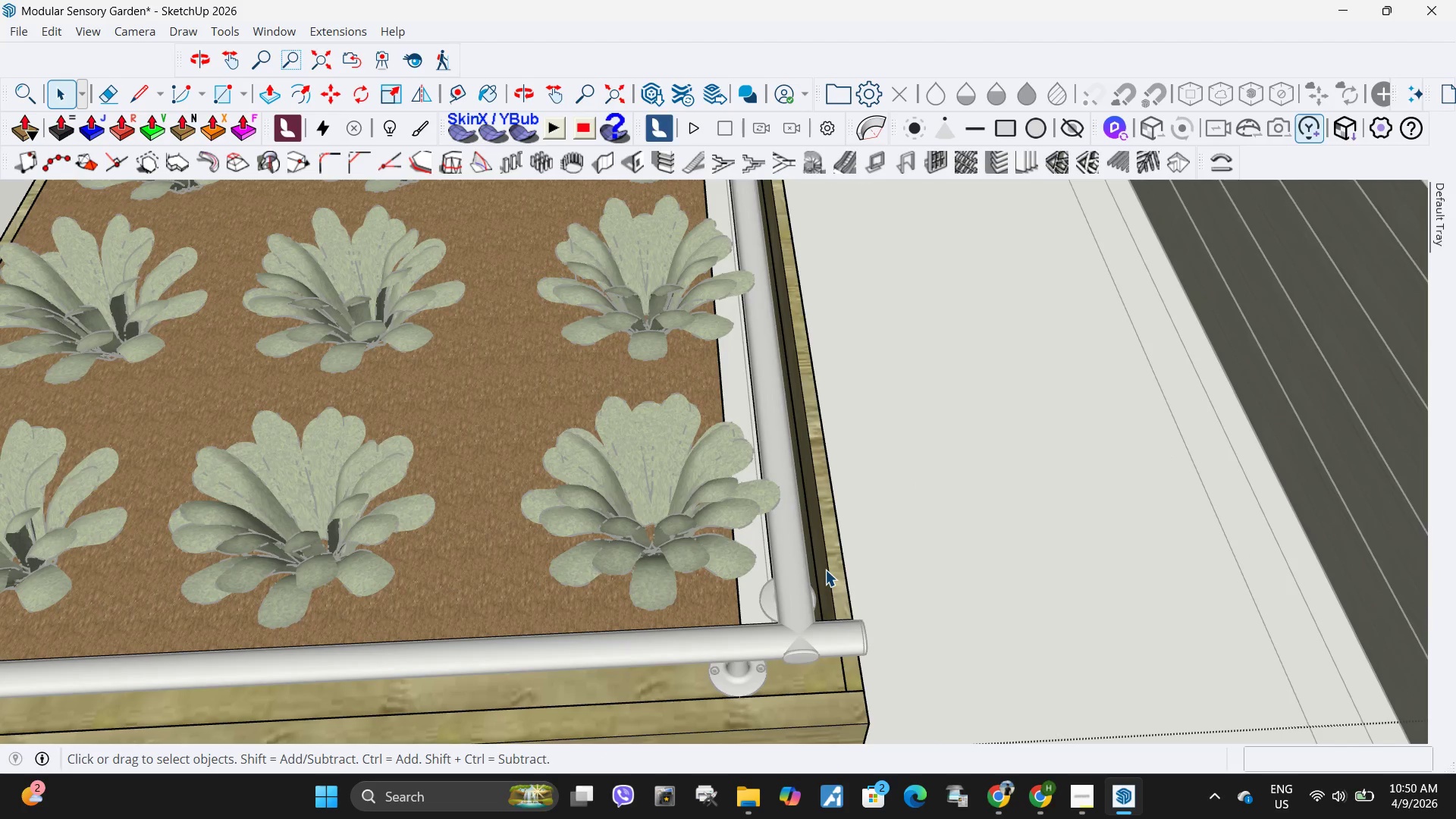 
scroll: coordinate [836, 579], scroll_direction: up, amount: 4.0
 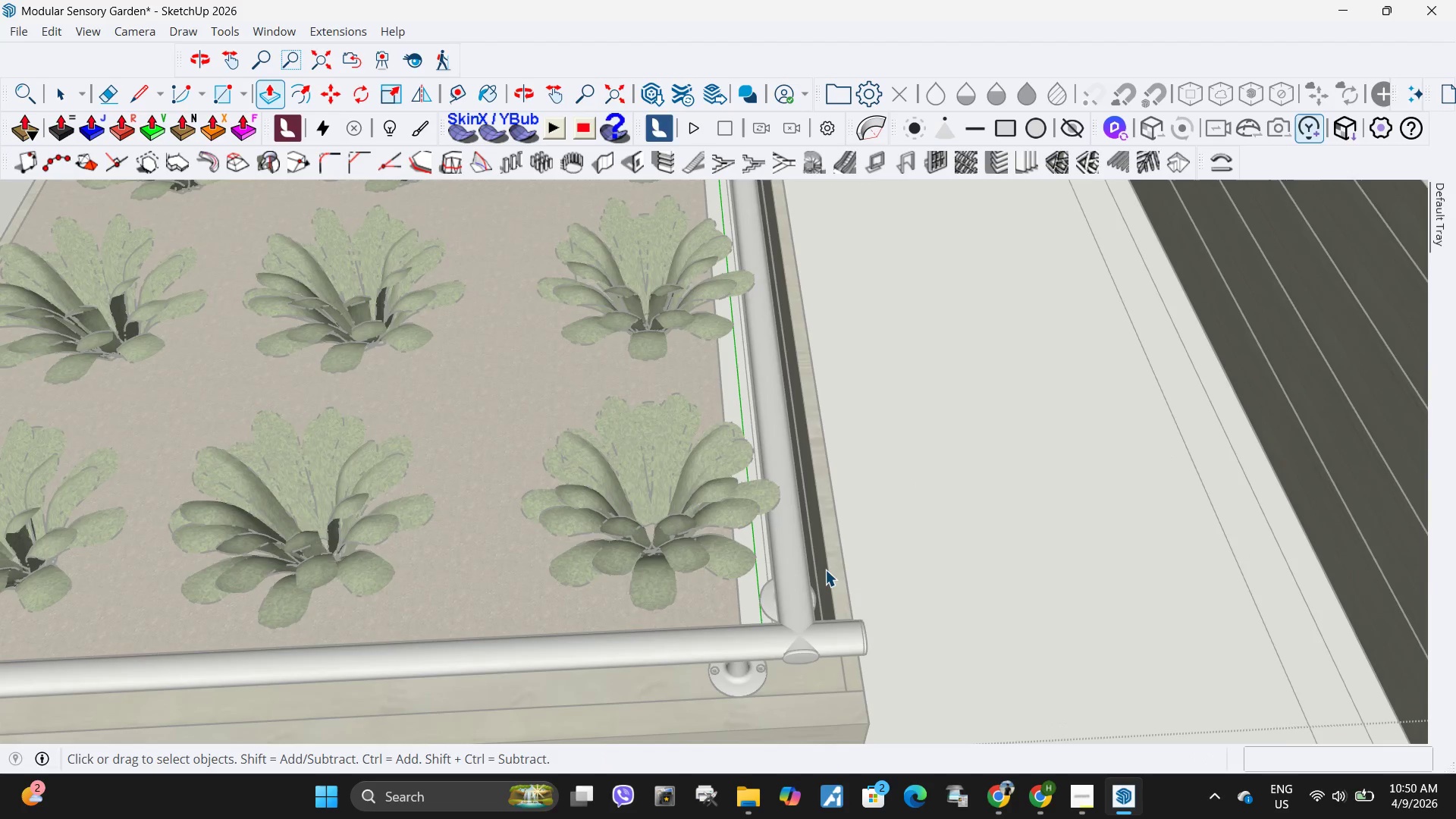 
double_click([825, 570])
 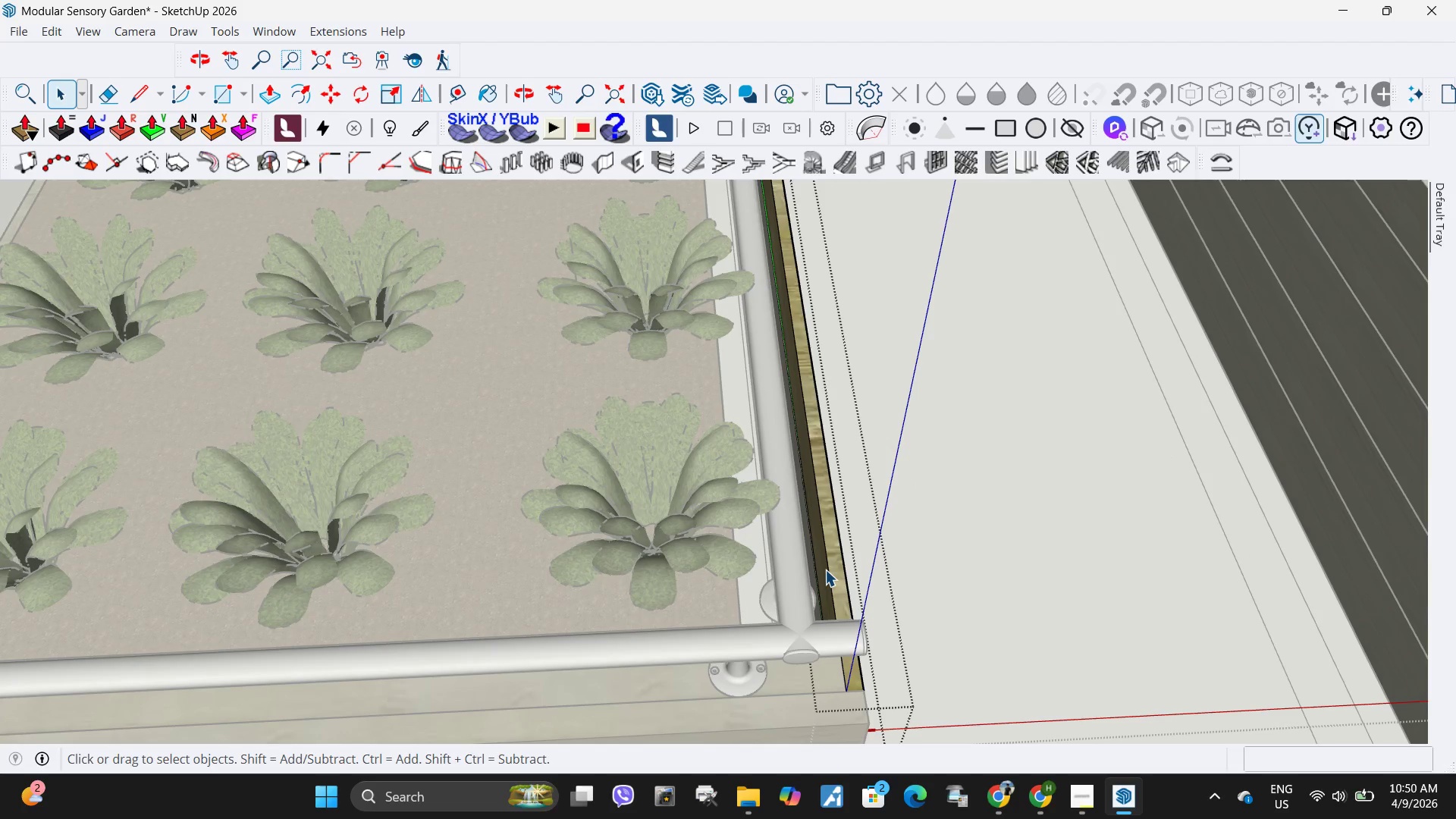 
left_click([825, 570])
 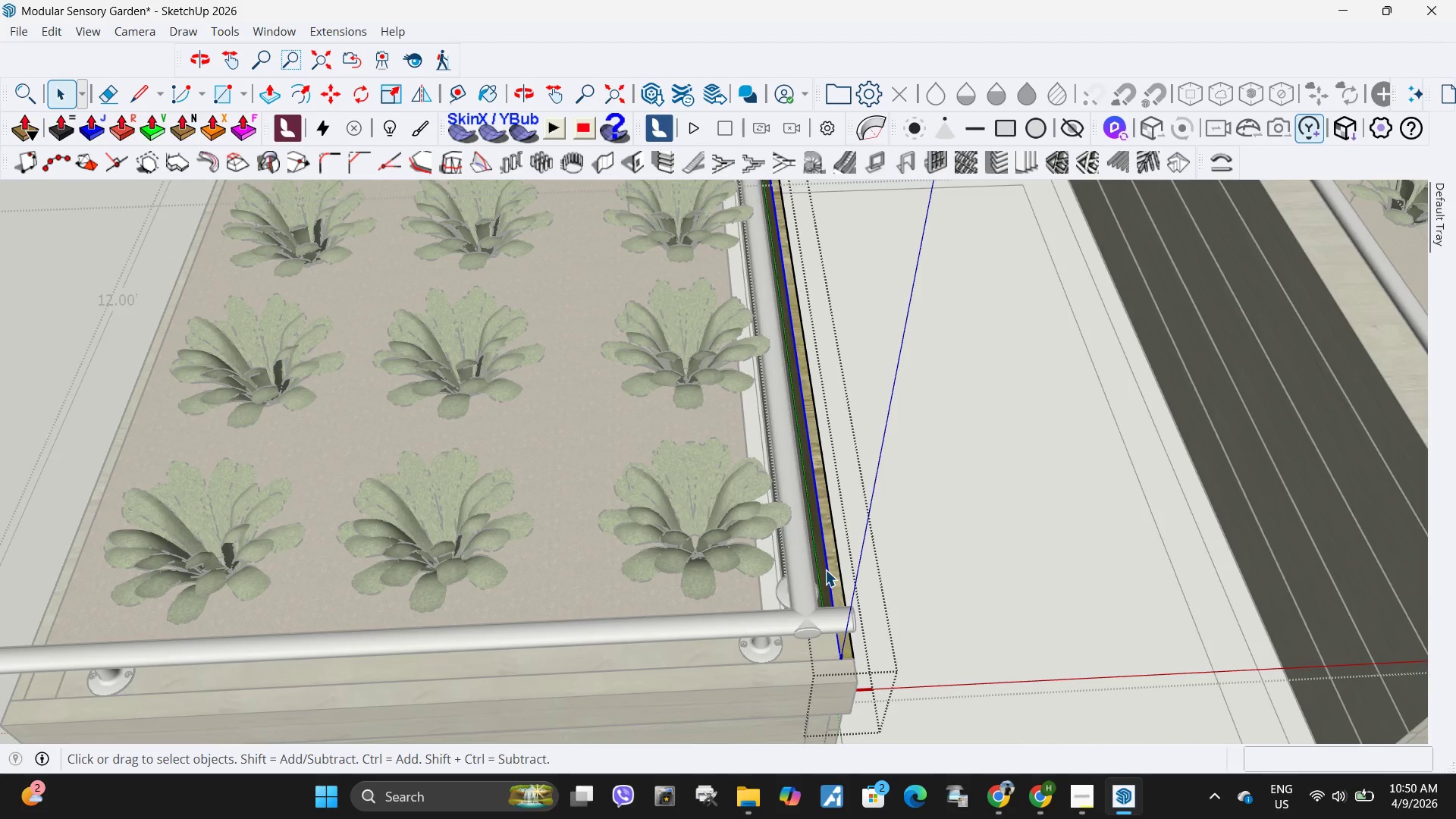 
scroll: coordinate [825, 570], scroll_direction: down, amount: 8.0
 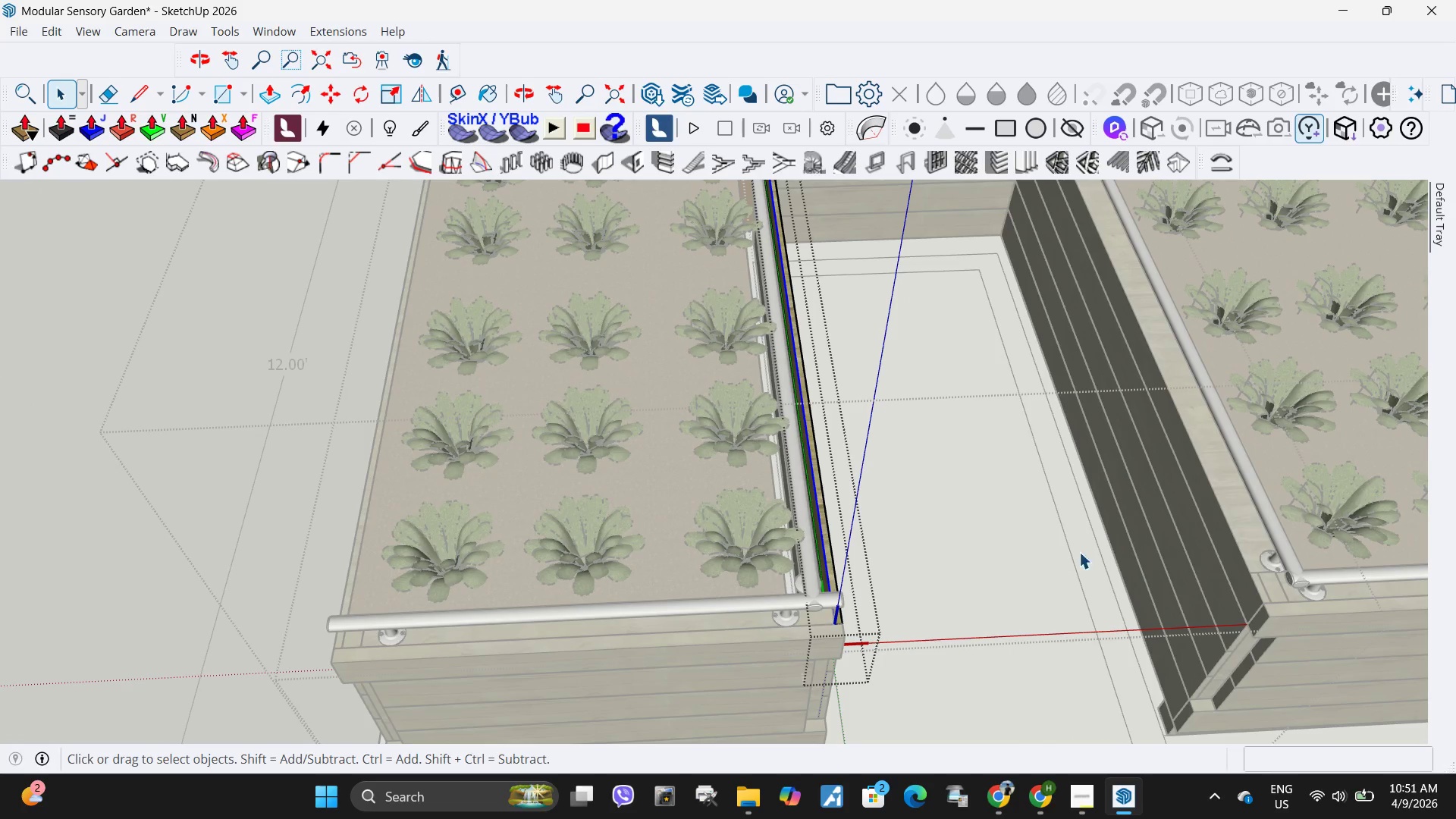 
scroll: coordinate [774, 549], scroll_direction: up, amount: 9.0
 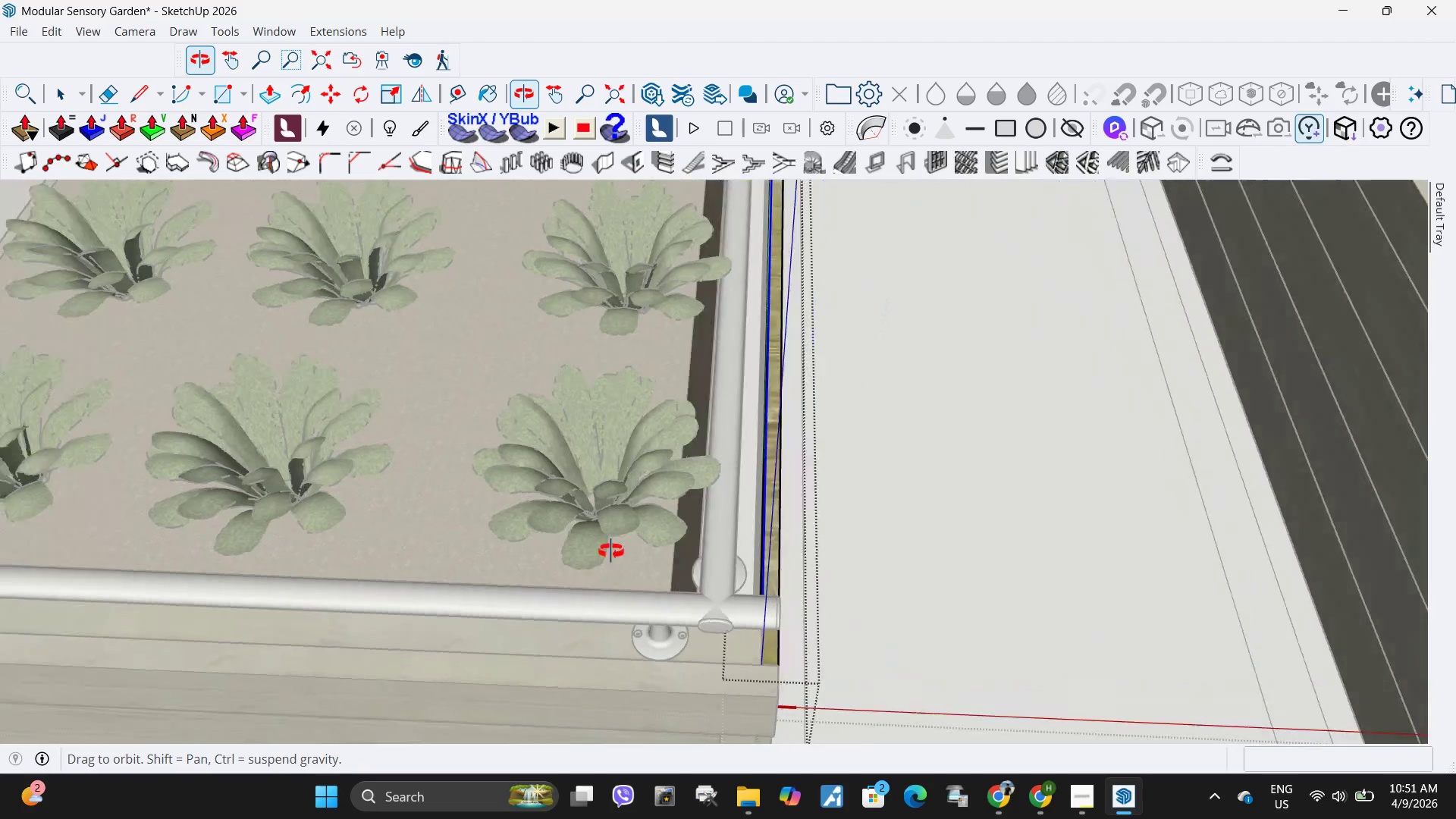 
scroll: coordinate [818, 655], scroll_direction: down, amount: 6.0
 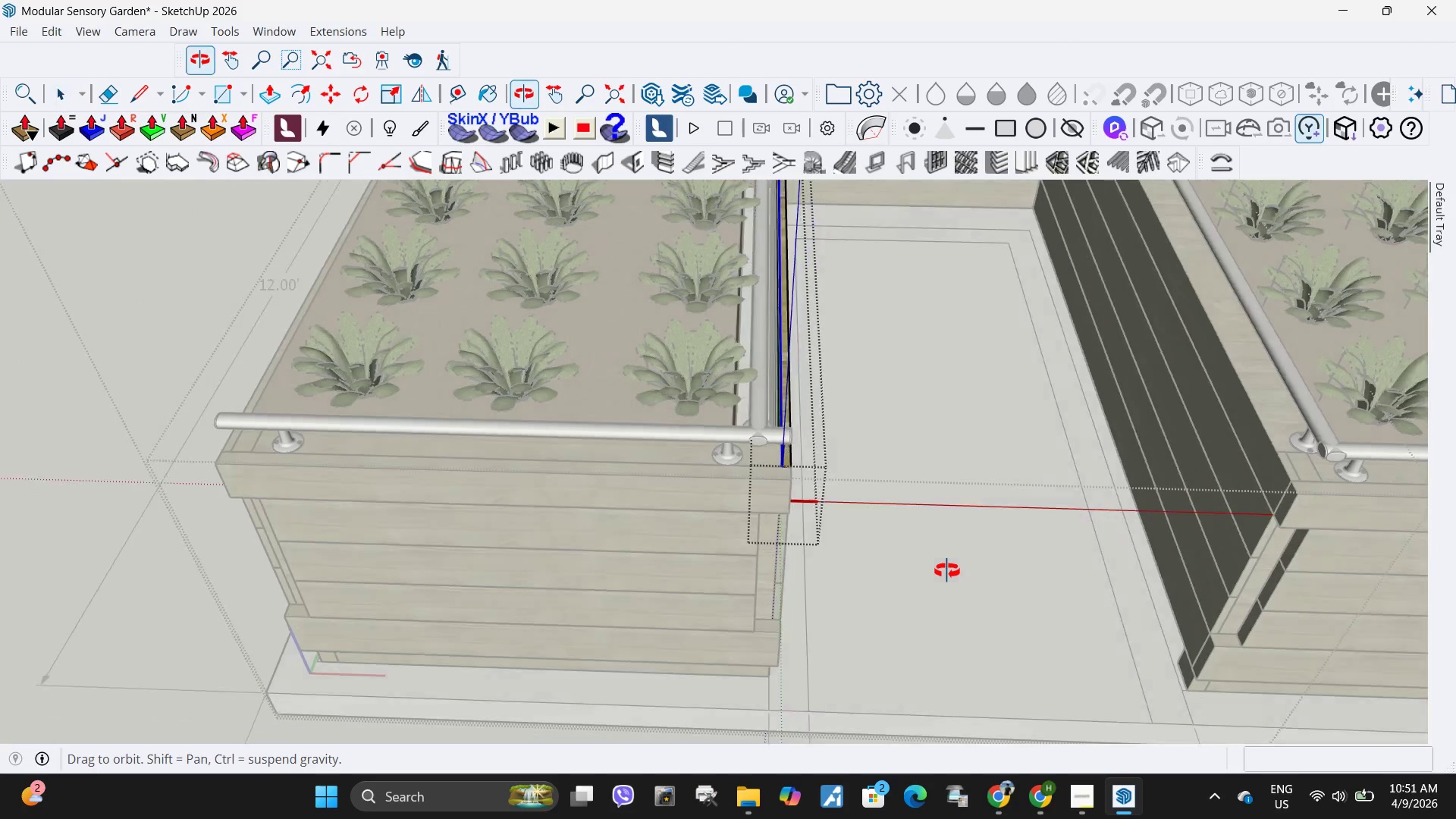 
key(2)
 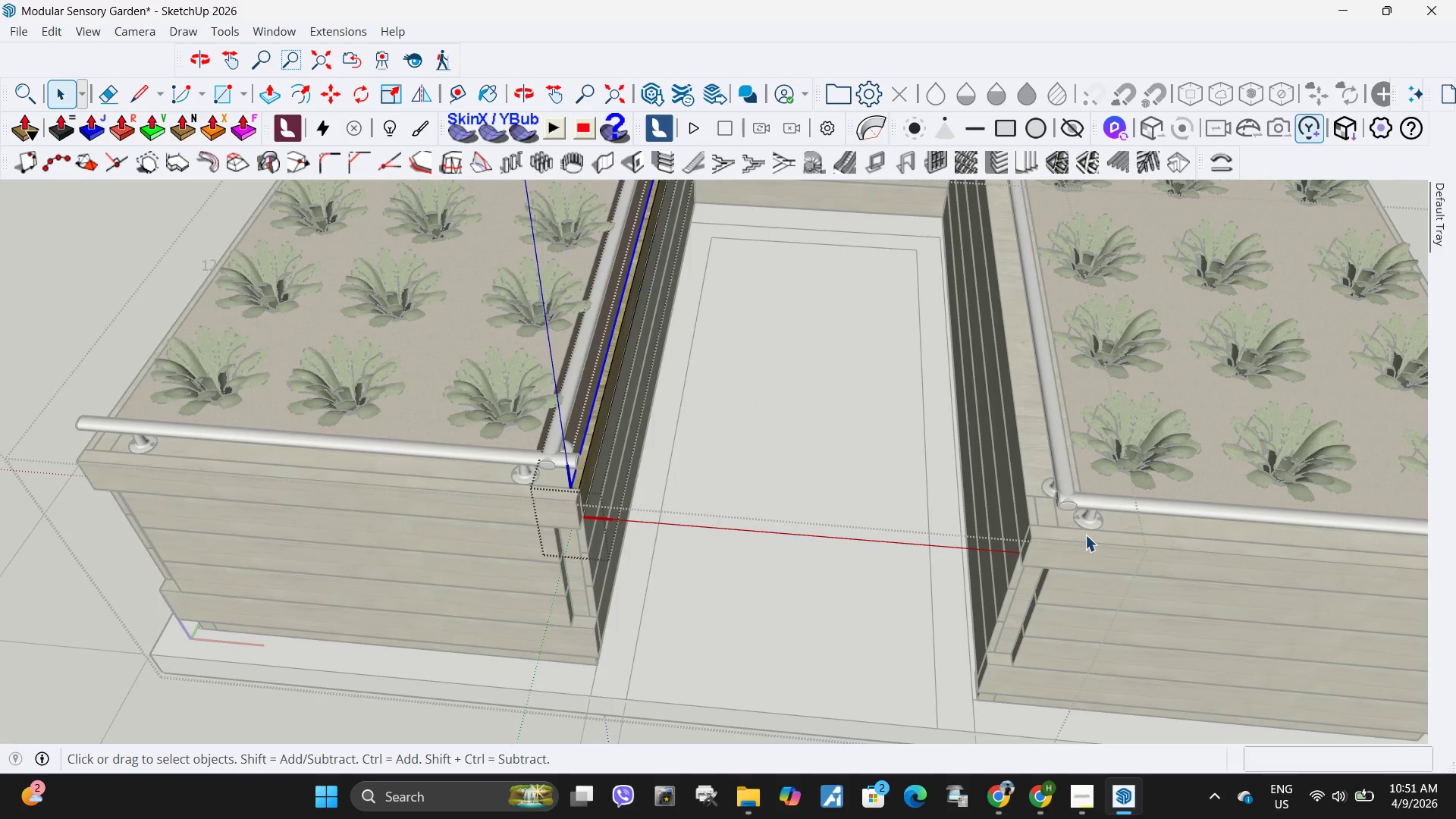 
scroll: coordinate [1140, 521], scroll_direction: down, amount: 1.0
 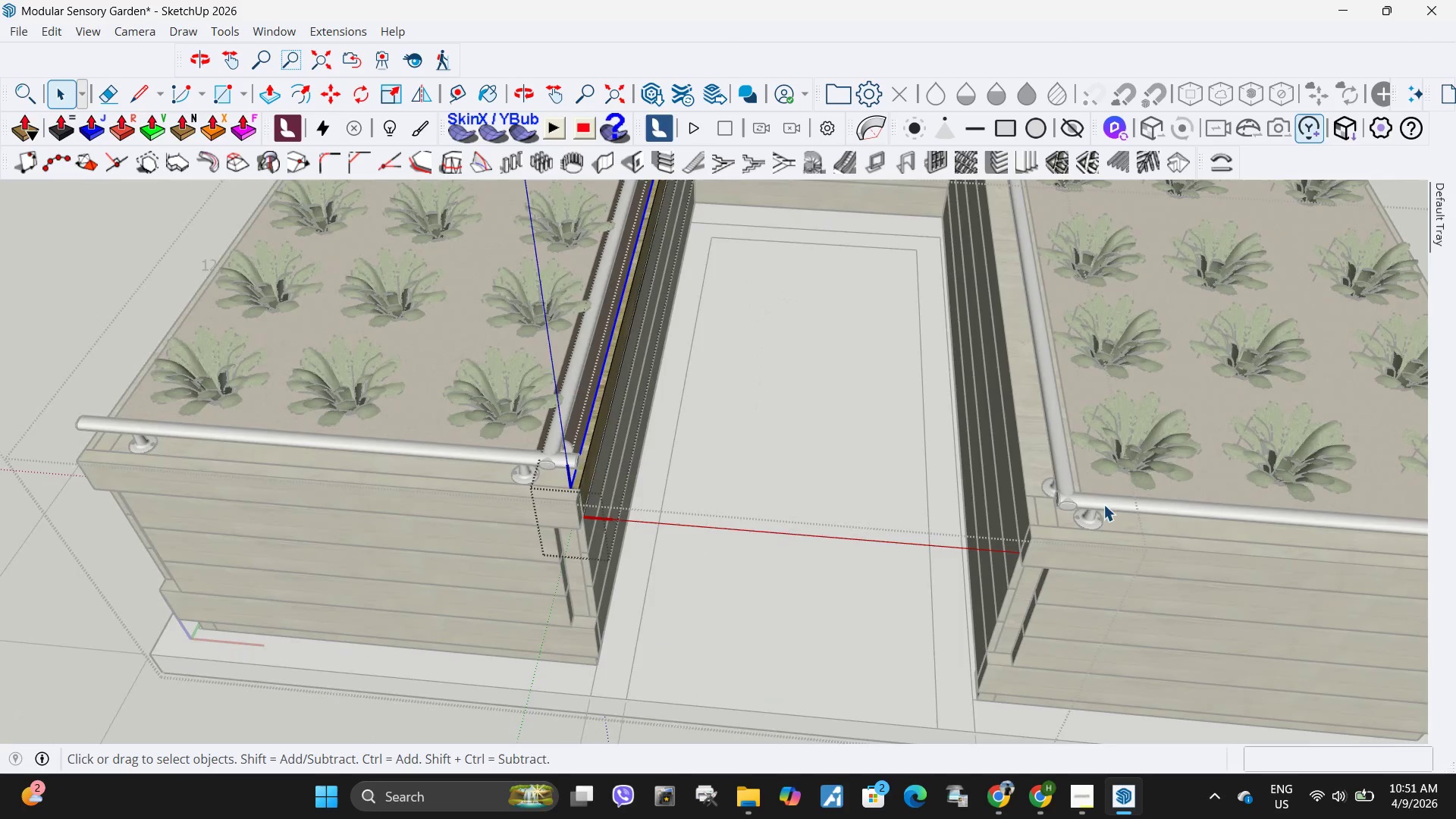 
key(Escape)
 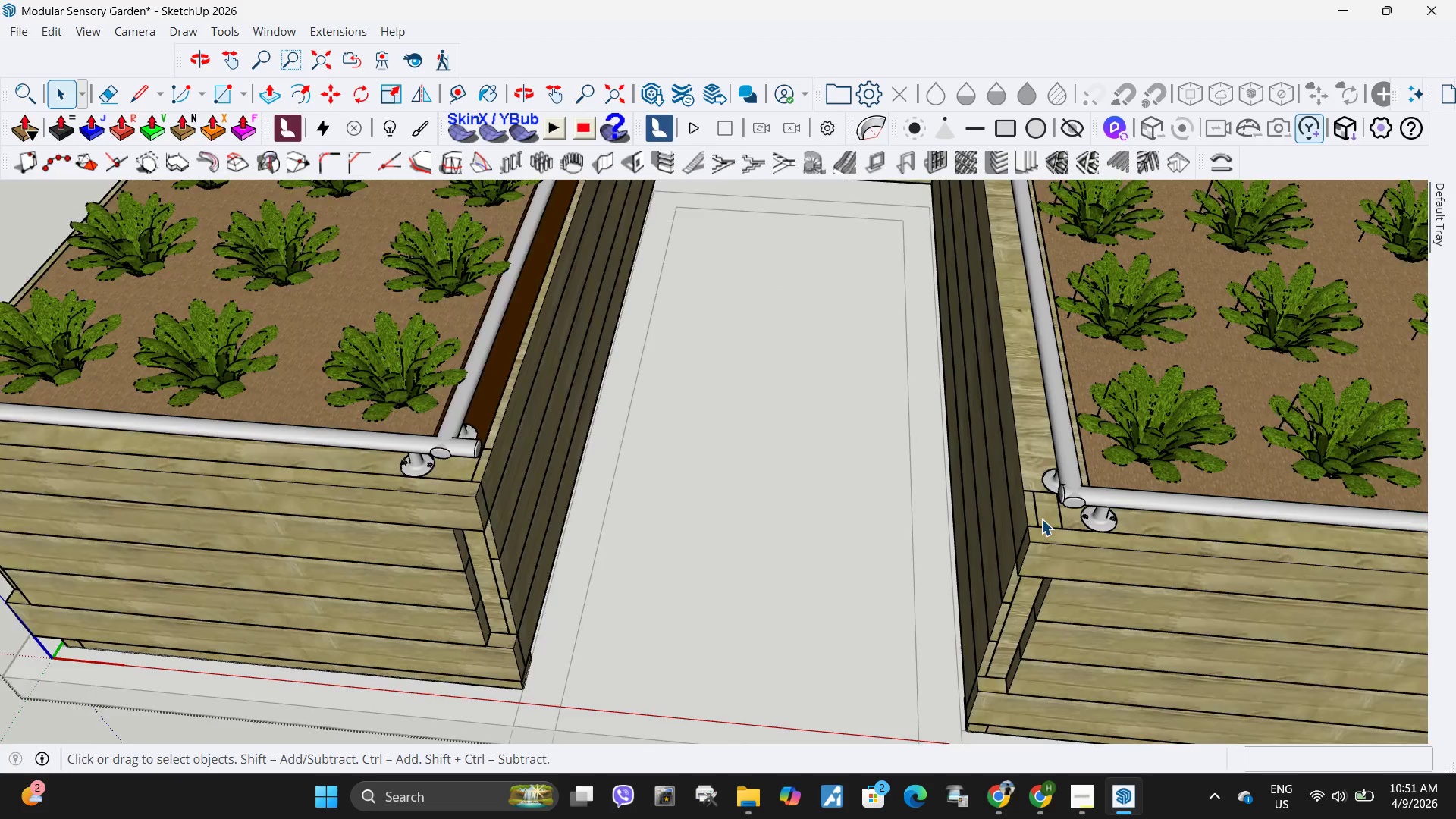 
key(Escape)
 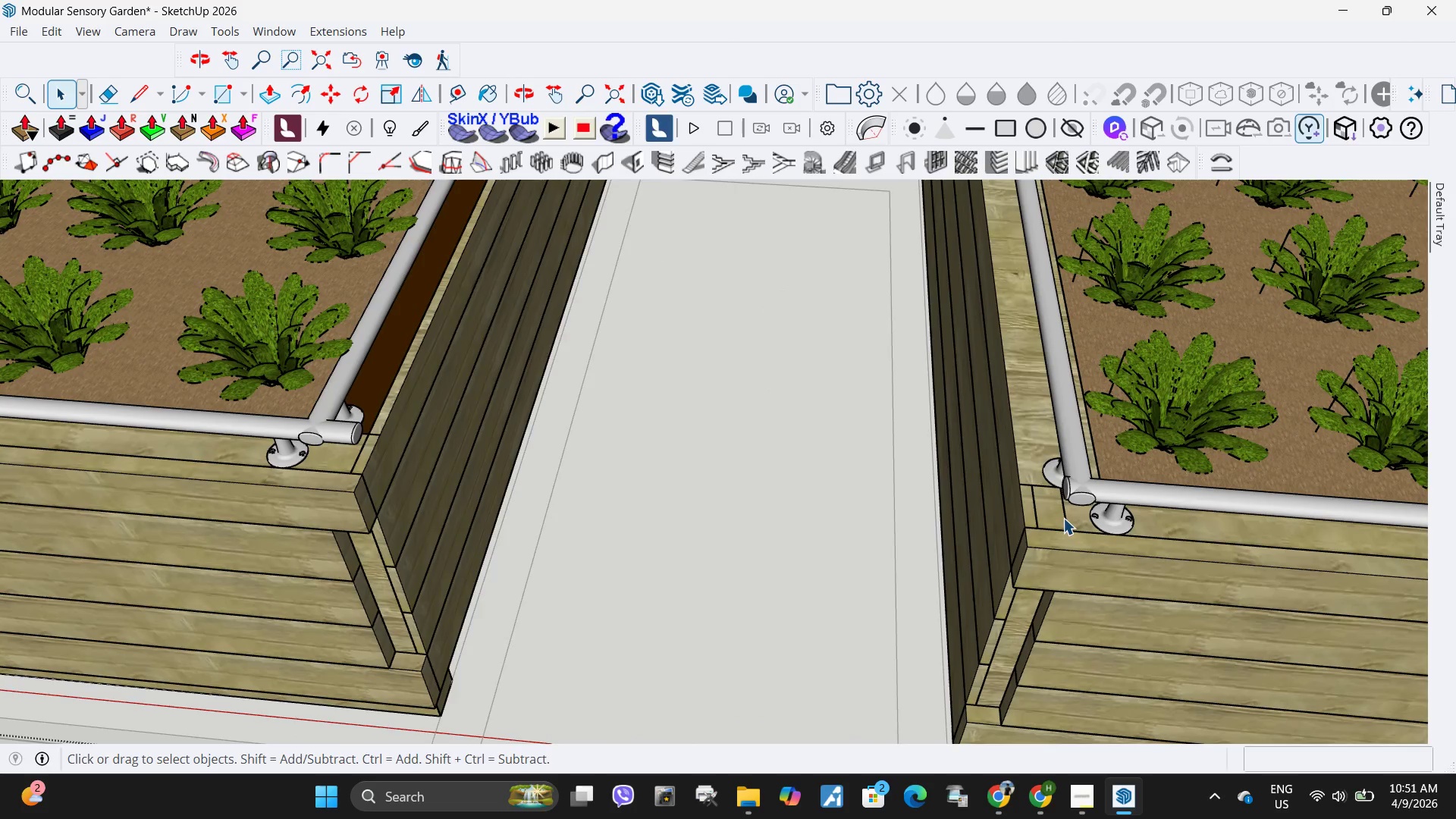 
key(Escape)
 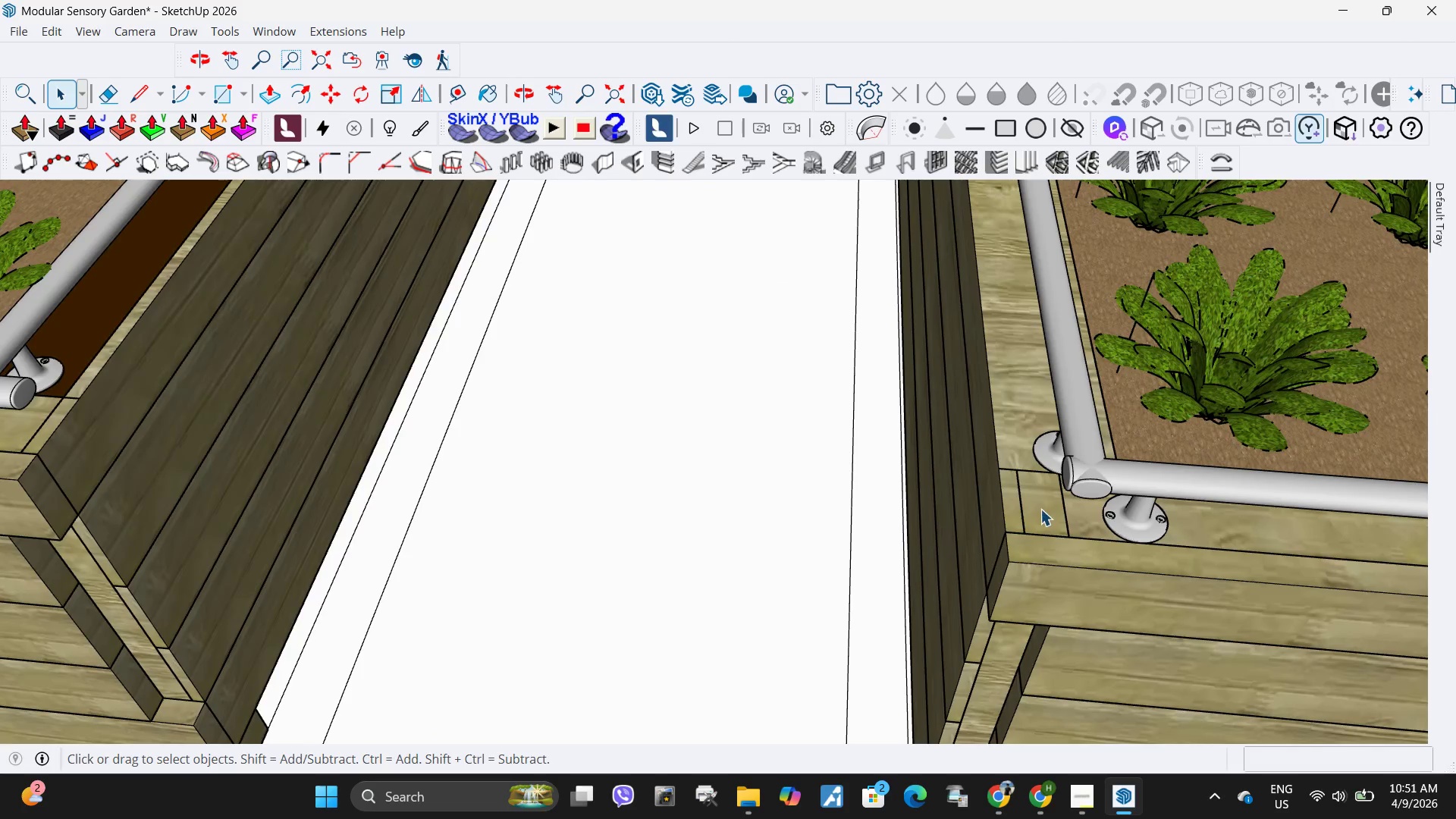 
left_click([1040, 509])
 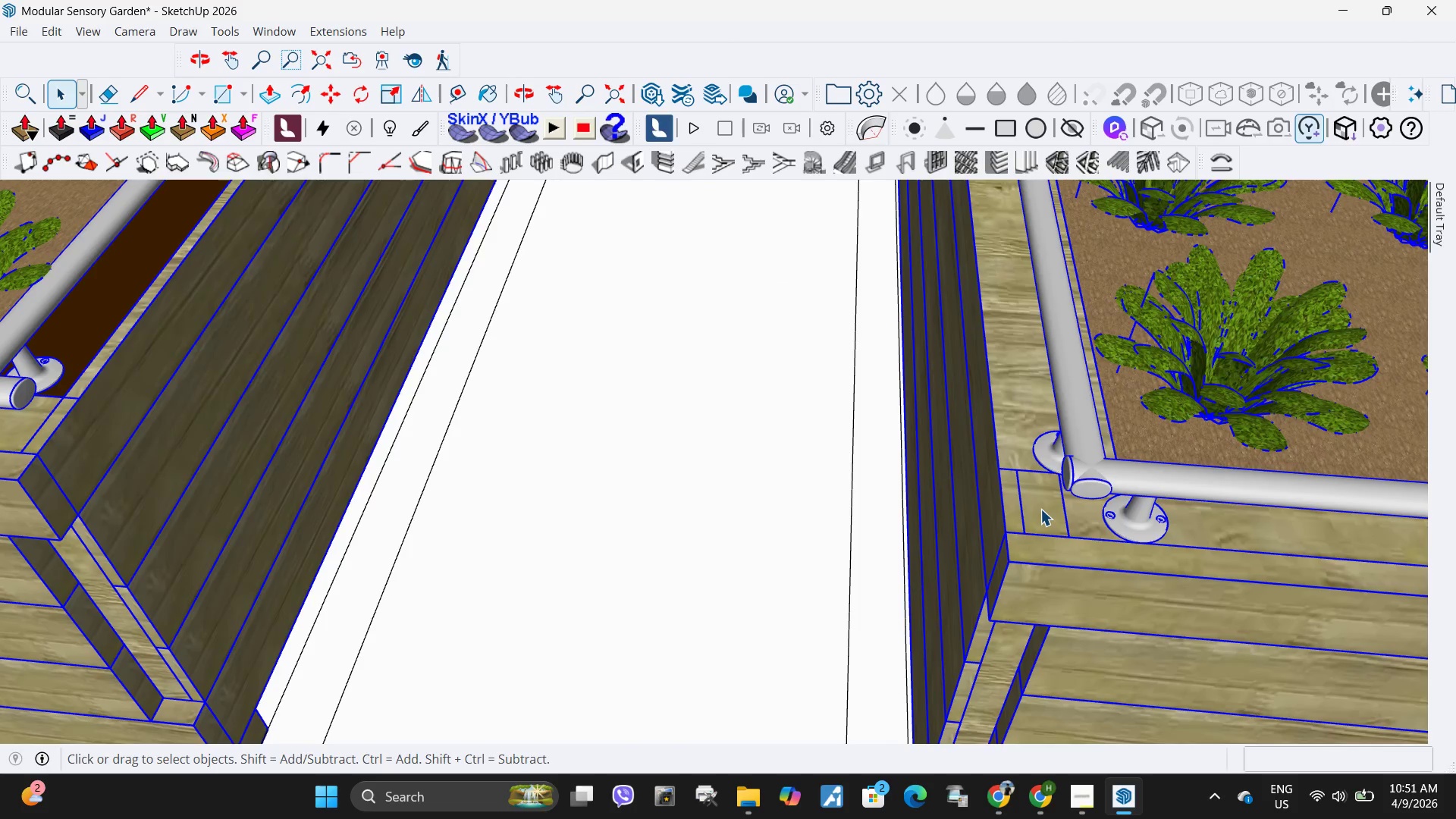 
scroll: coordinate [1063, 518], scroll_direction: up, amount: 8.0
 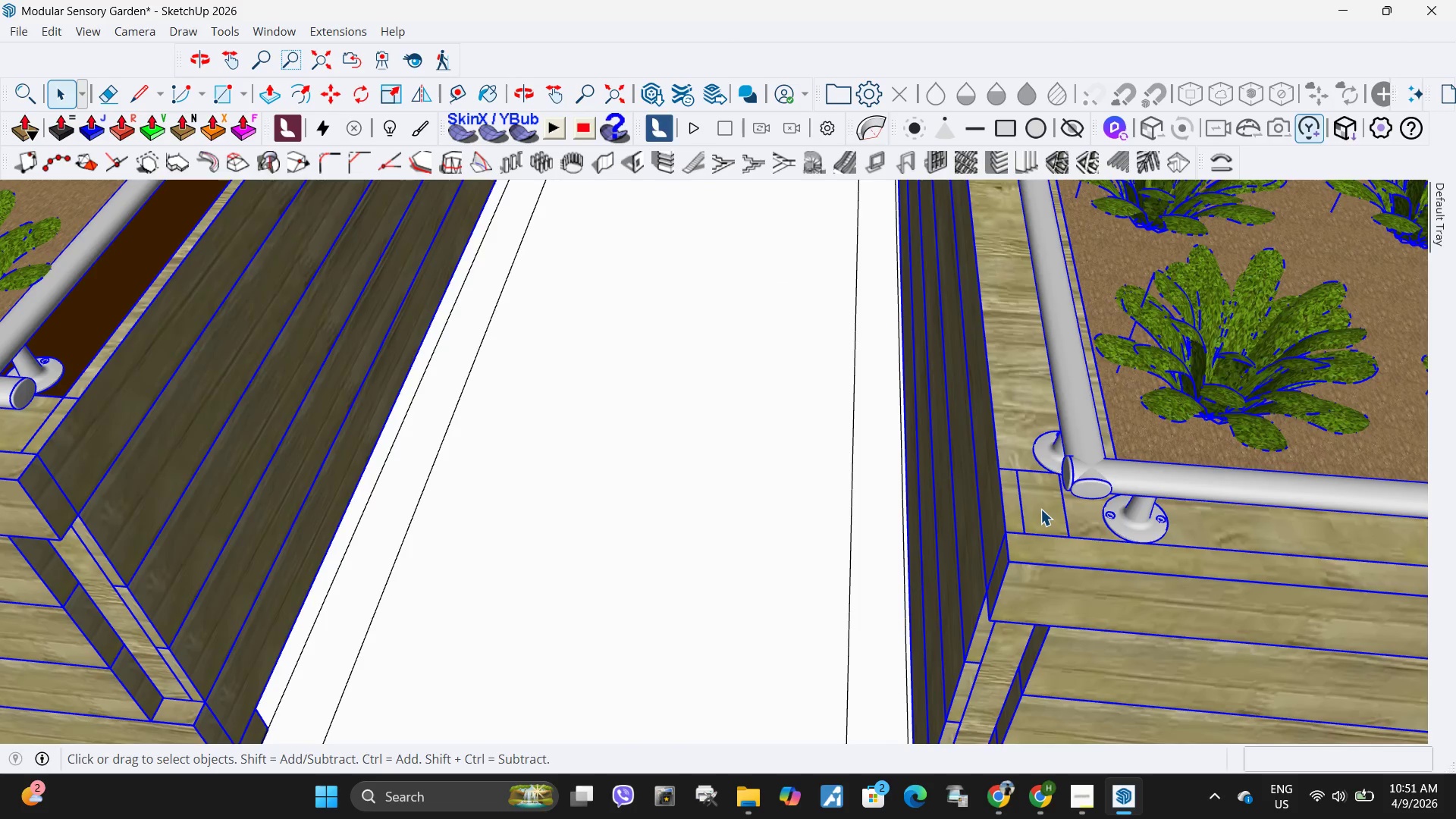 
double_click([1040, 509])
 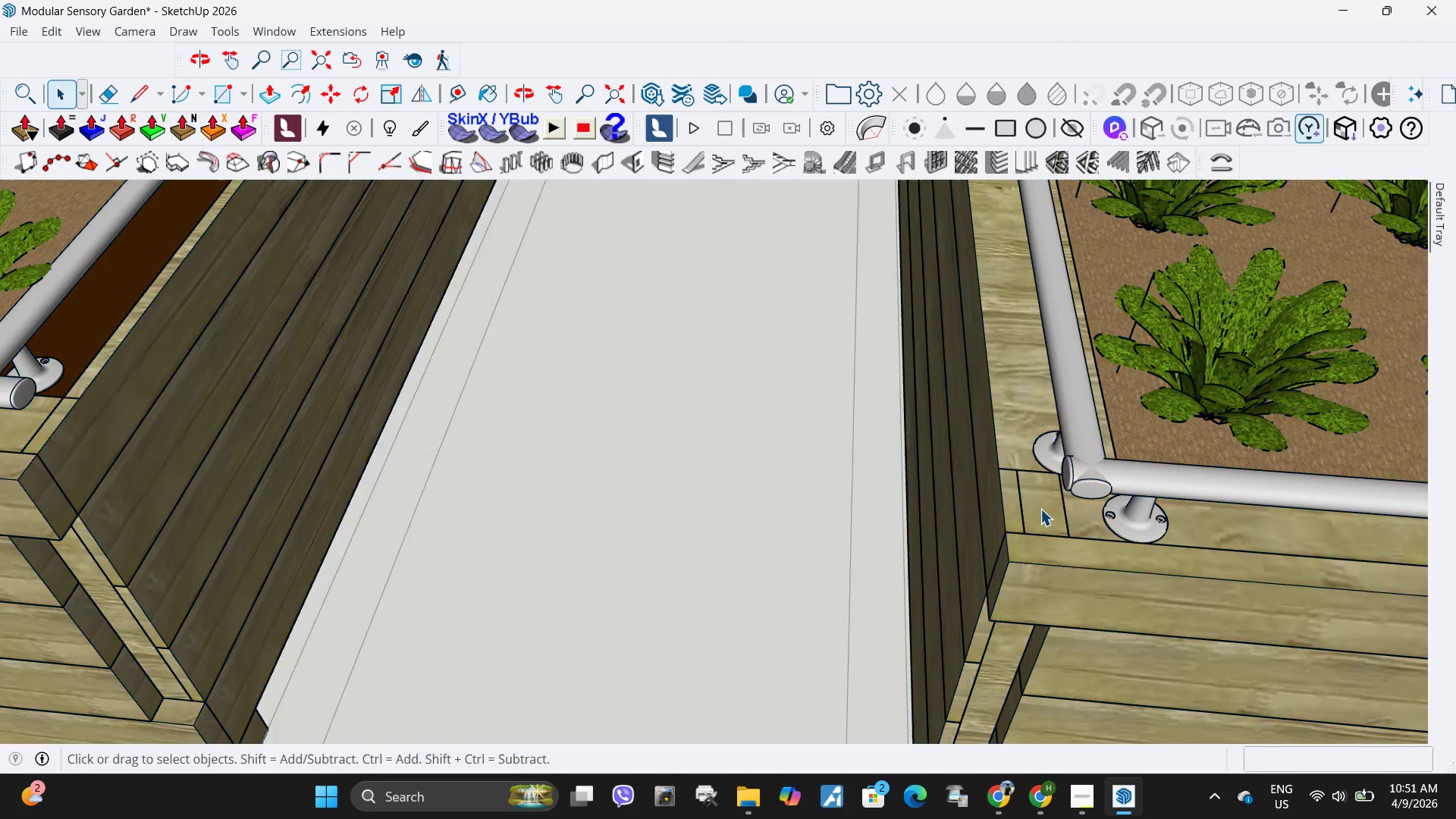 
triple_click([1040, 509])
 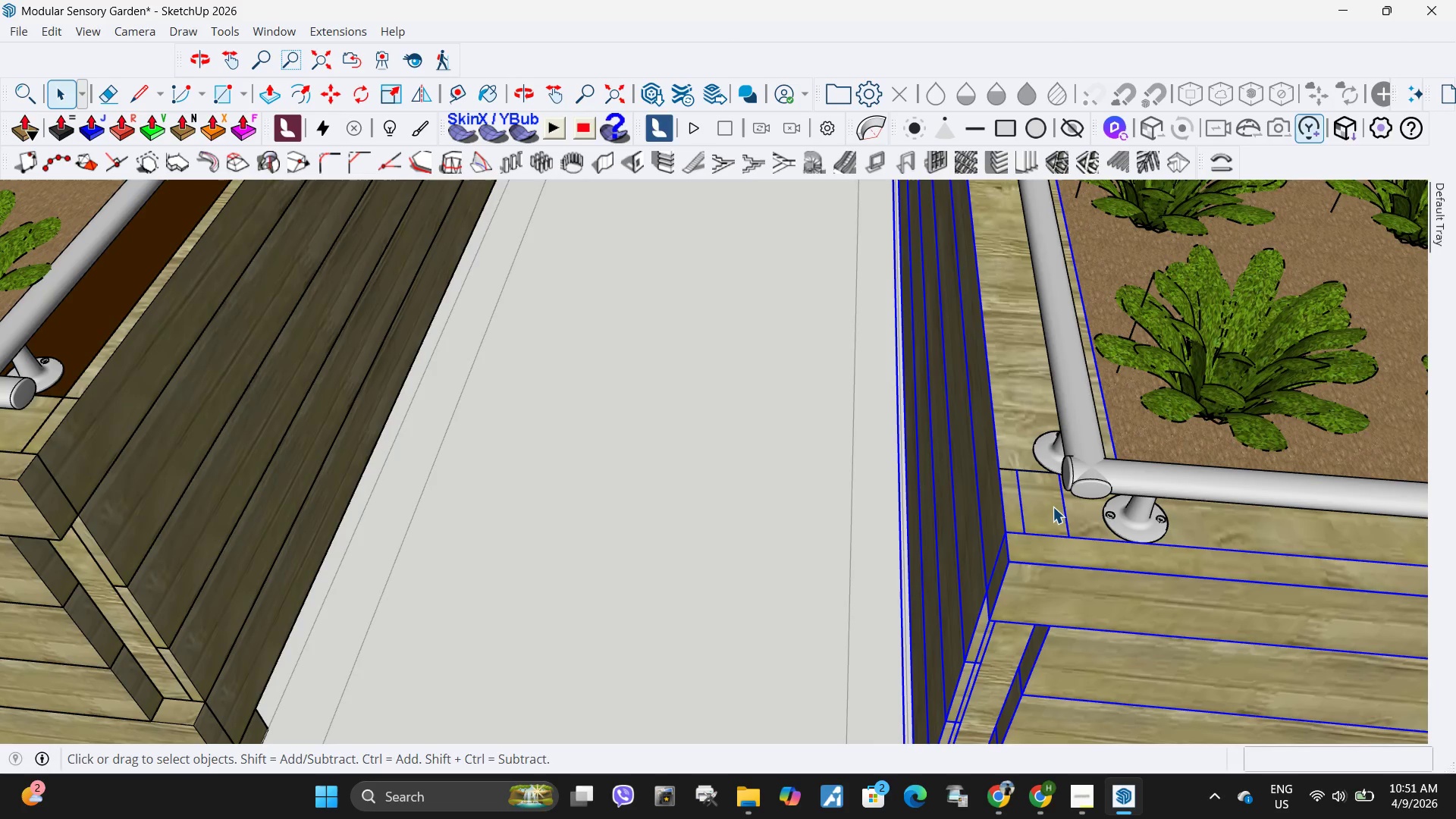 
triple_click([1053, 507])
 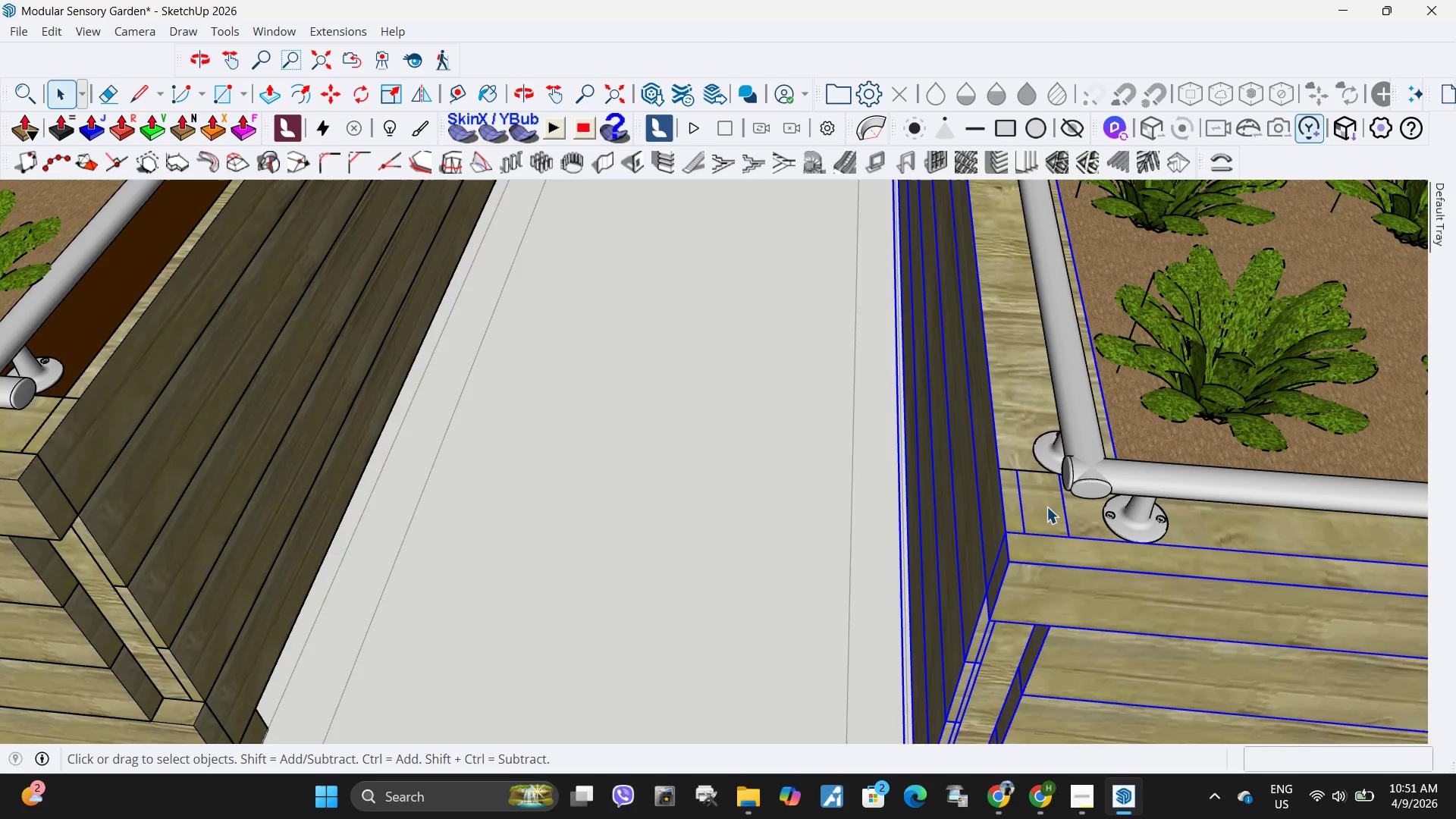 
double_click([1046, 507])
 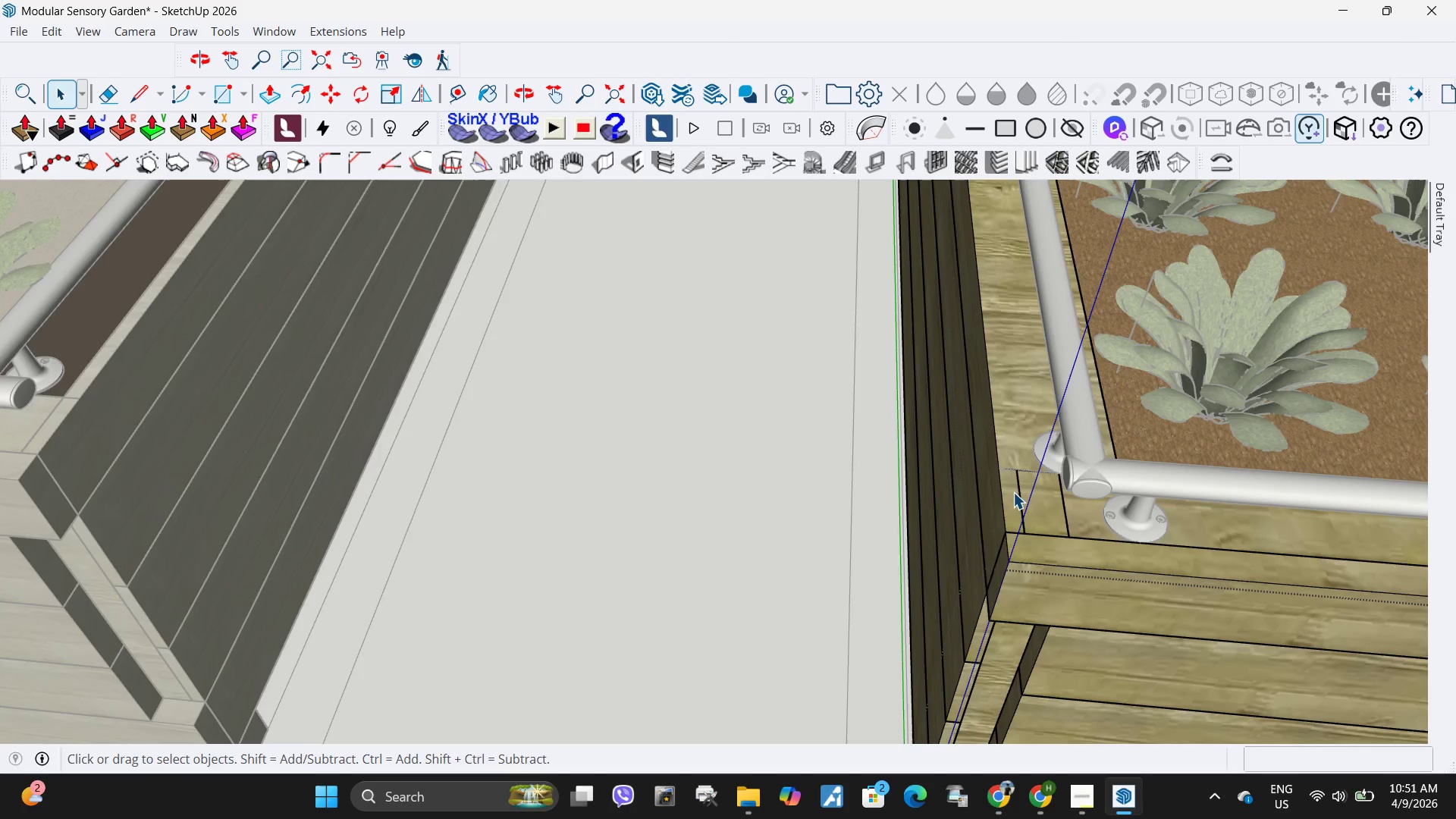 
left_click([1013, 492])
 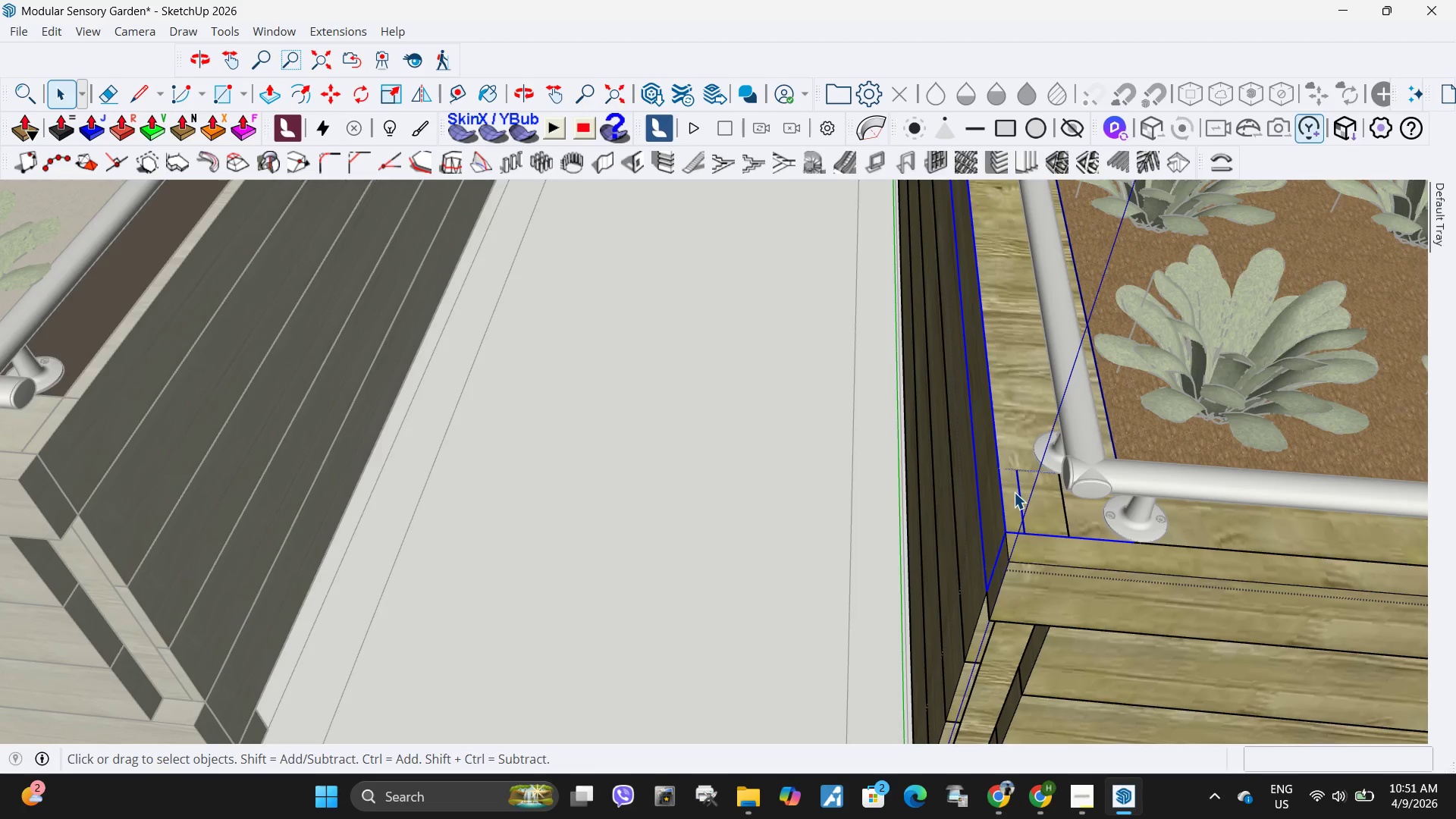 
double_click([1014, 492])
 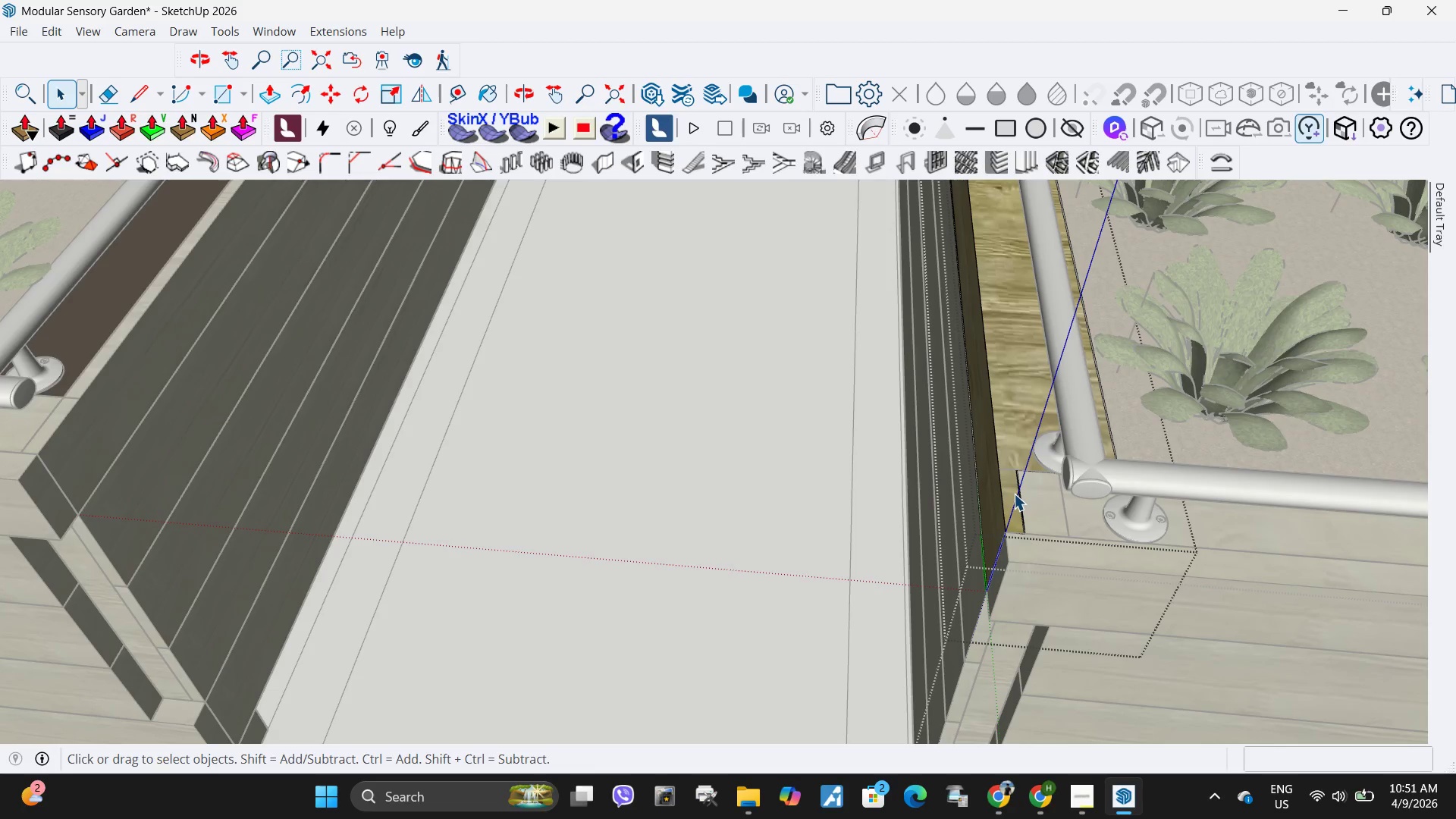 
left_click([1014, 494])
 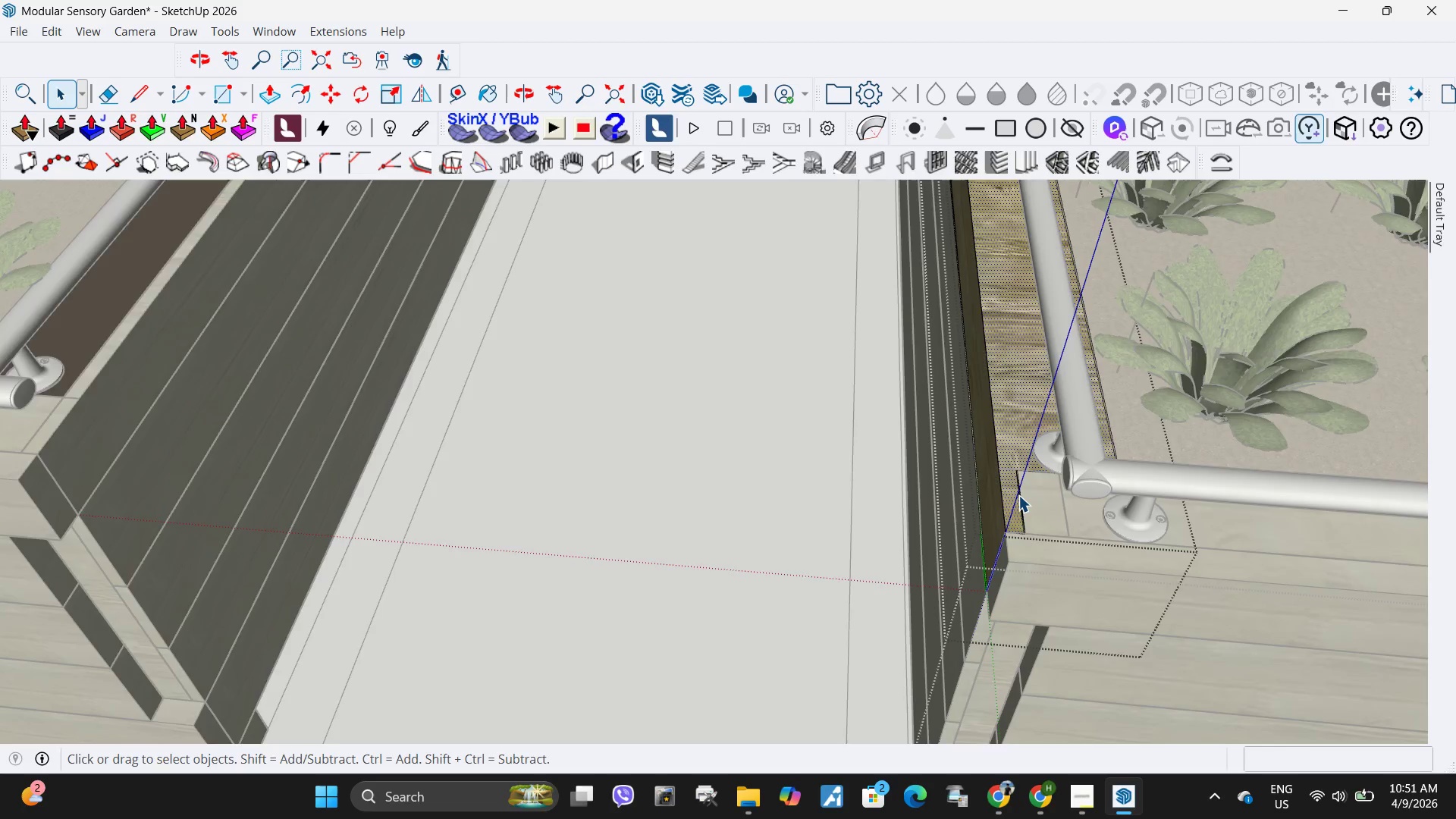 
scroll: coordinate [1018, 495], scroll_direction: up, amount: 1.0
 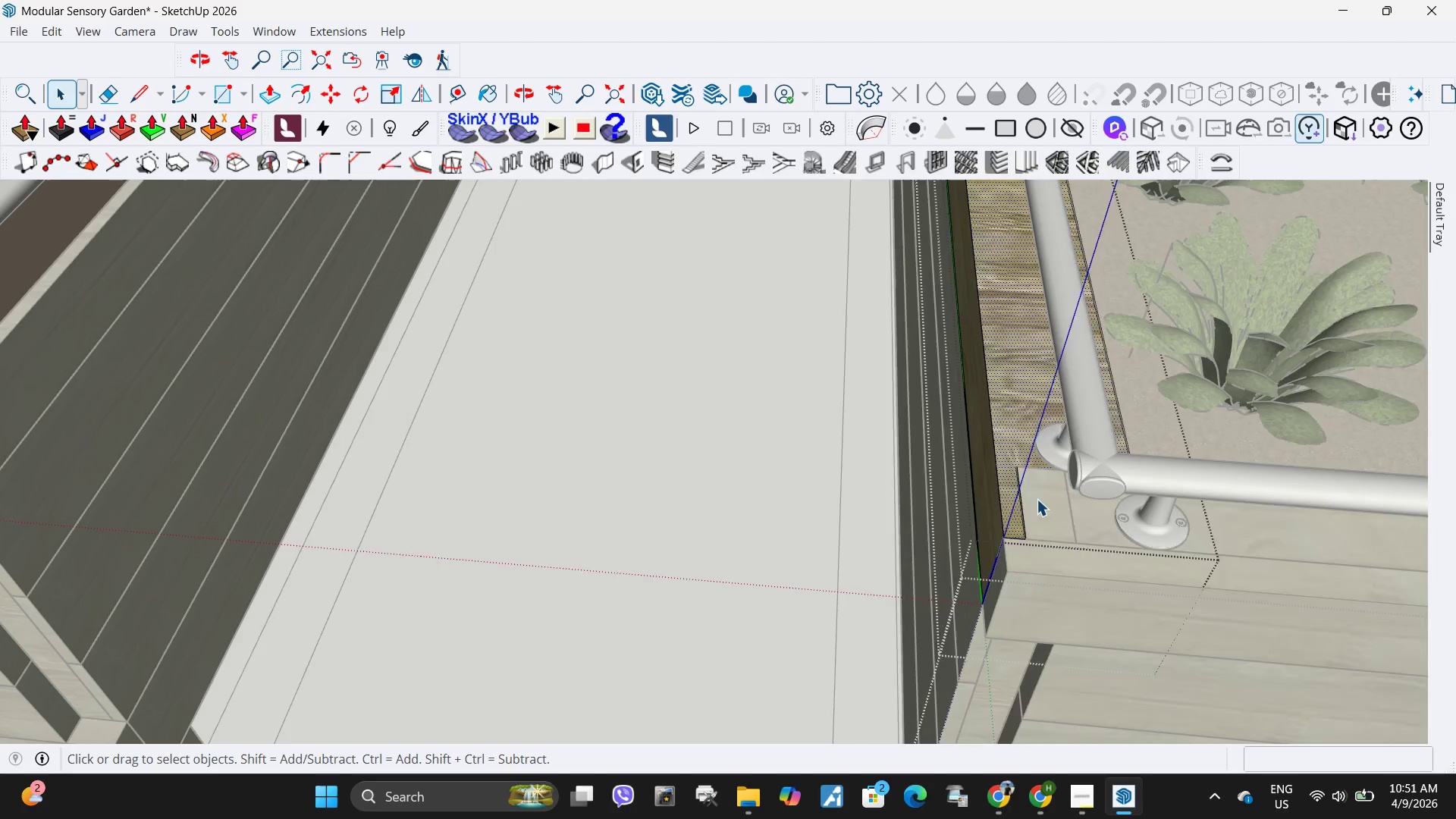 
key(Escape)
 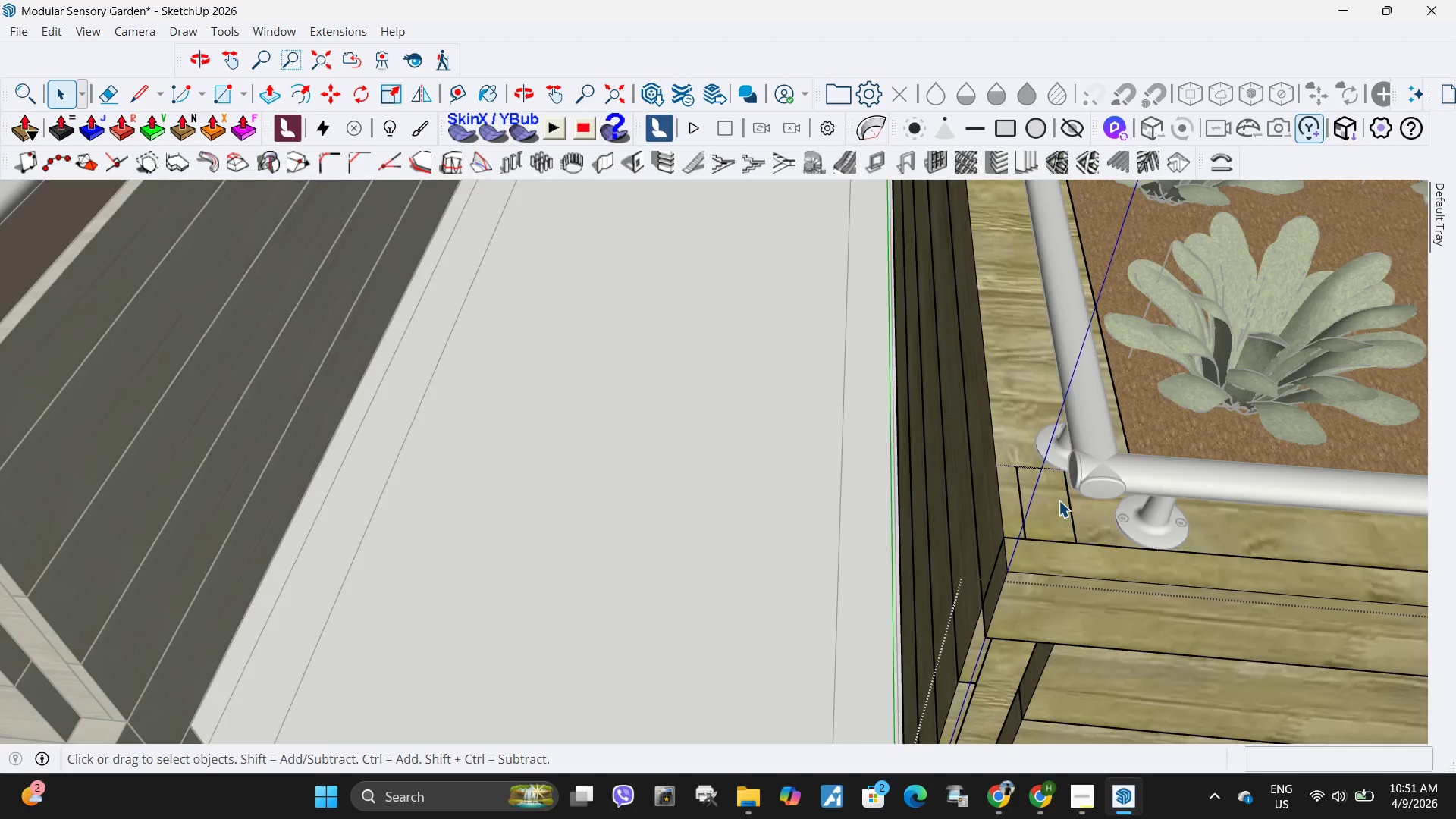 
scroll: coordinate [1061, 512], scroll_direction: down, amount: 24.0
 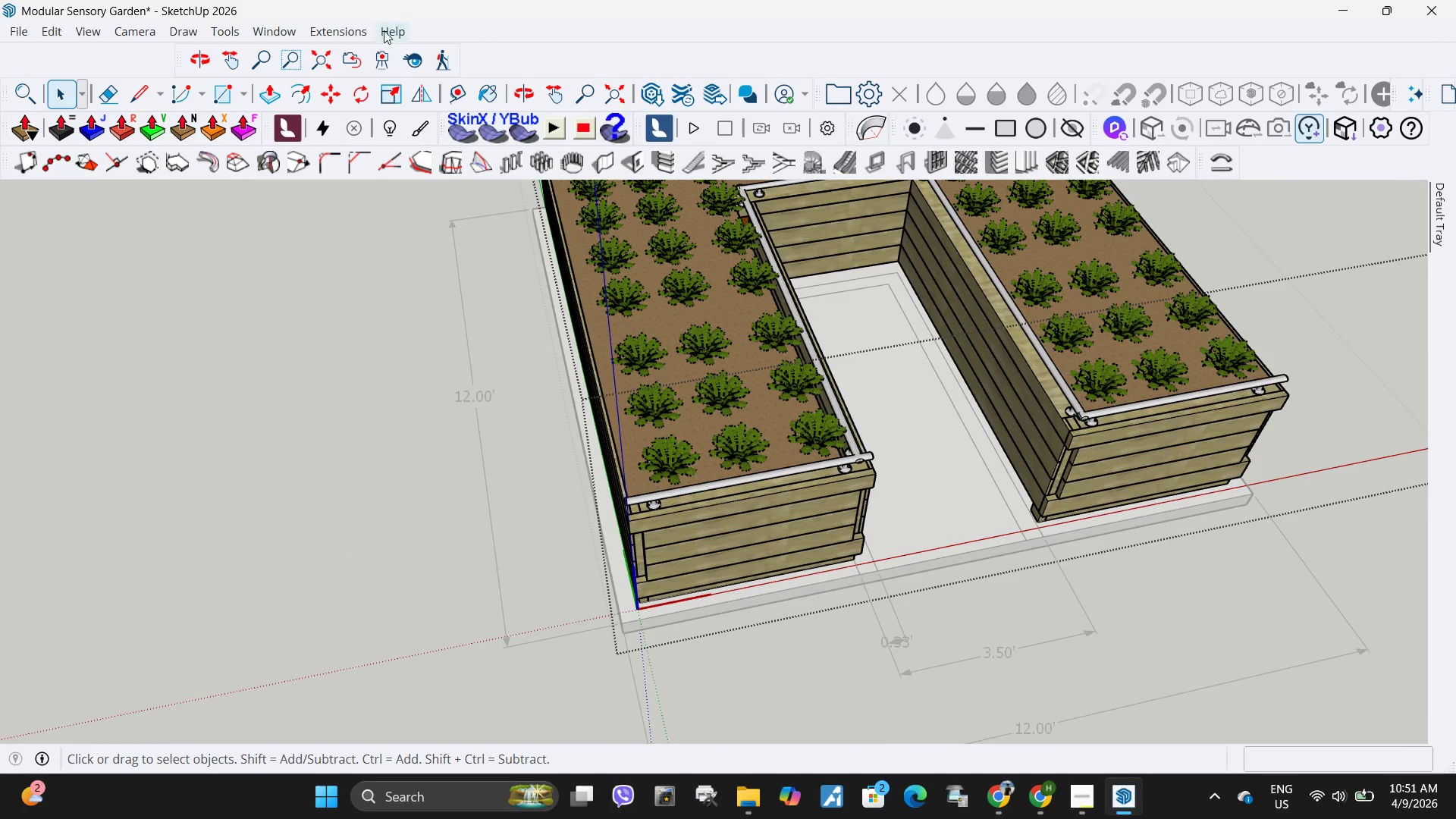 
left_click([212, 26])
 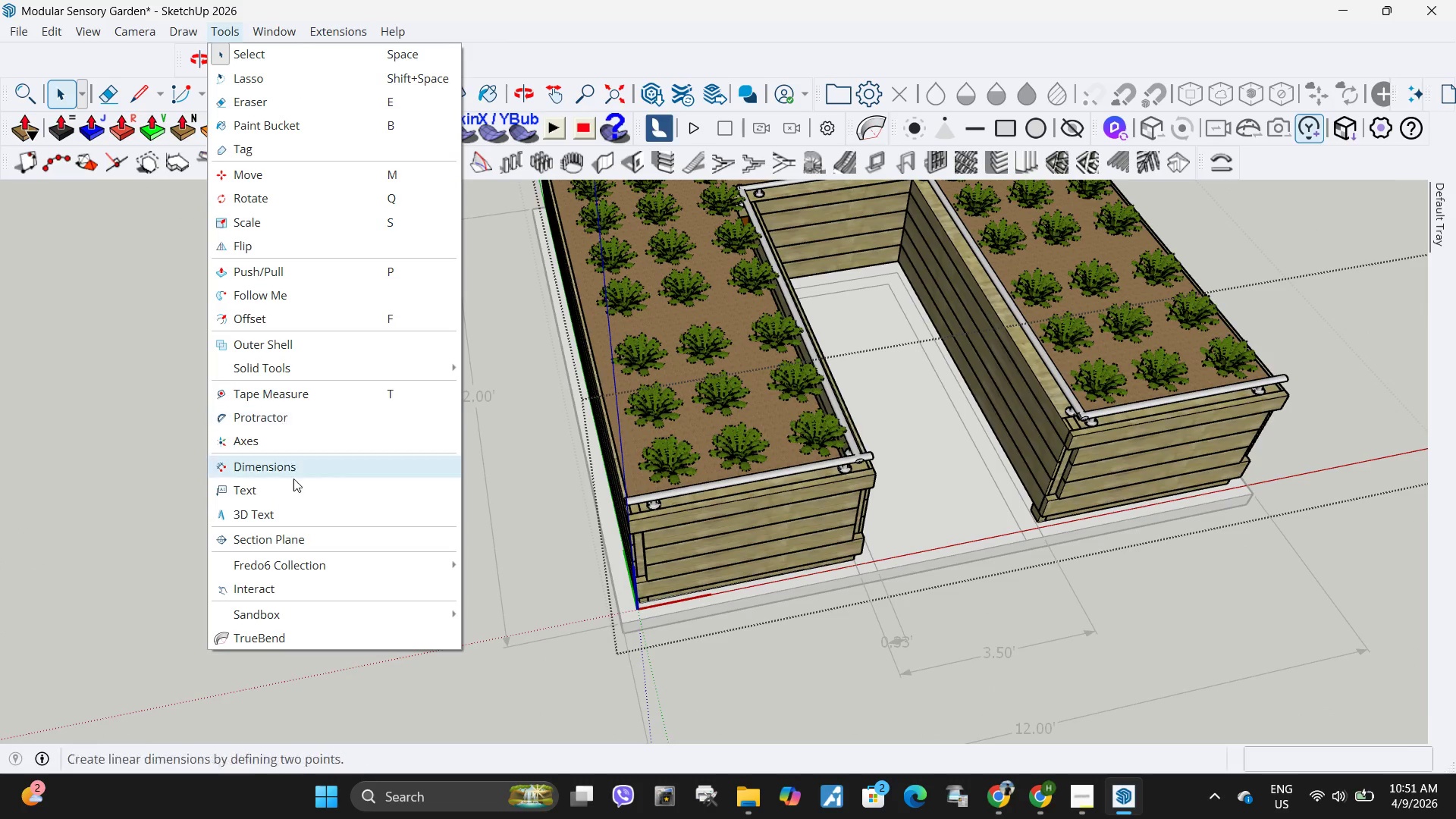 
left_click([290, 538])
 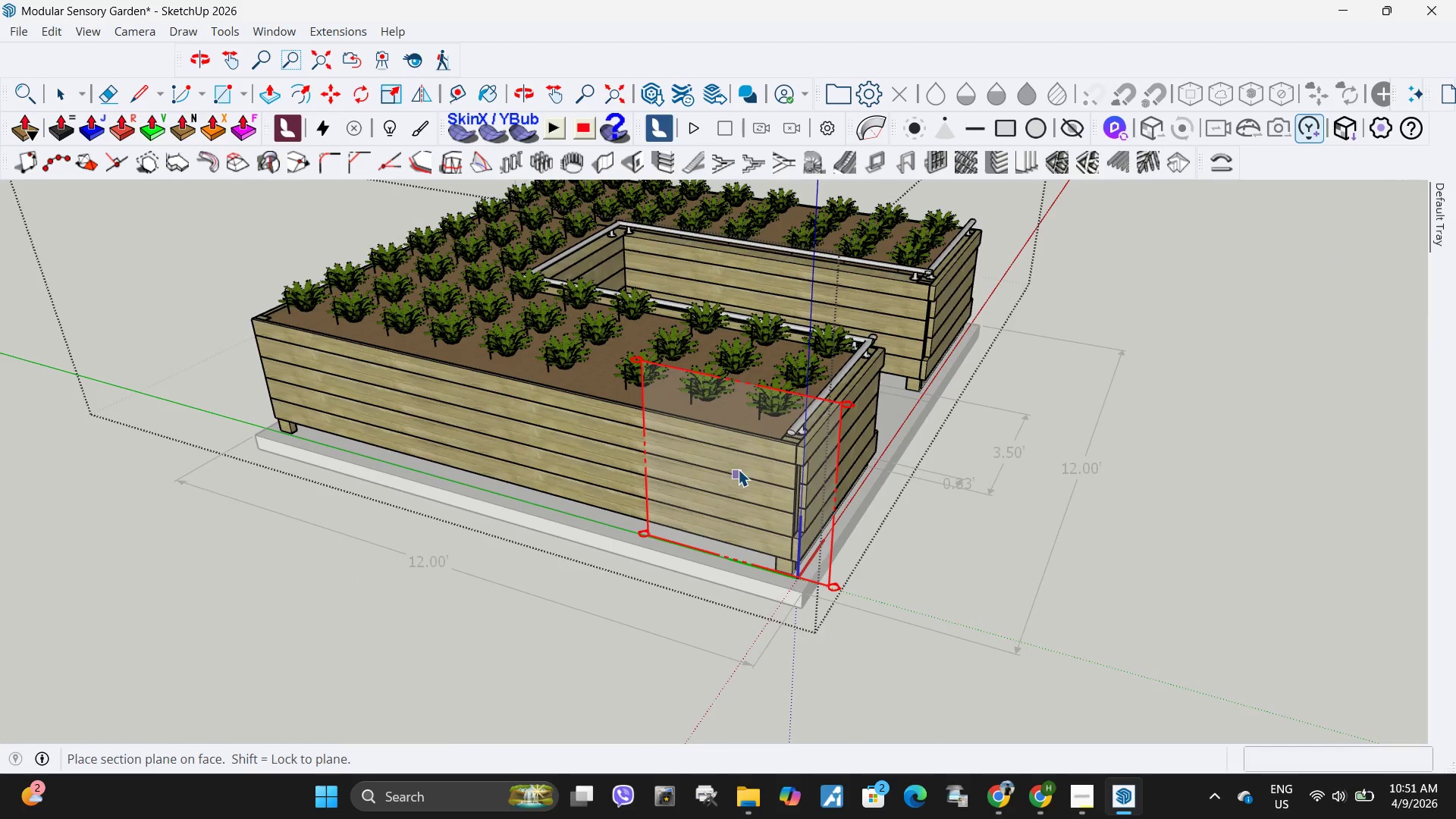 
left_click([737, 466])
 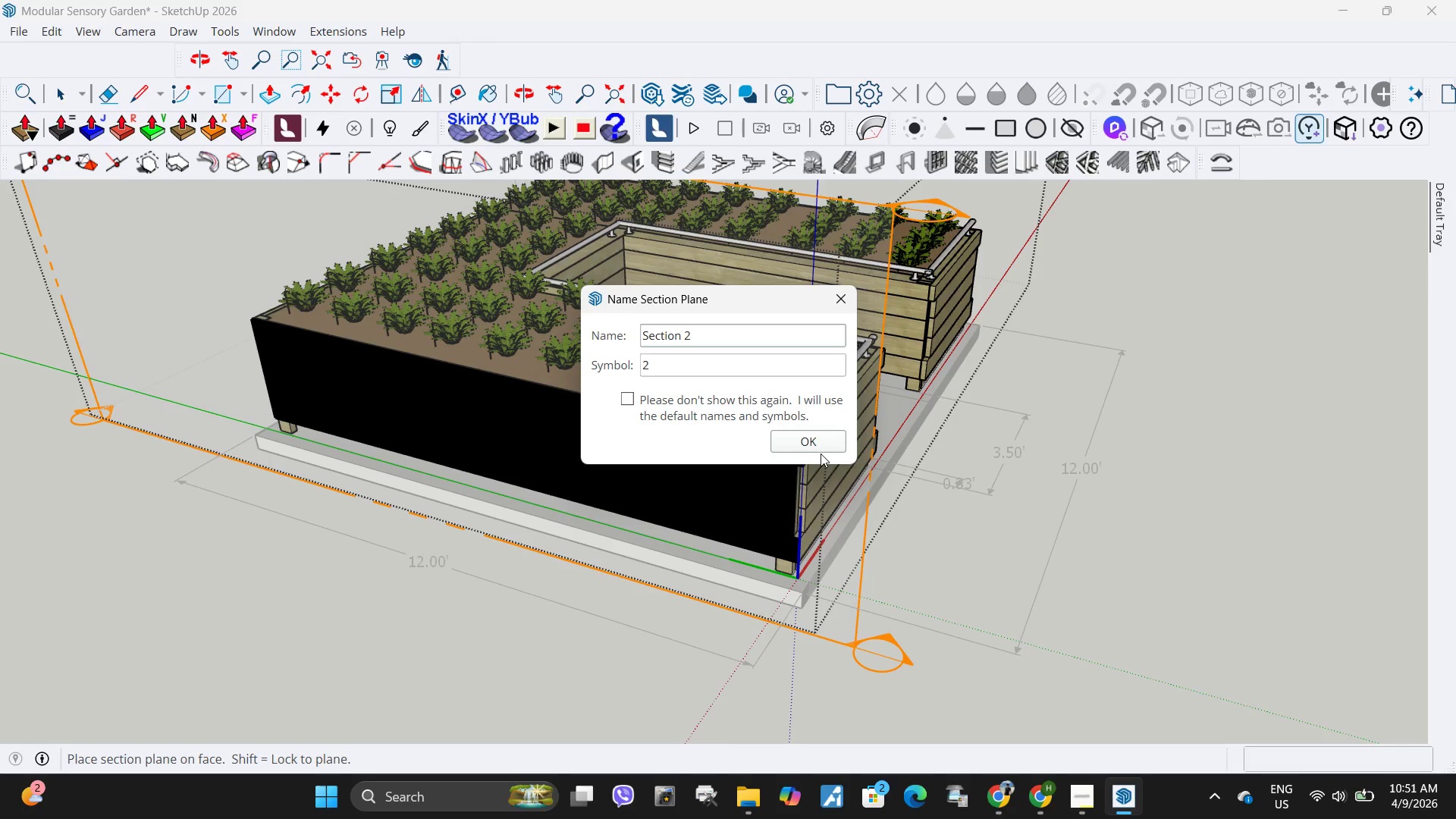 
double_click([823, 448])
 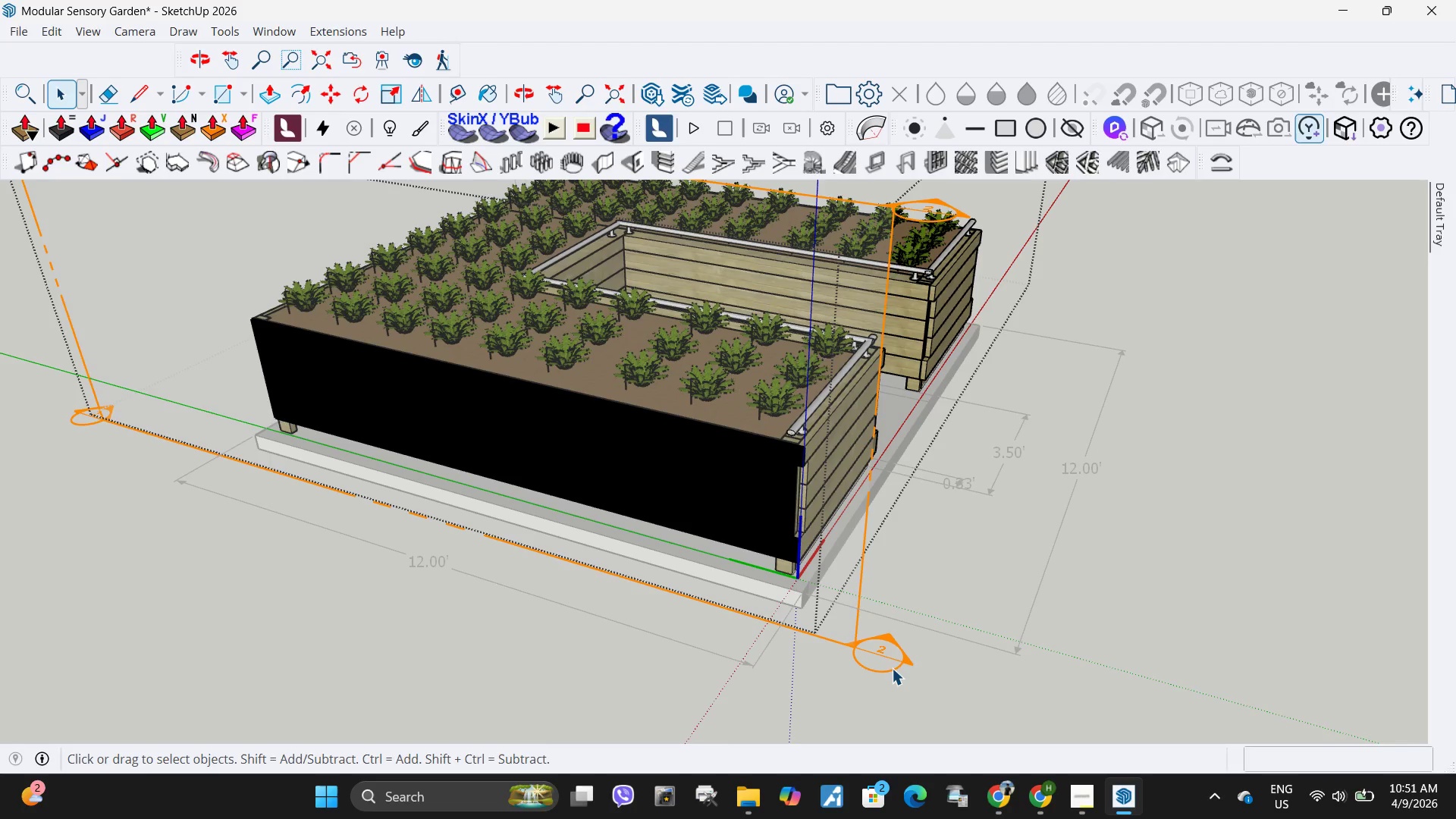 
left_click_drag(start_coordinate=[886, 661], to_coordinate=[862, 635])
 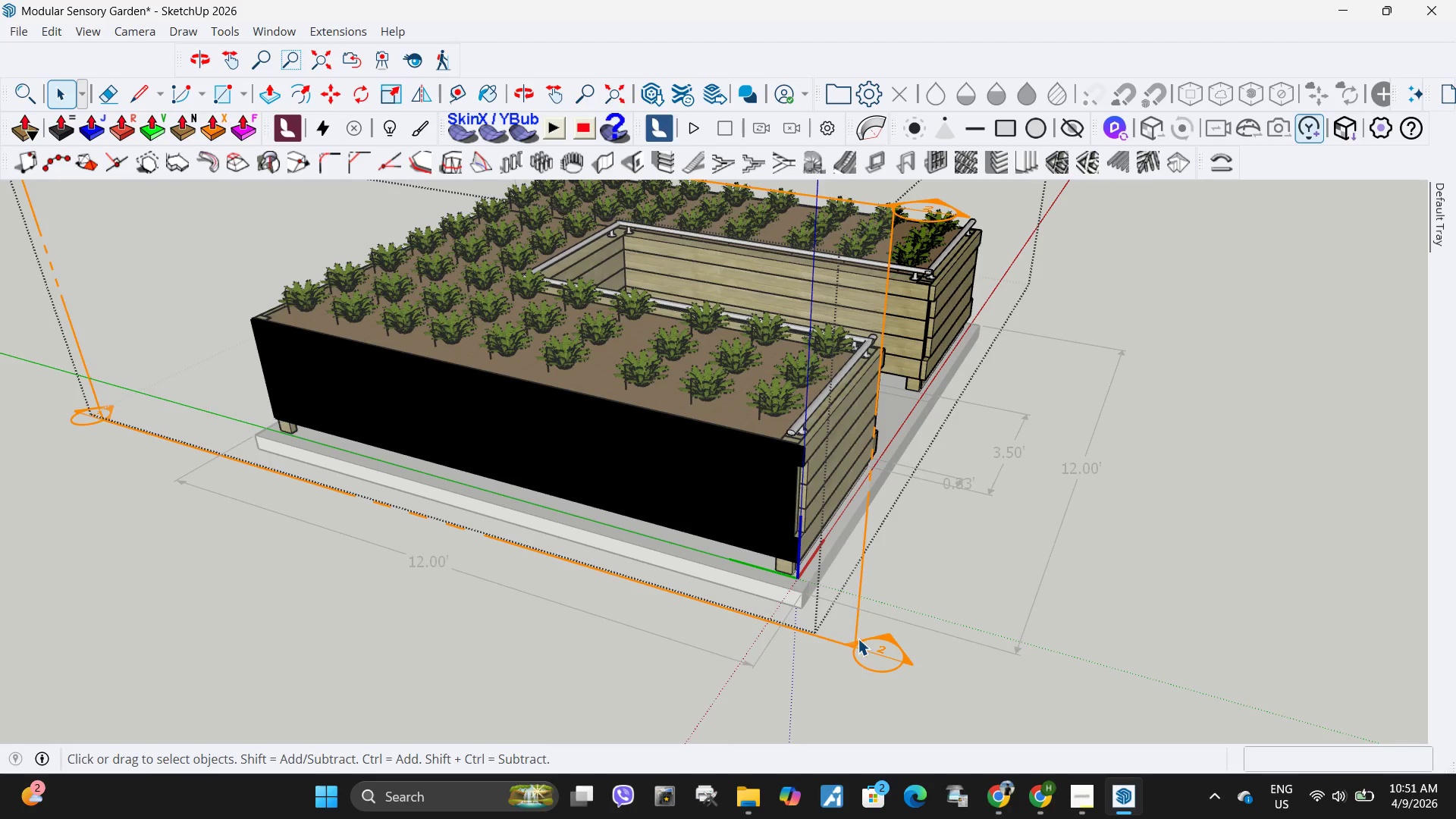 
left_click([858, 639])
 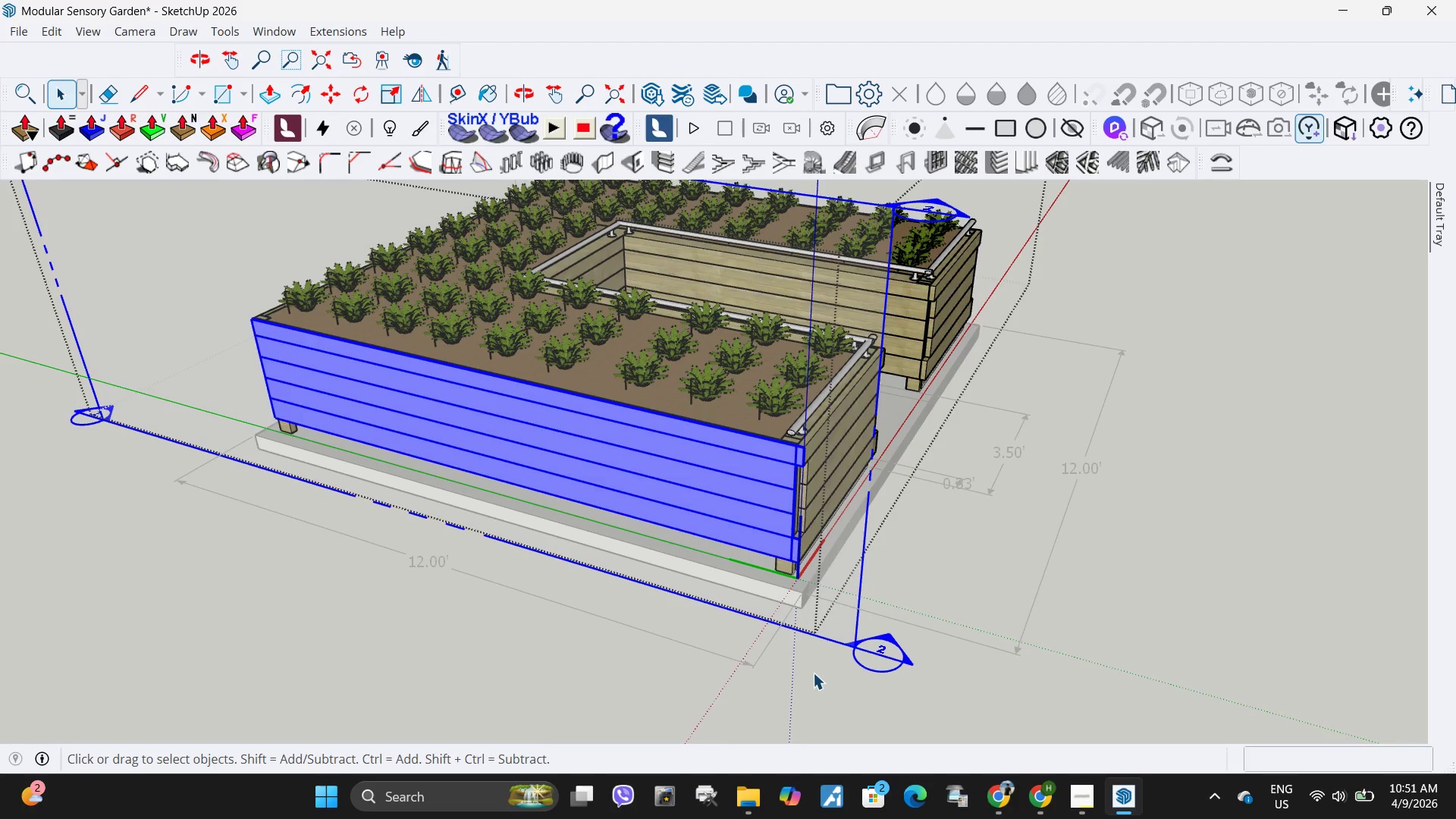 
key(M)
 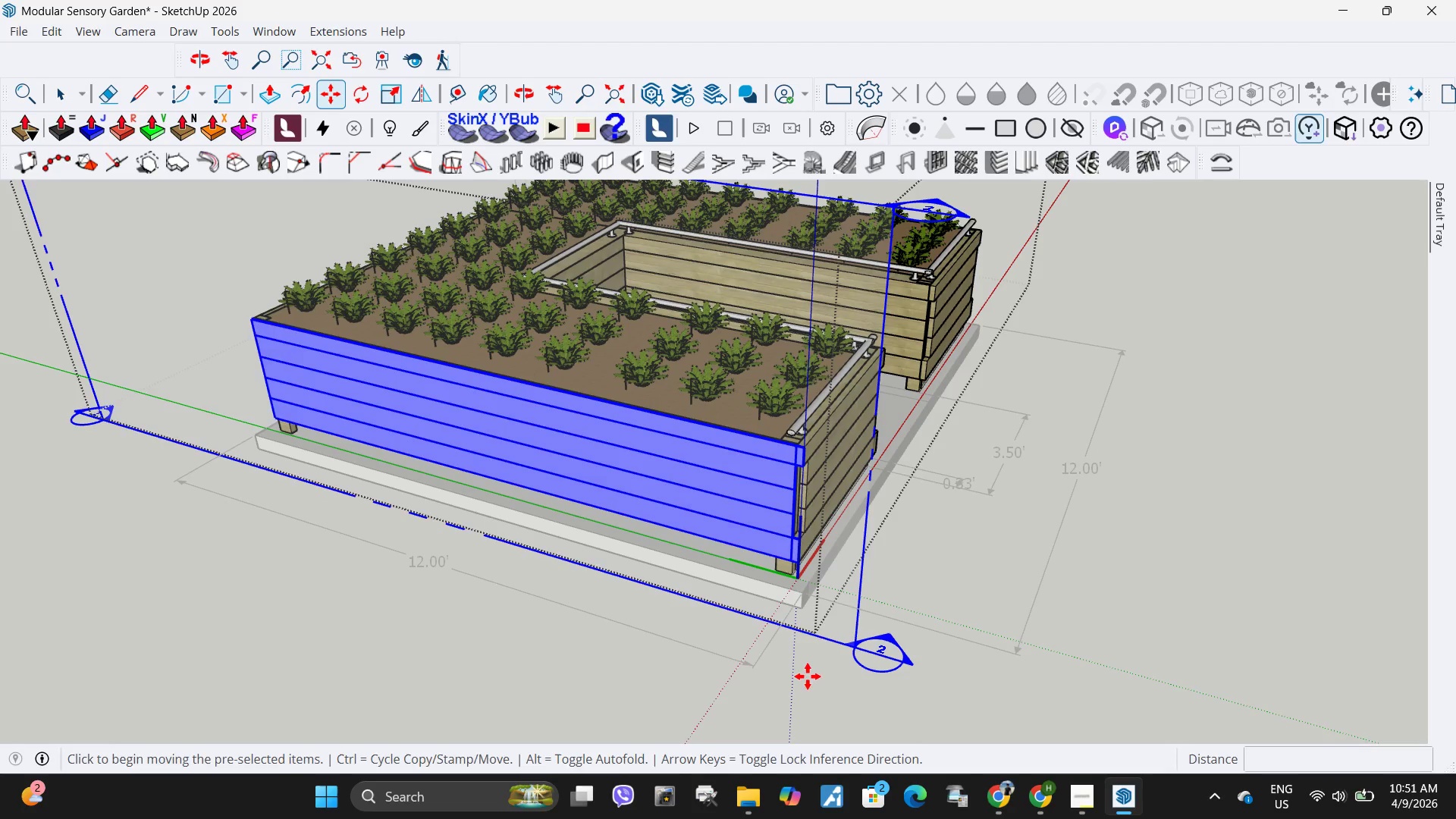 
left_click([808, 676])
 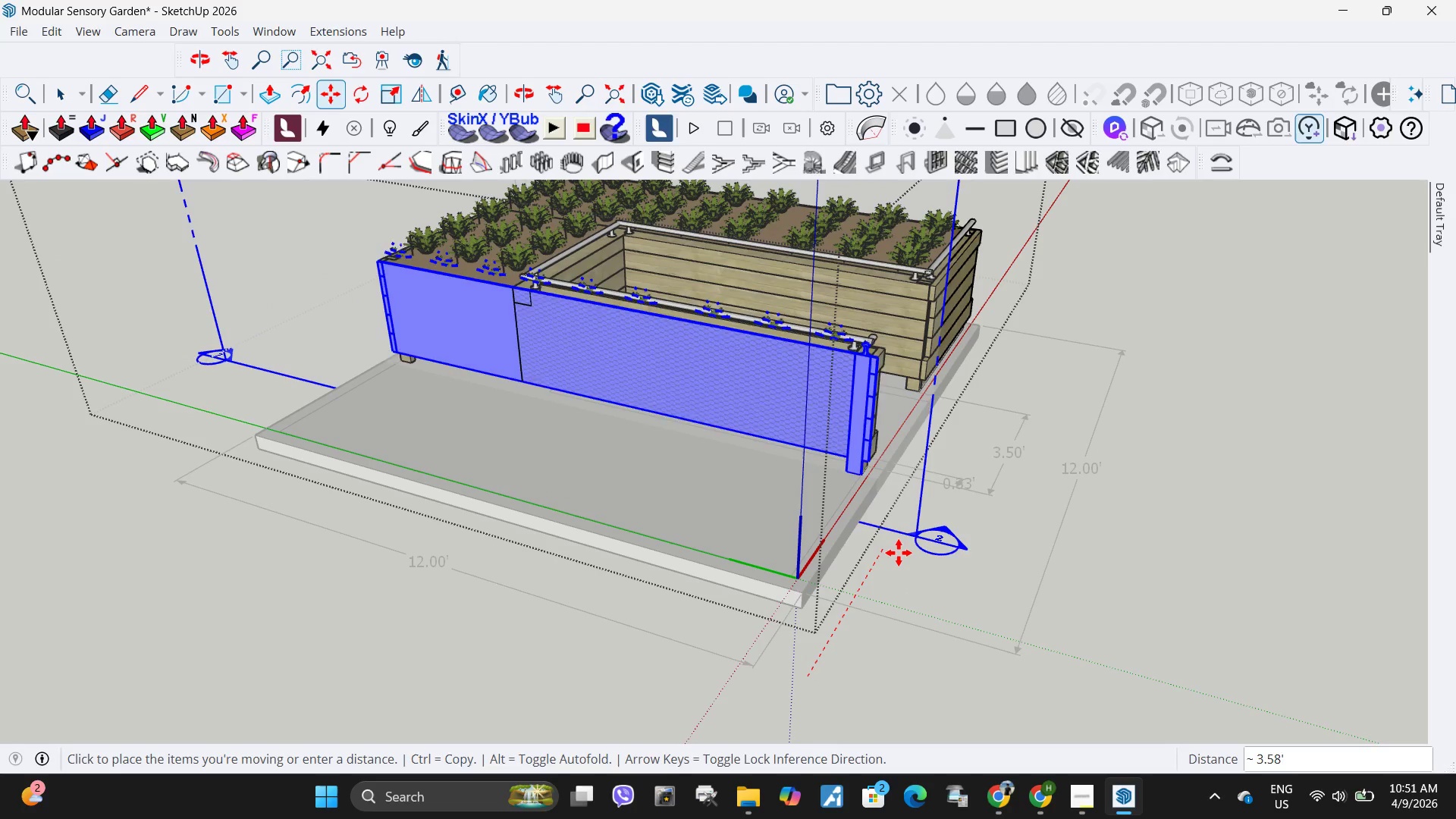 
left_click([900, 551])
 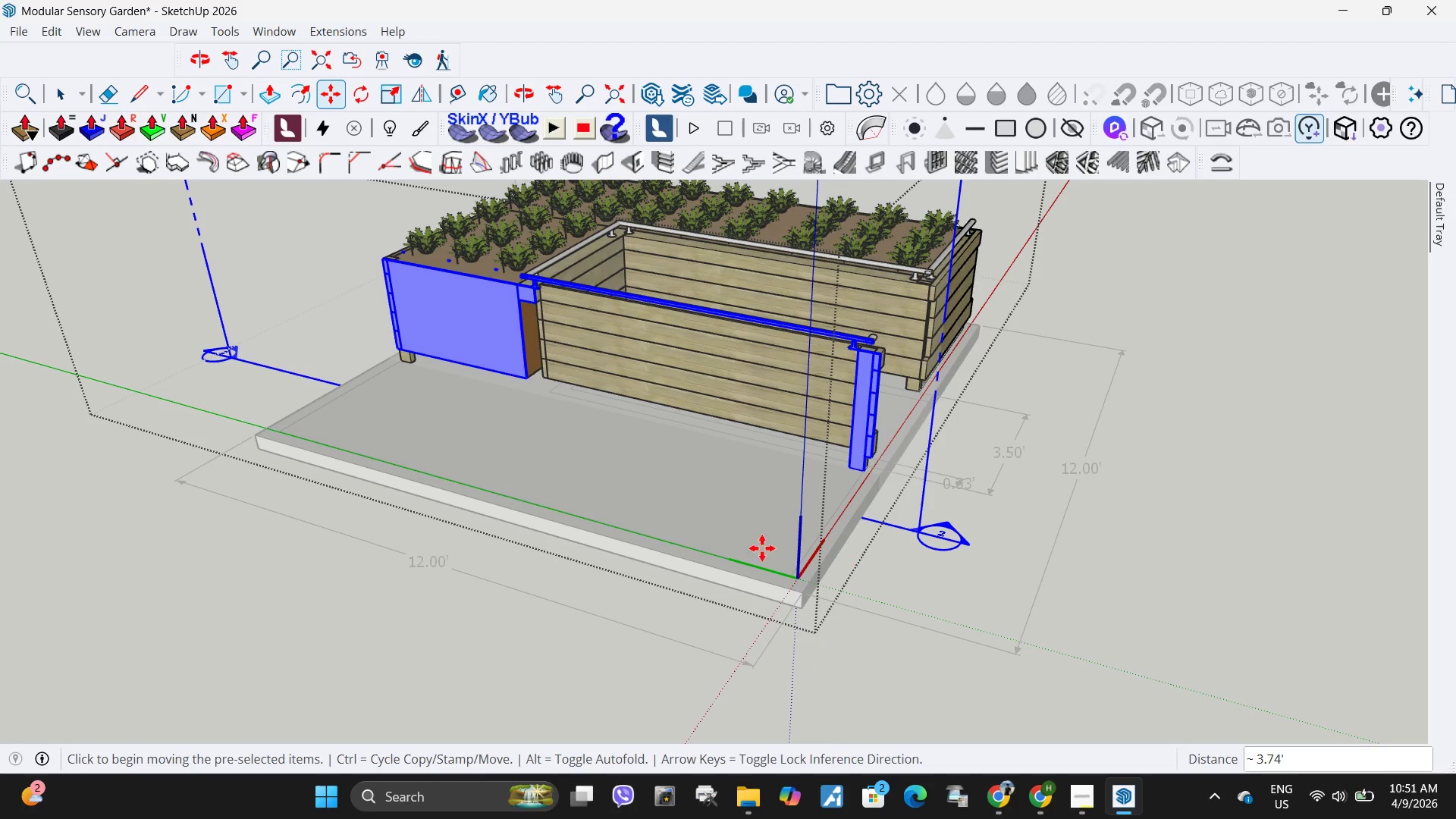 
scroll: coordinate [745, 585], scroll_direction: down, amount: 4.0
 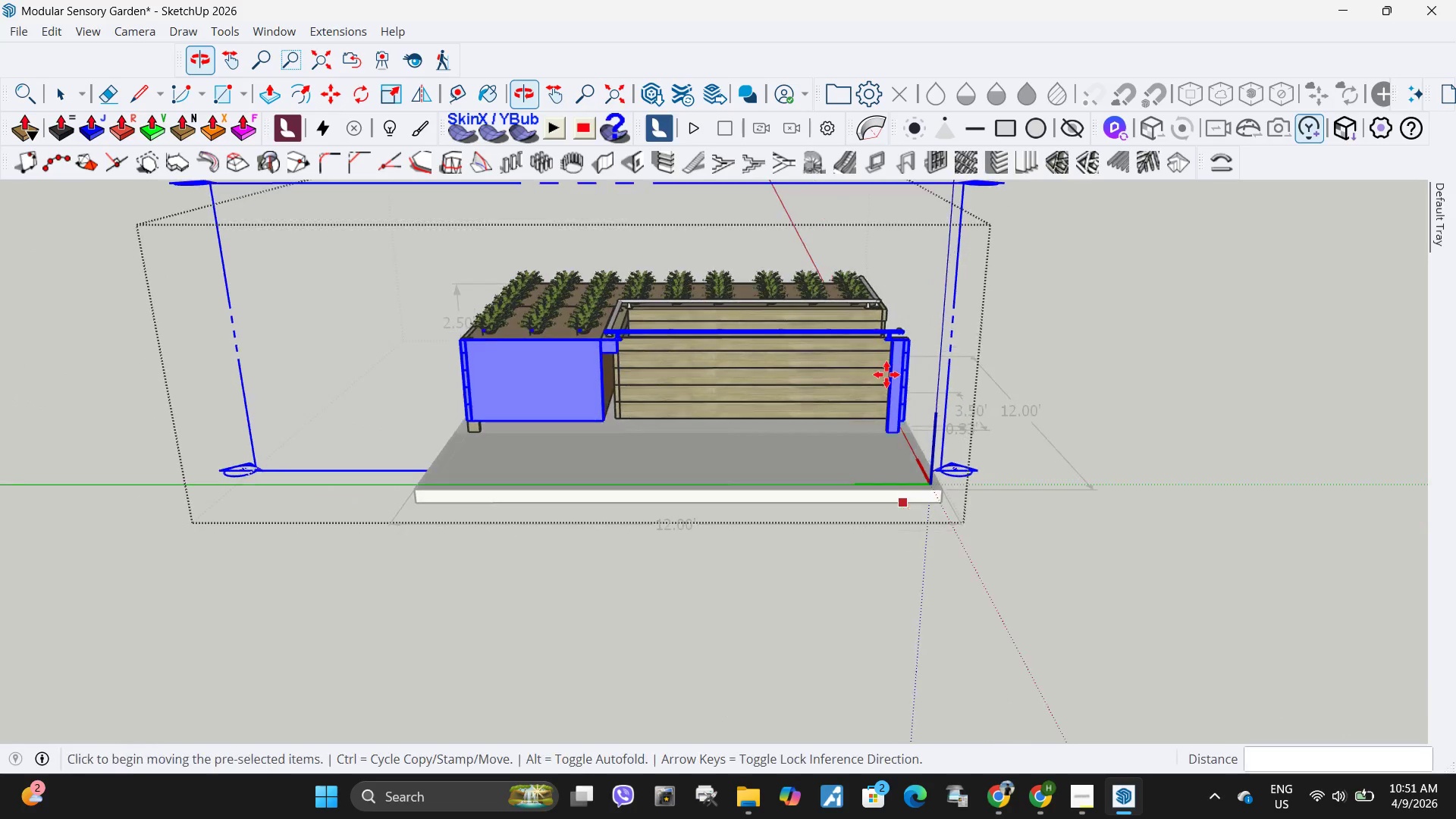 
key(Space)
 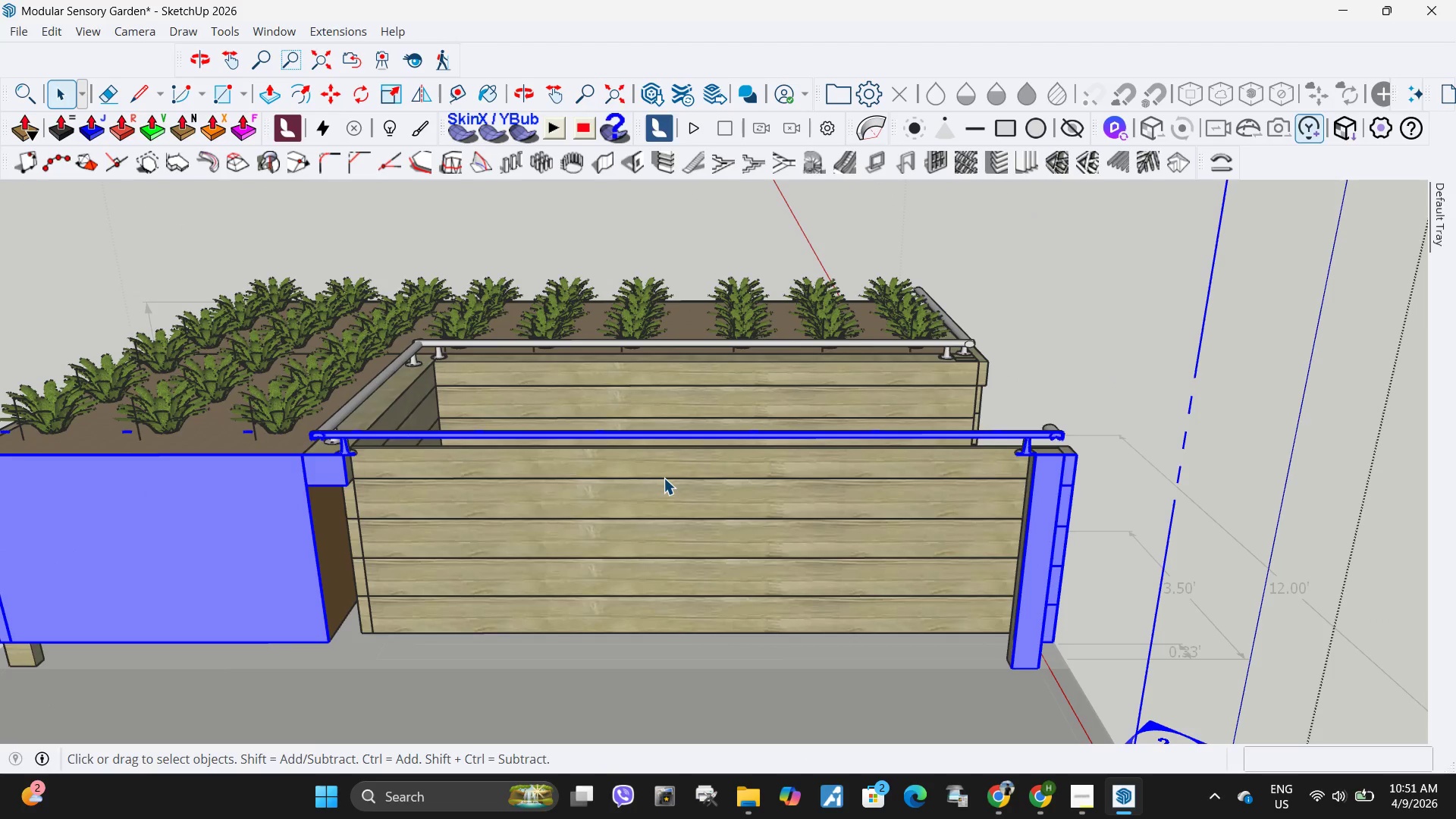 
scroll: coordinate [774, 290], scroll_direction: up, amount: 8.0
 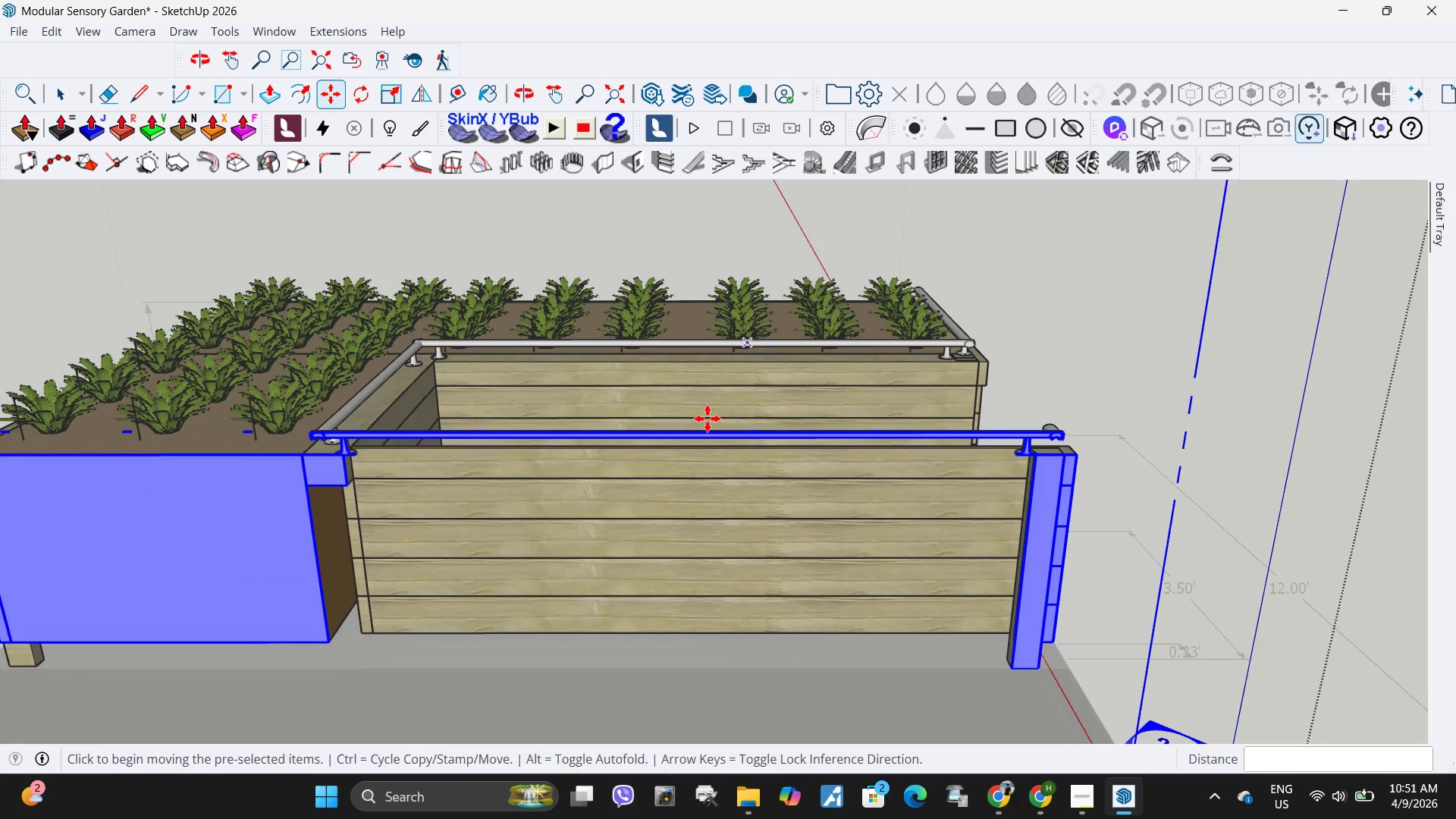 
double_click([664, 478])
 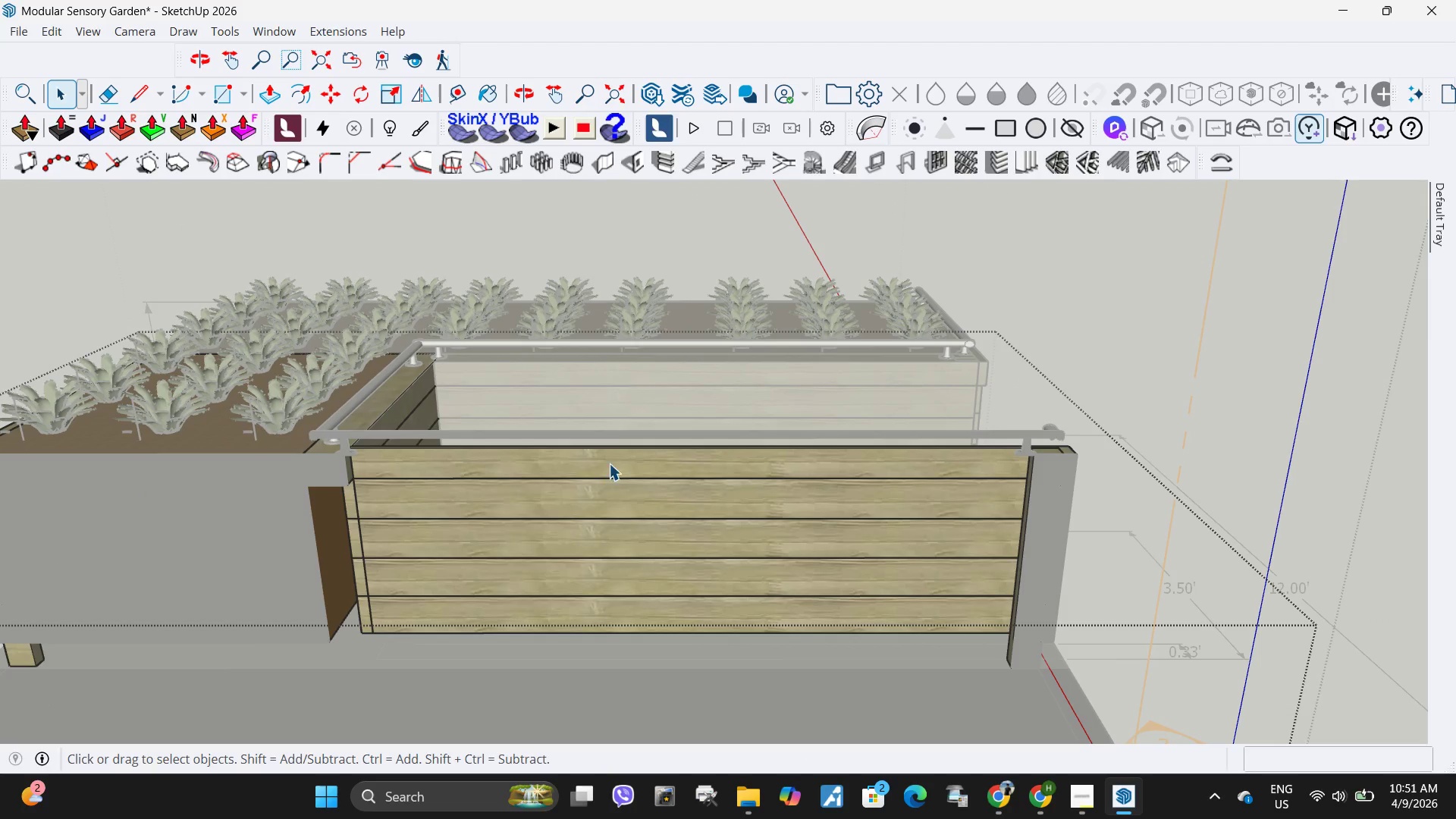 
left_click([610, 460])
 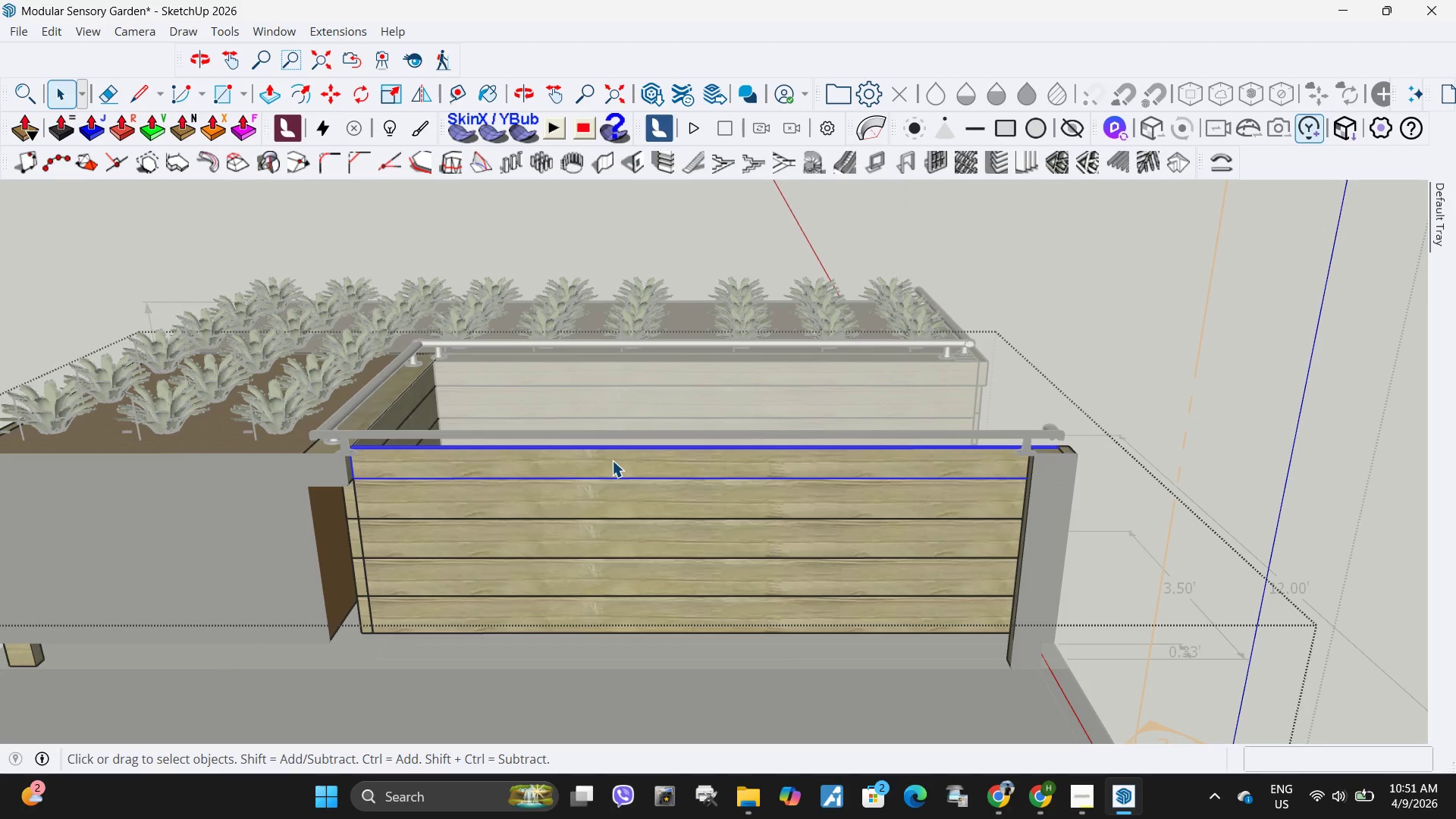 
right_click([612, 460])
 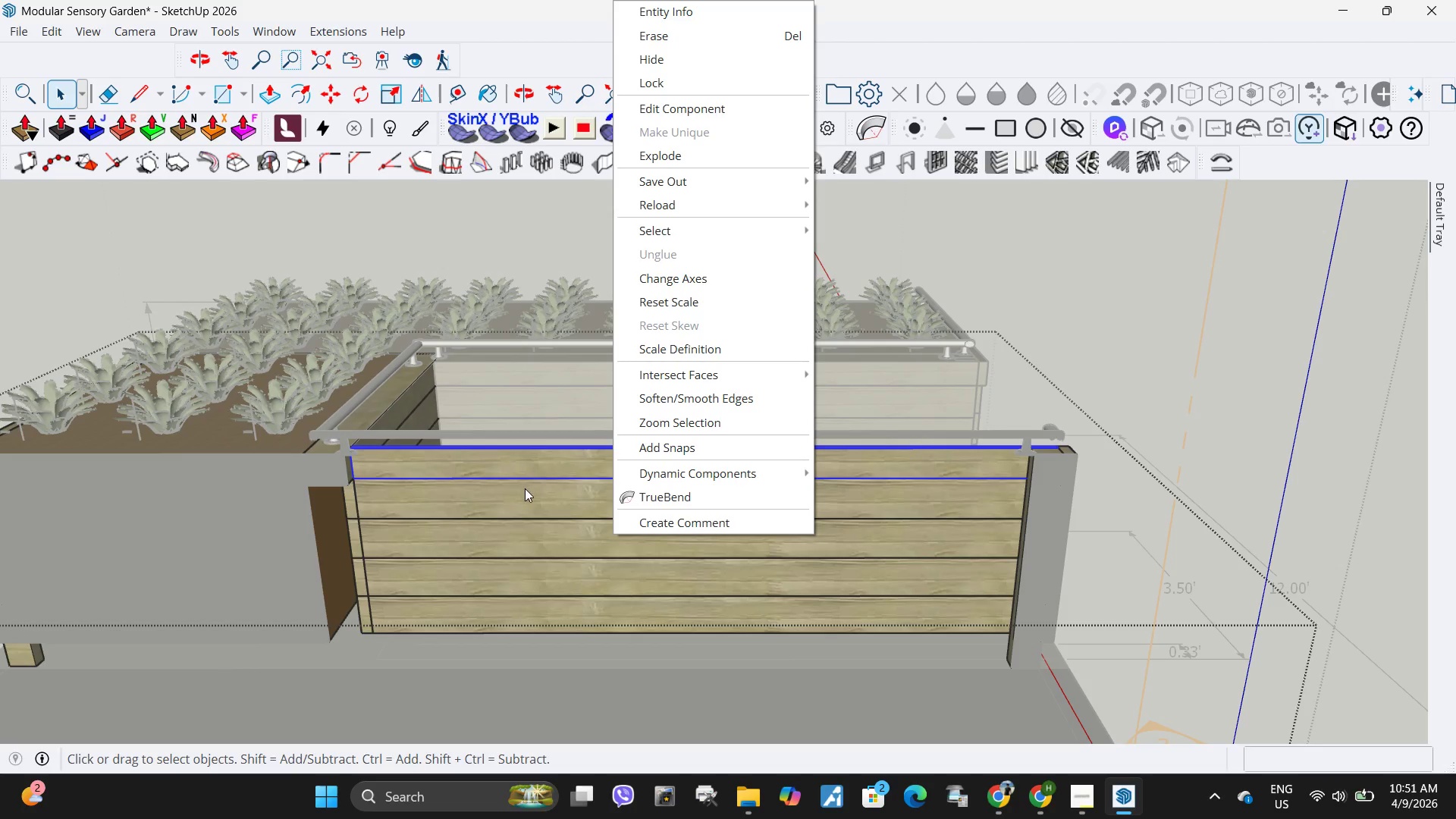 
double_click([532, 461])
 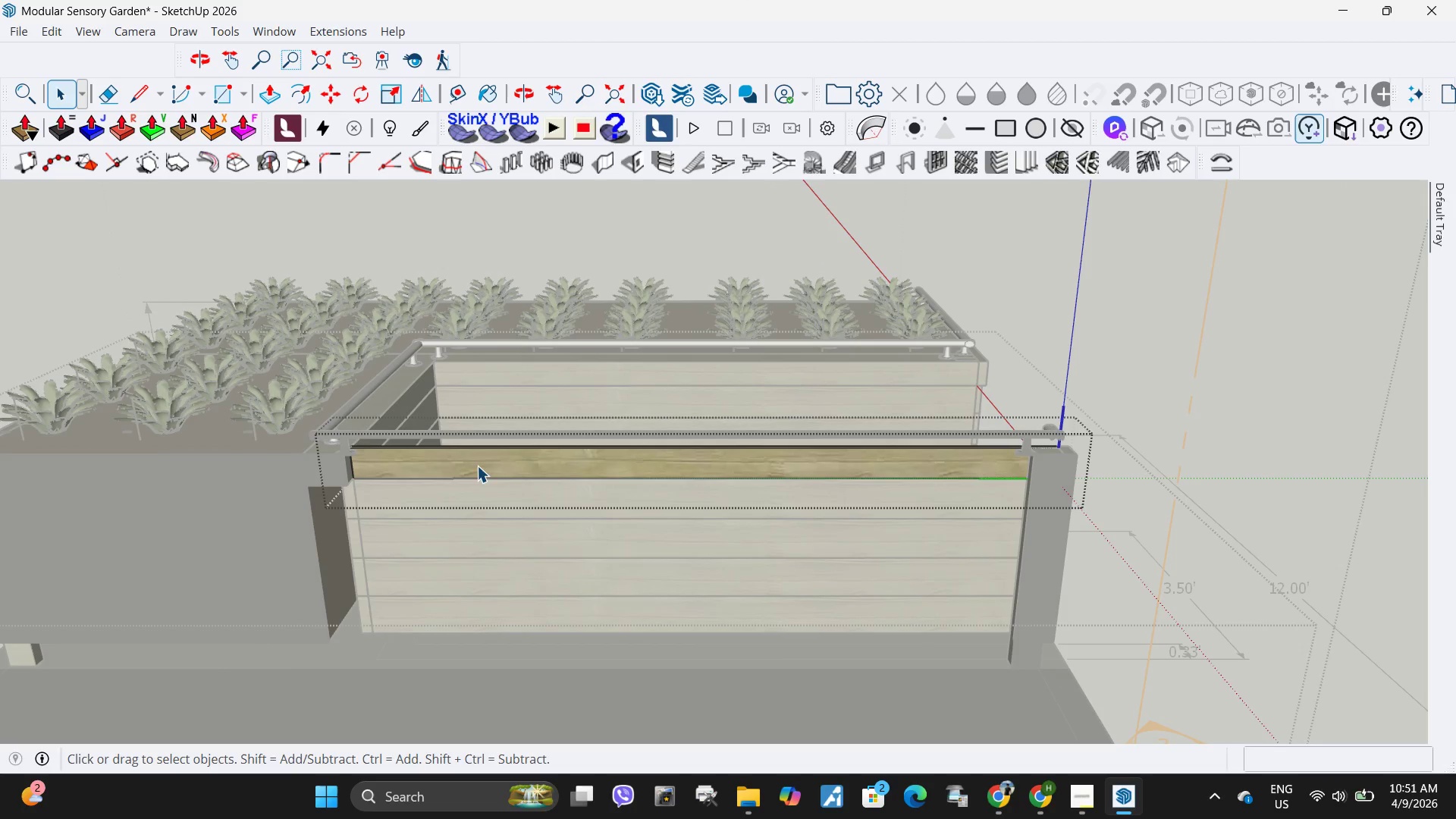 
triple_click([477, 466])
 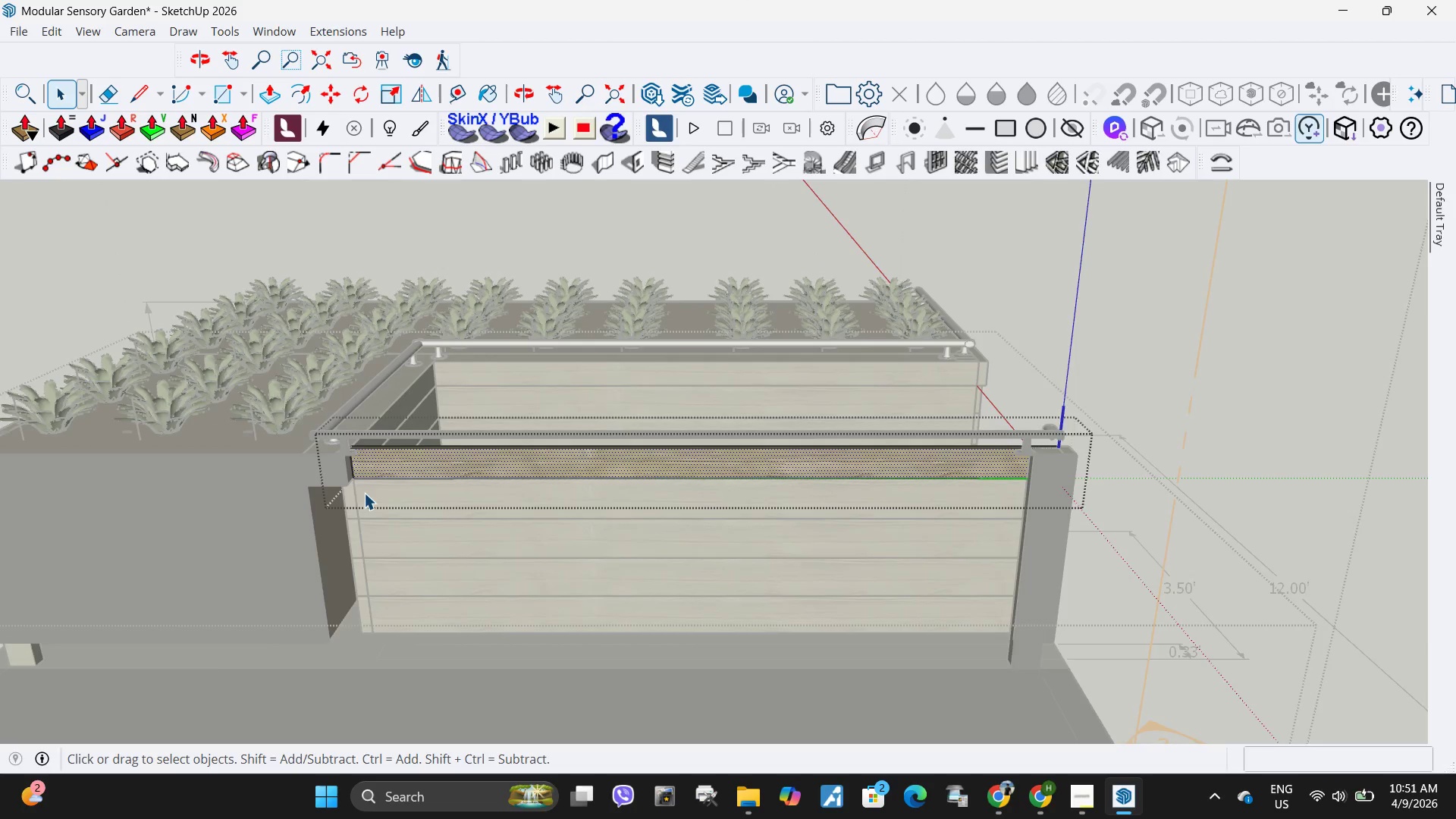 
scroll: coordinate [338, 416], scroll_direction: up, amount: 23.0
 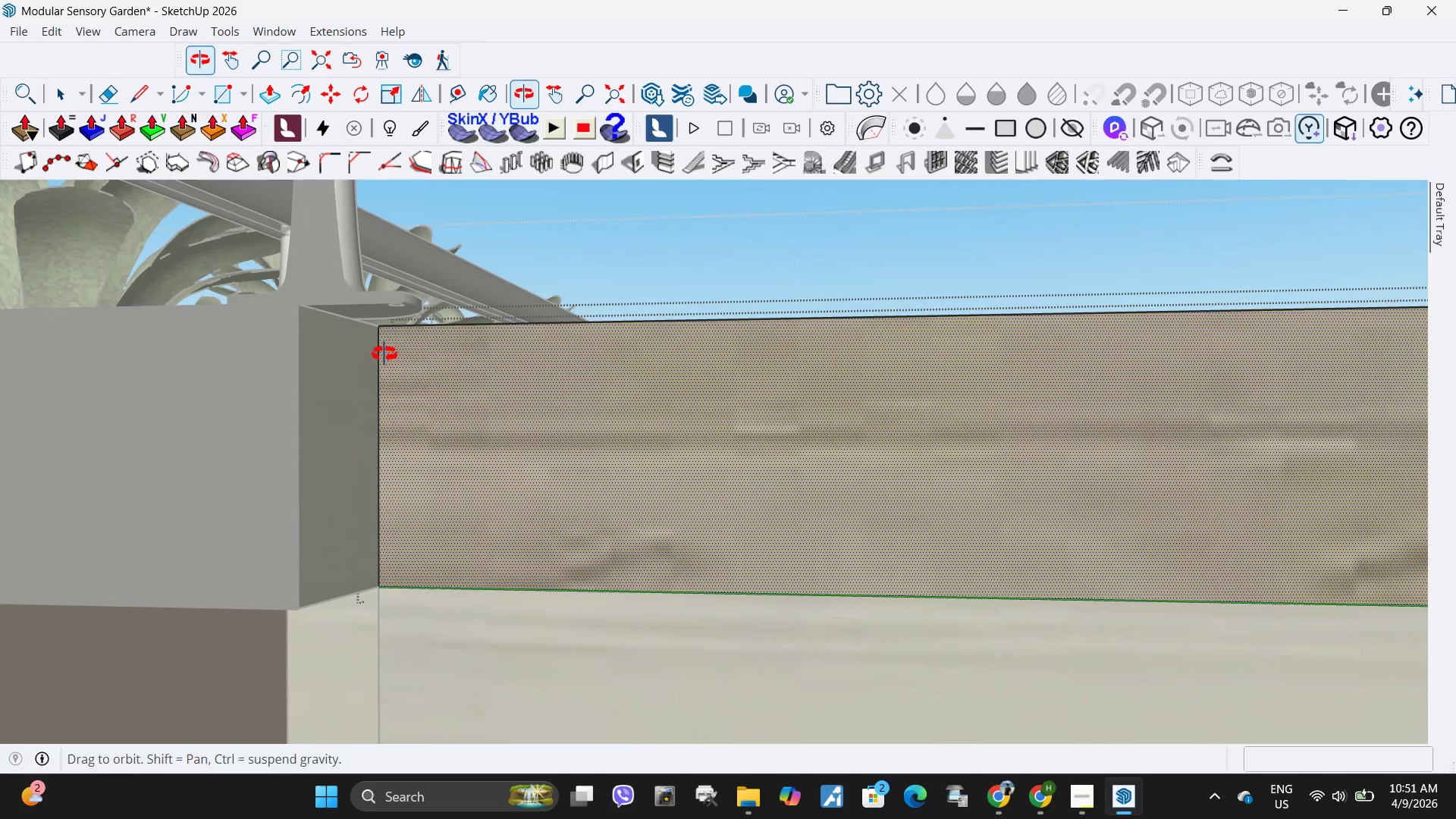 
key(R)
 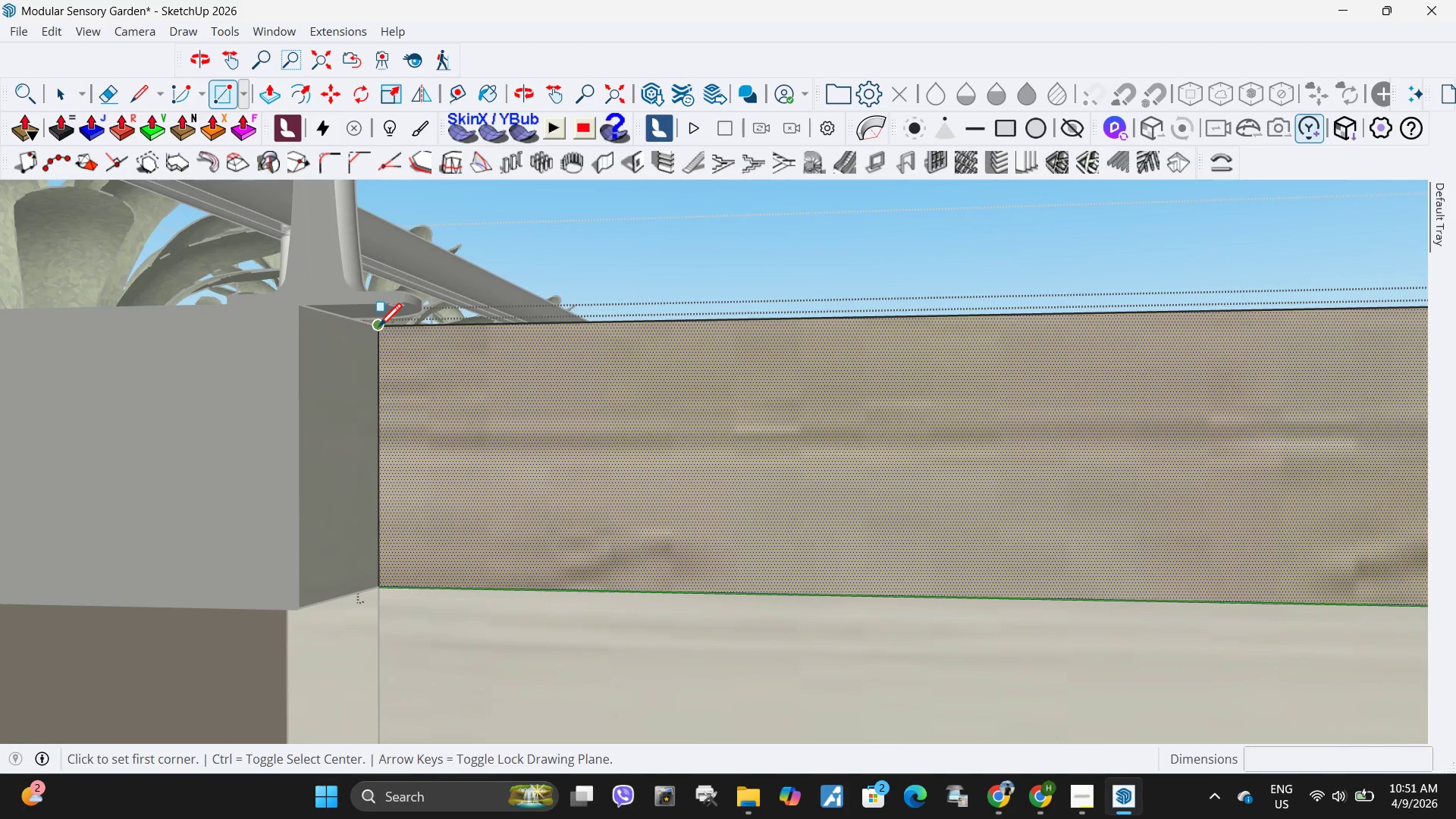 
left_click([378, 329])
 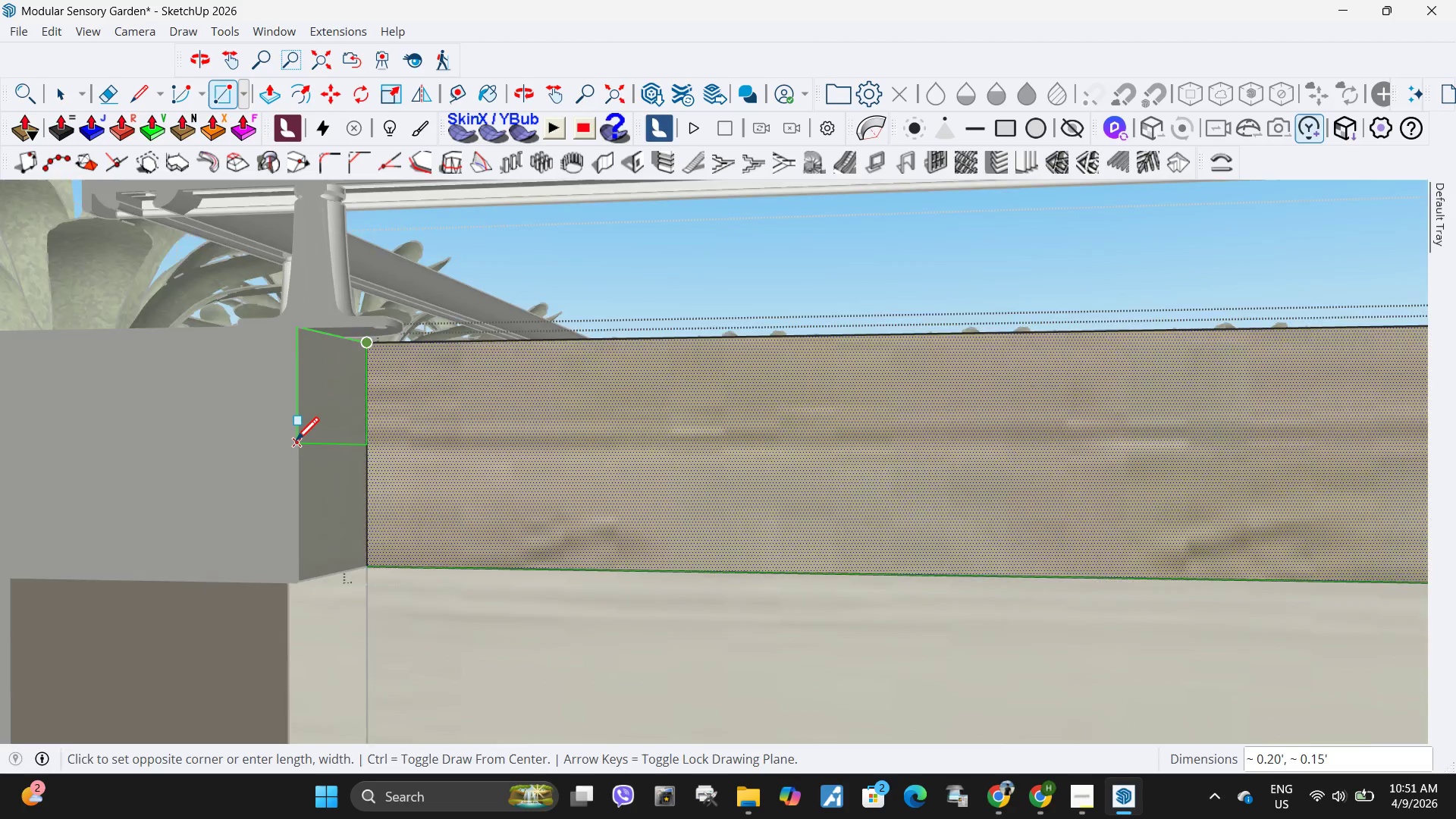 
scroll: coordinate [572, 535], scroll_direction: down, amount: 29.0
 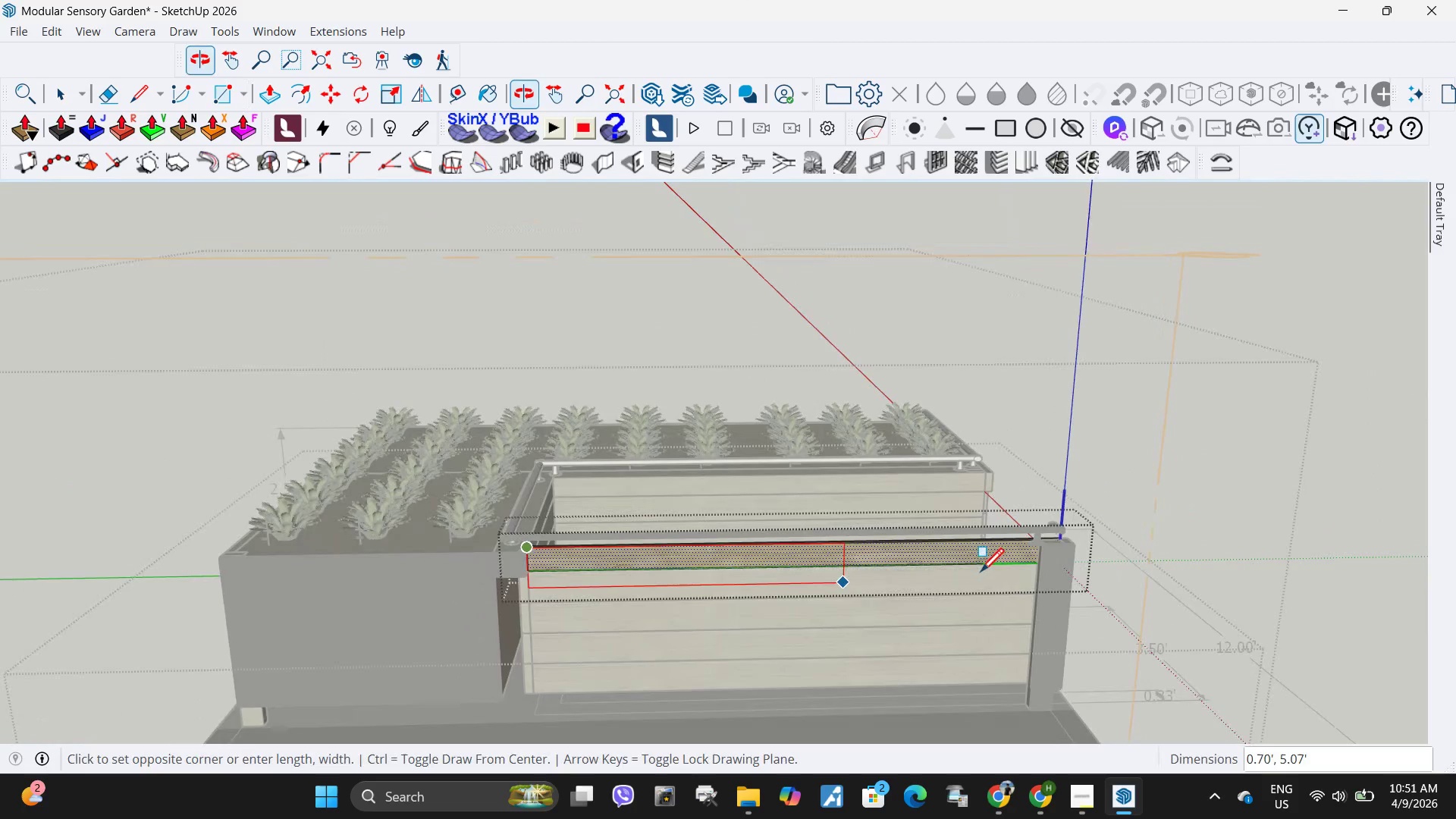 
scroll: coordinate [1022, 535], scroll_direction: up, amount: 21.0
 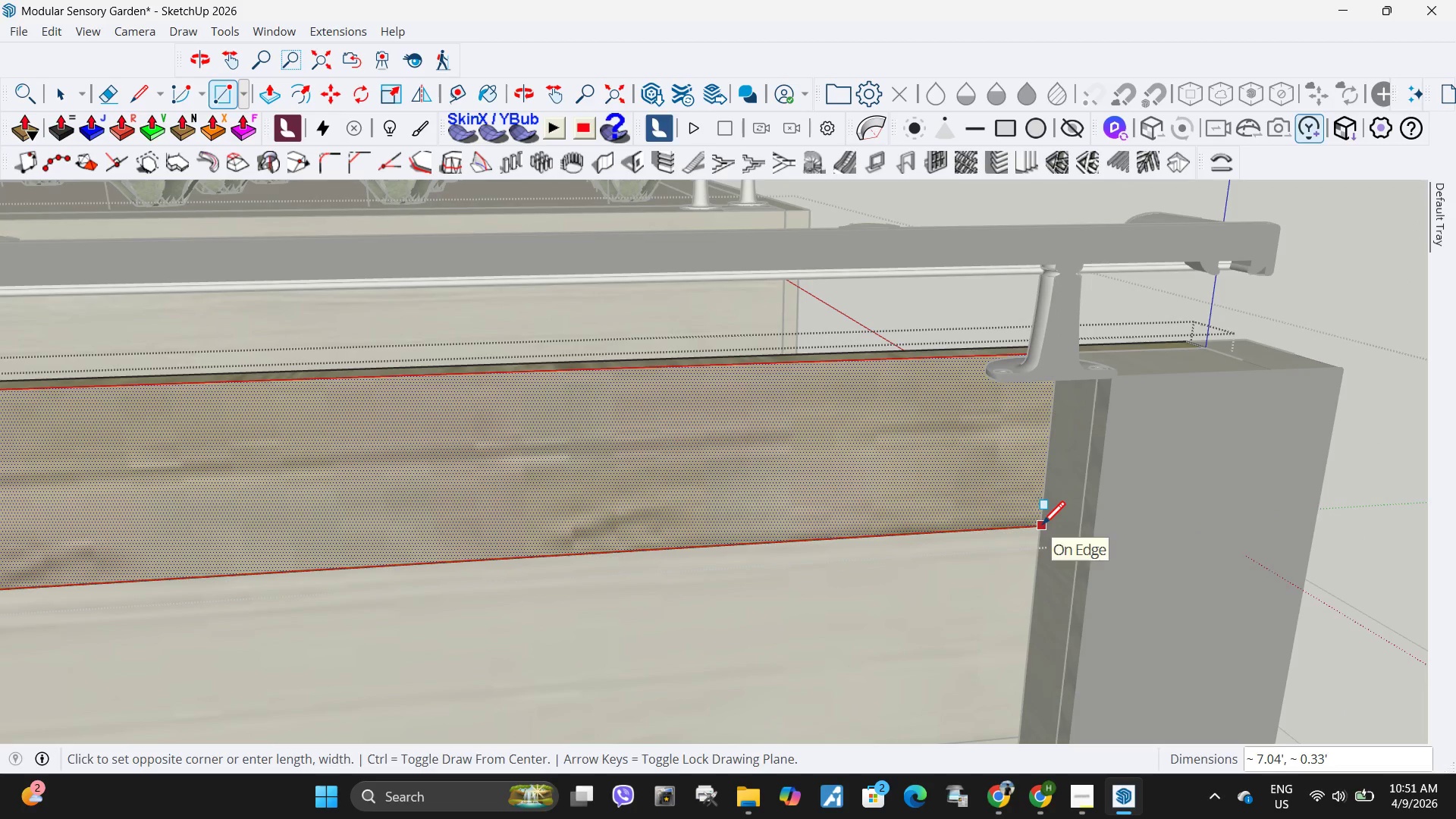 
left_click([1044, 526])
 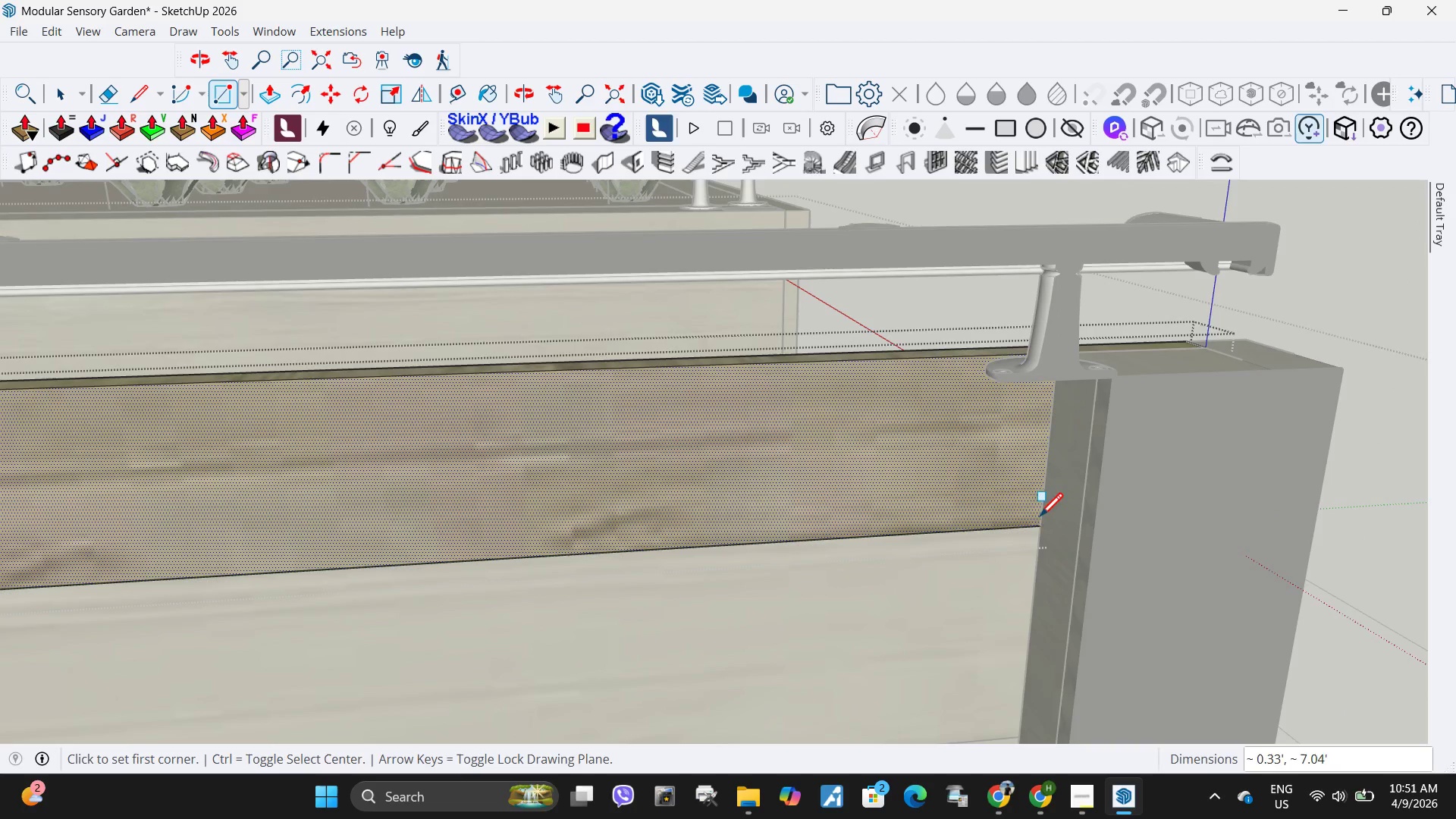 
scroll: coordinate [962, 479], scroll_direction: down, amount: 18.0
 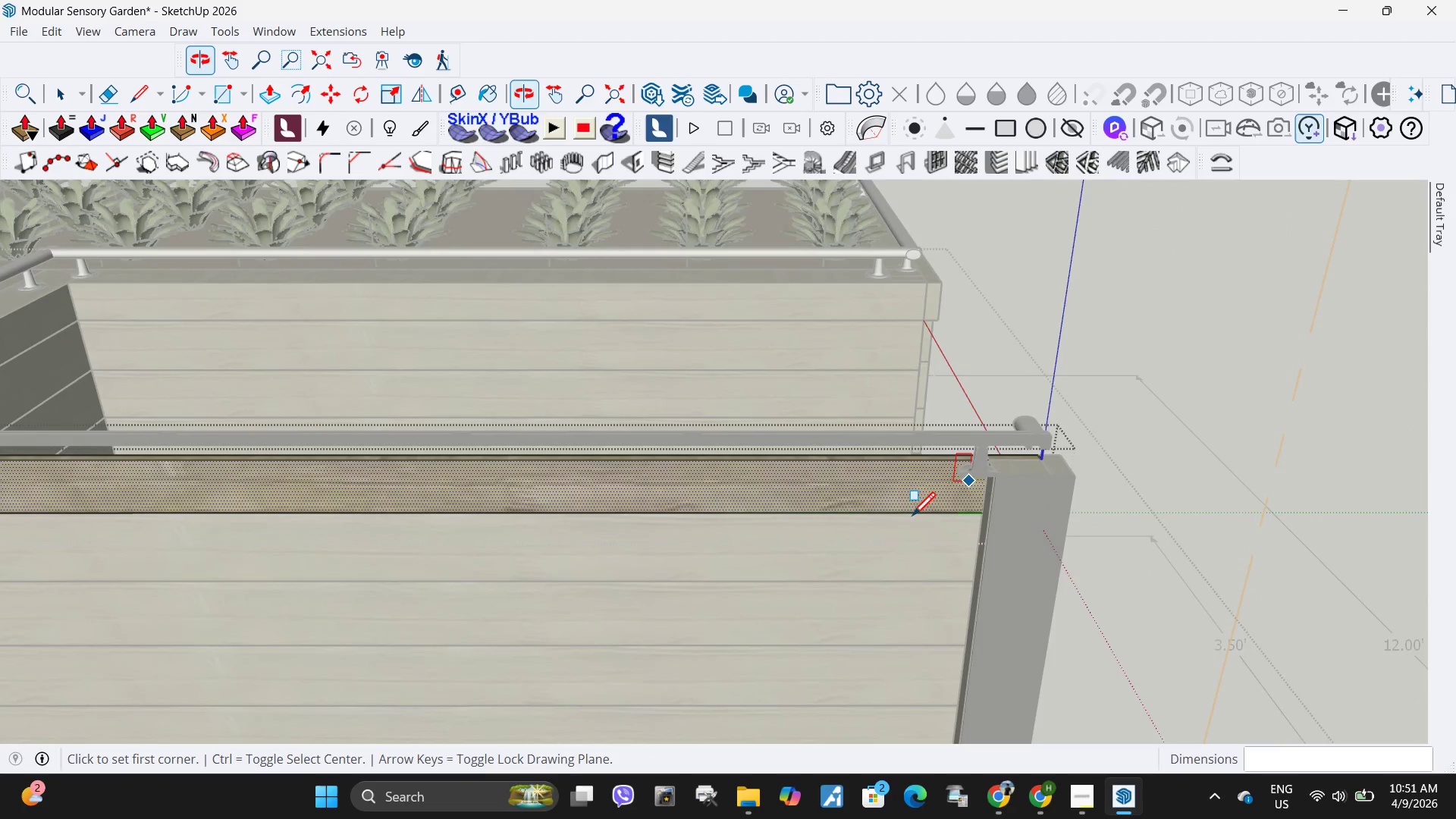 
key(Space)
 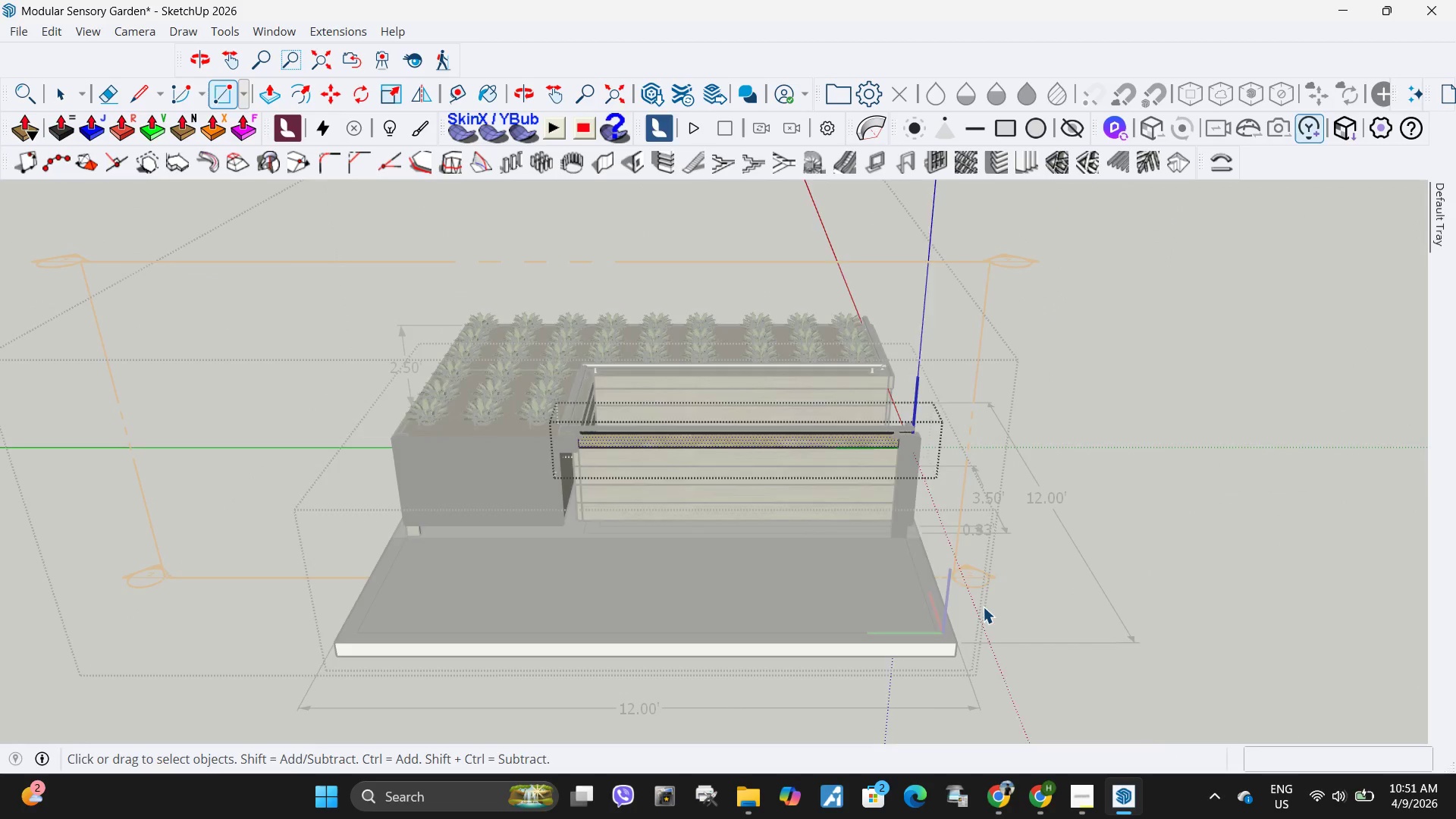 
scroll: coordinate [861, 417], scroll_direction: down, amount: 19.0
 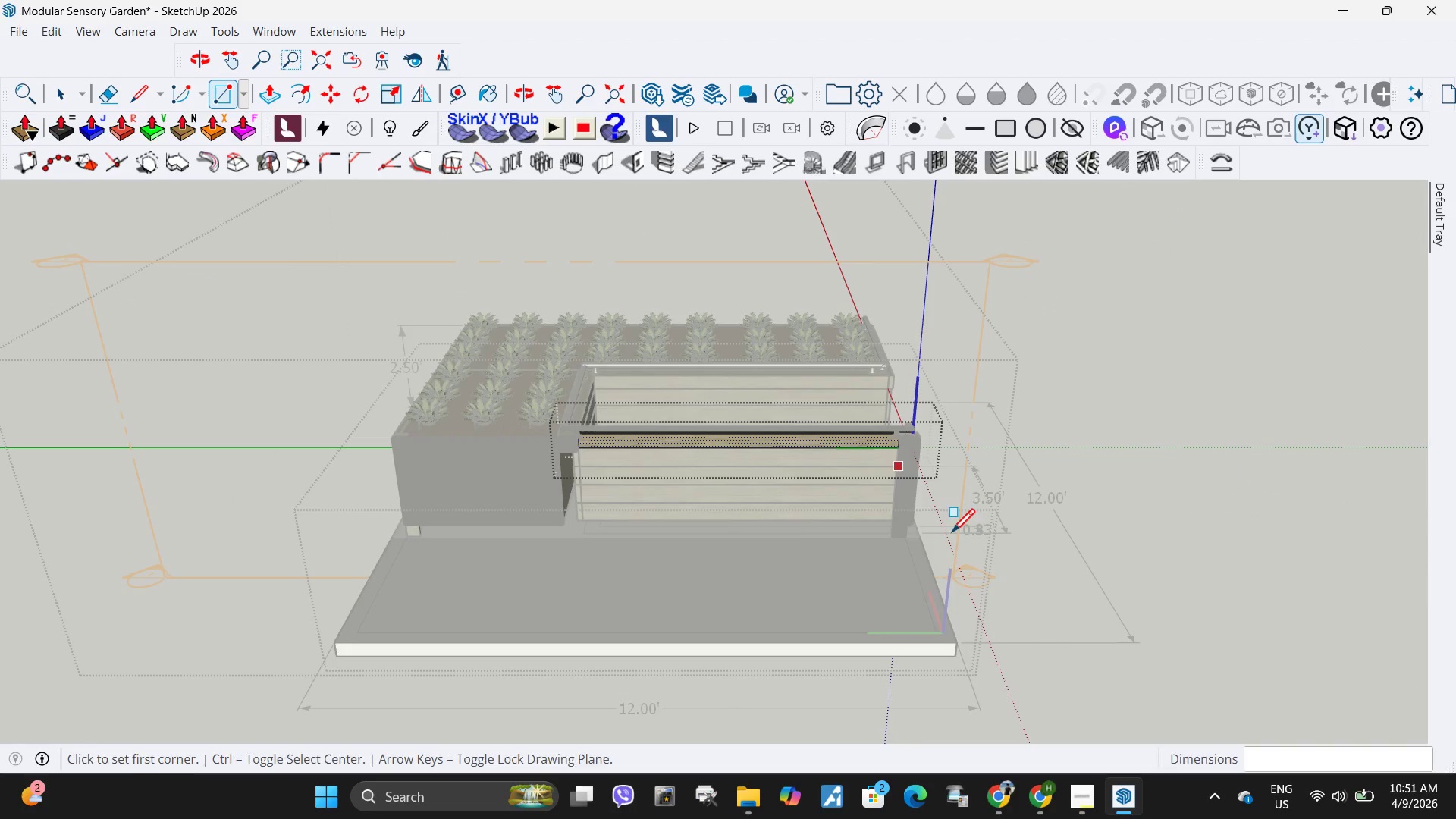 
key(Escape)
 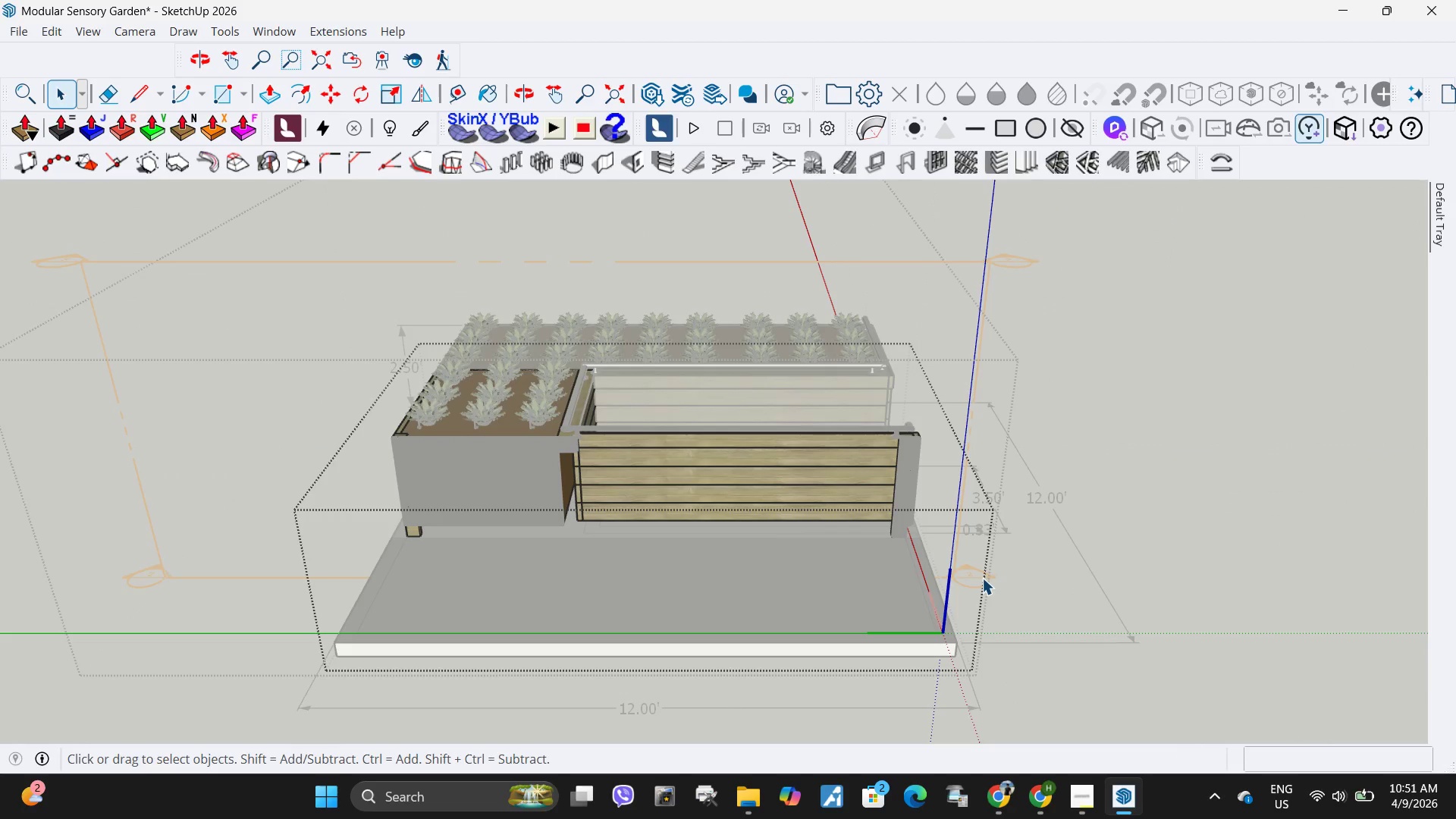 
key(Escape)
 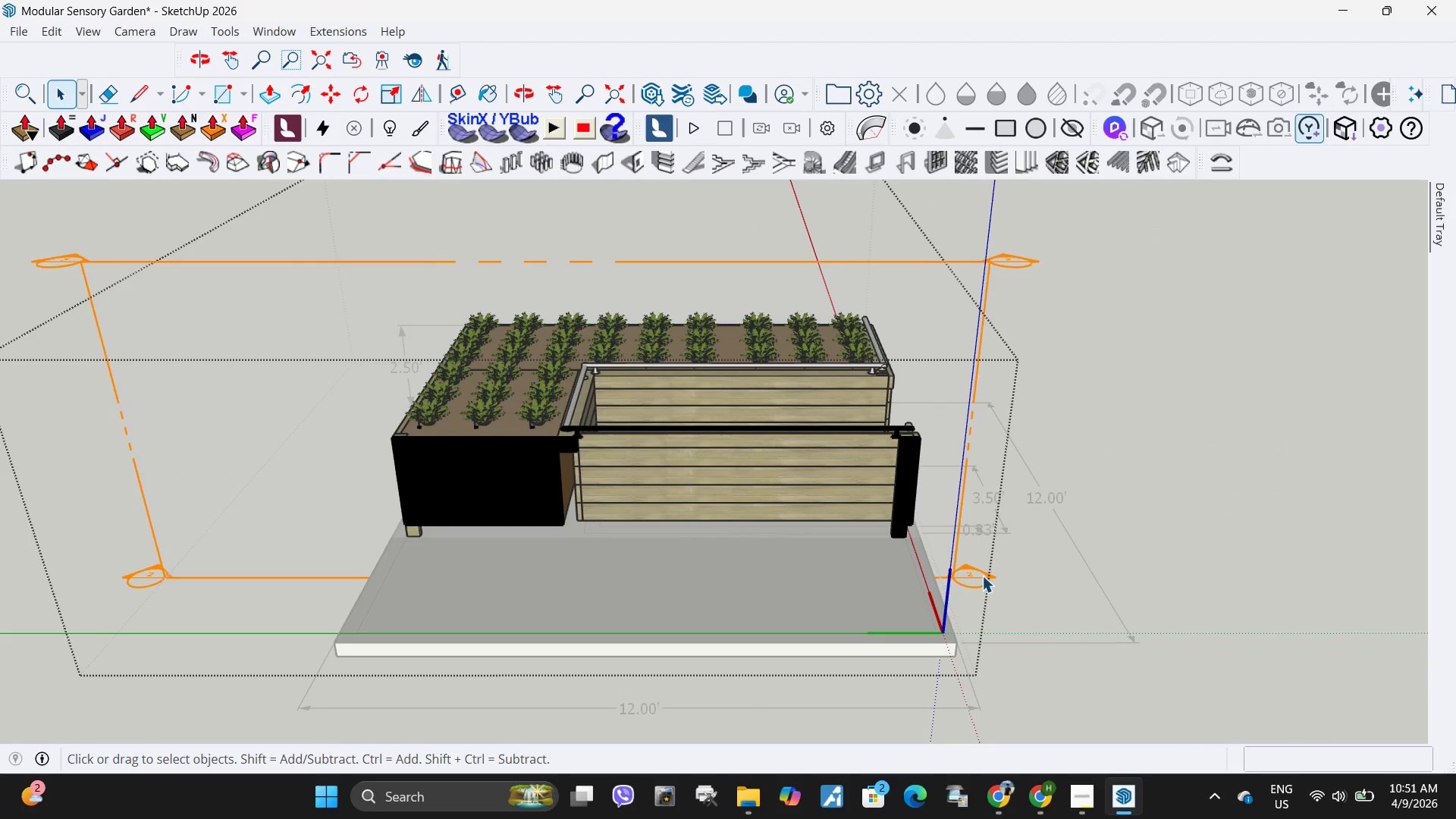 
left_click([982, 576])
 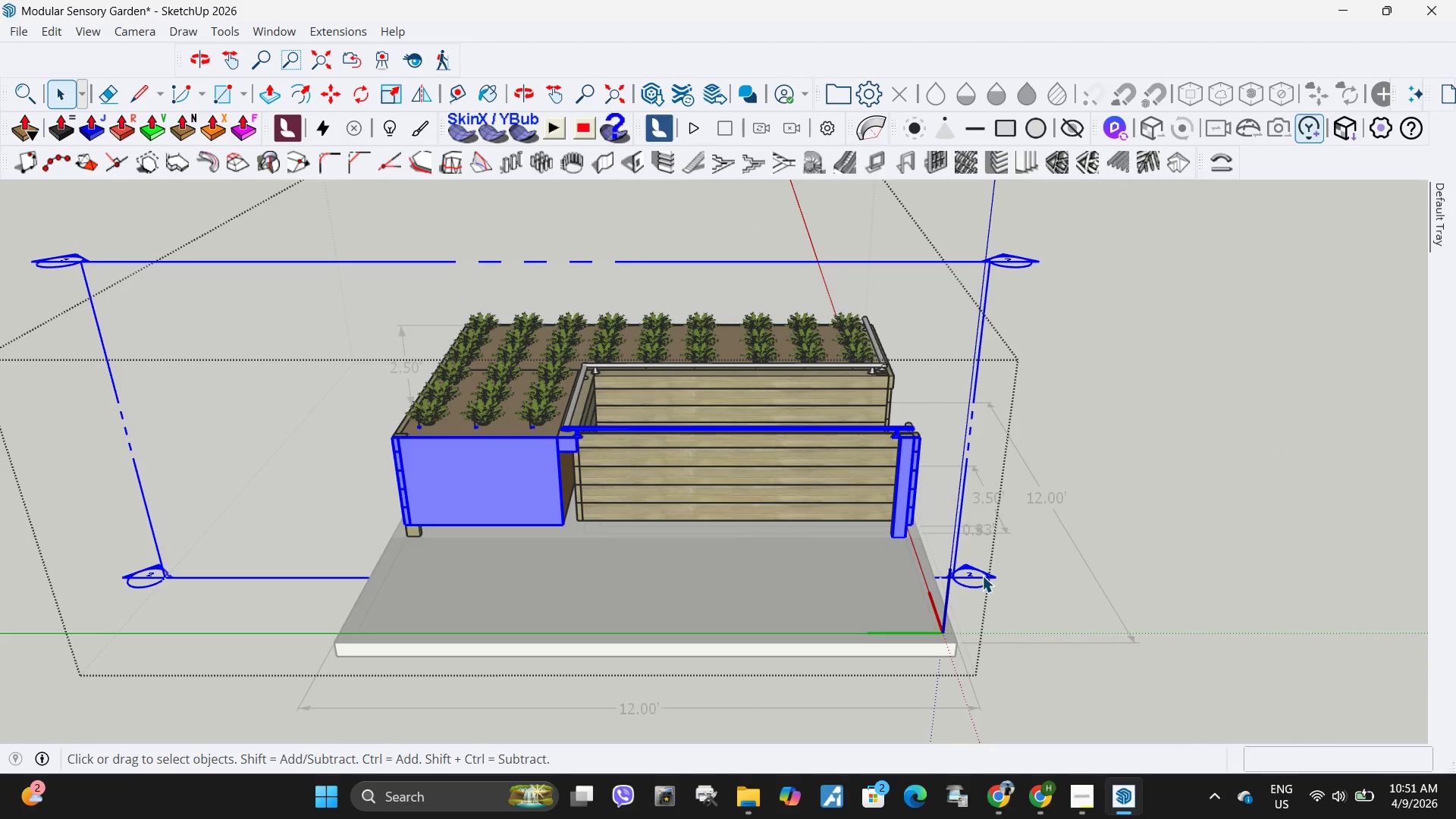 
key(Delete)
 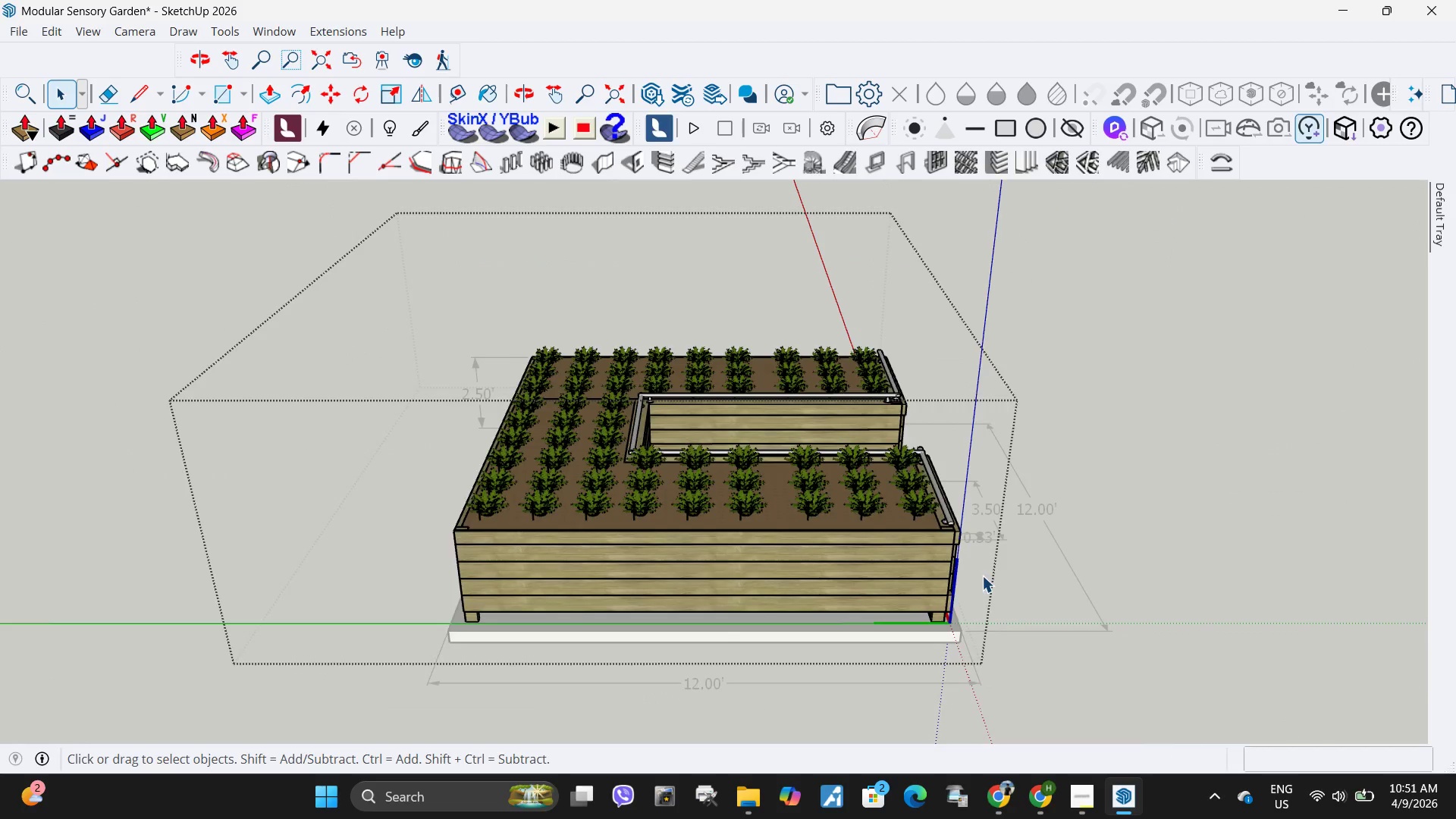 
scroll: coordinate [982, 576], scroll_direction: down, amount: 5.0
 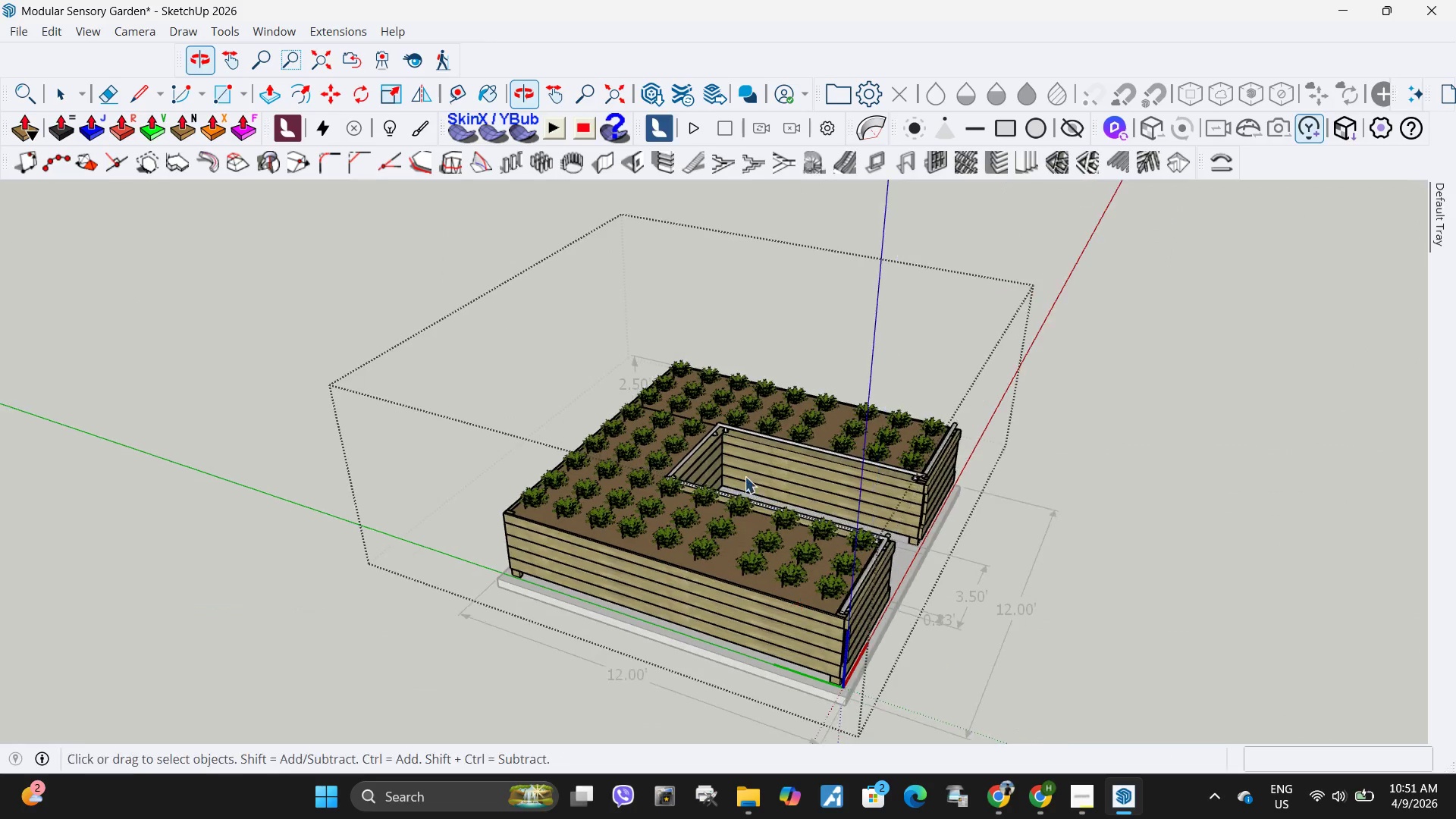 
scroll: coordinate [716, 536], scroll_direction: up, amount: 12.0
 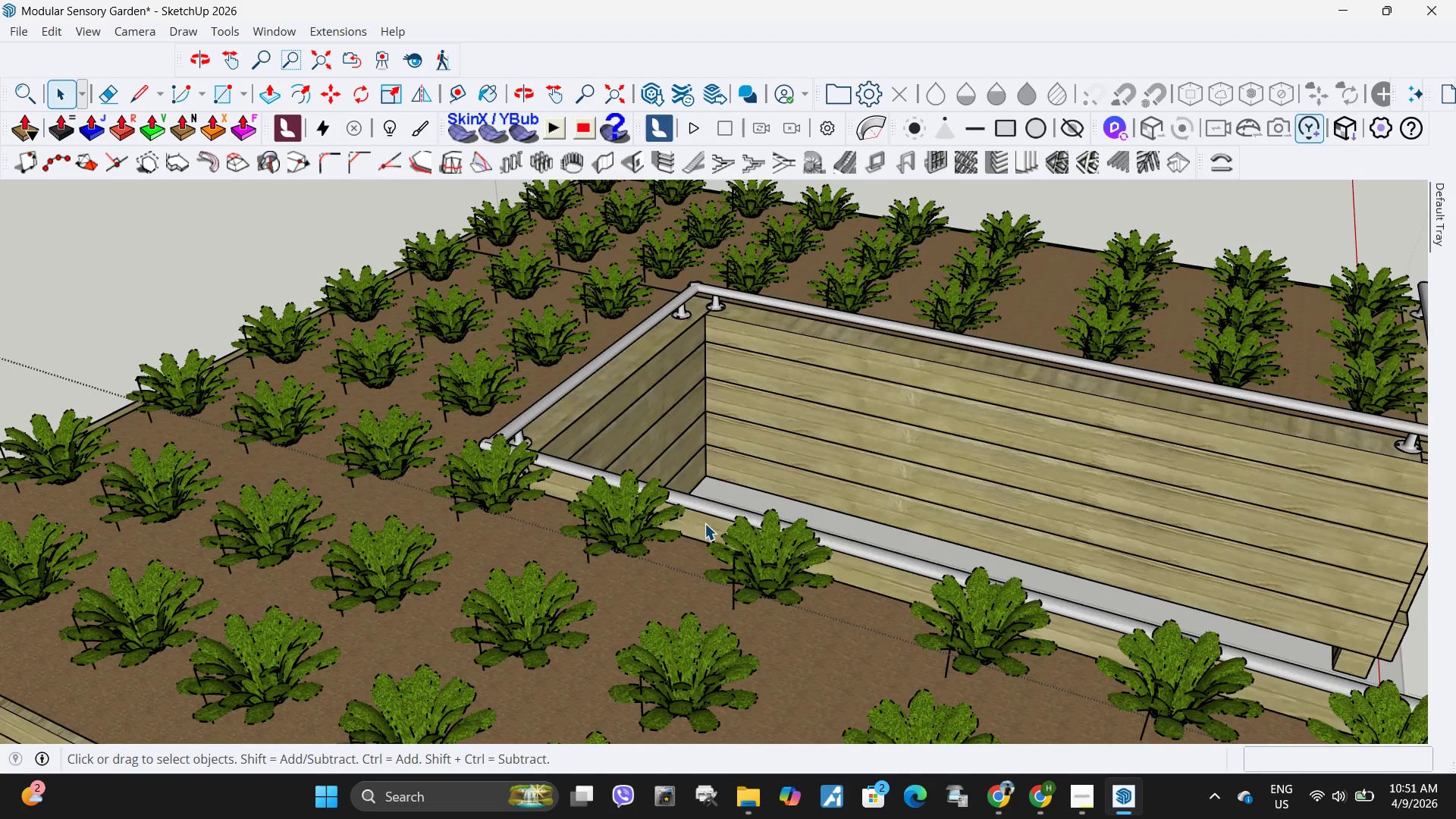 
left_click([704, 523])
 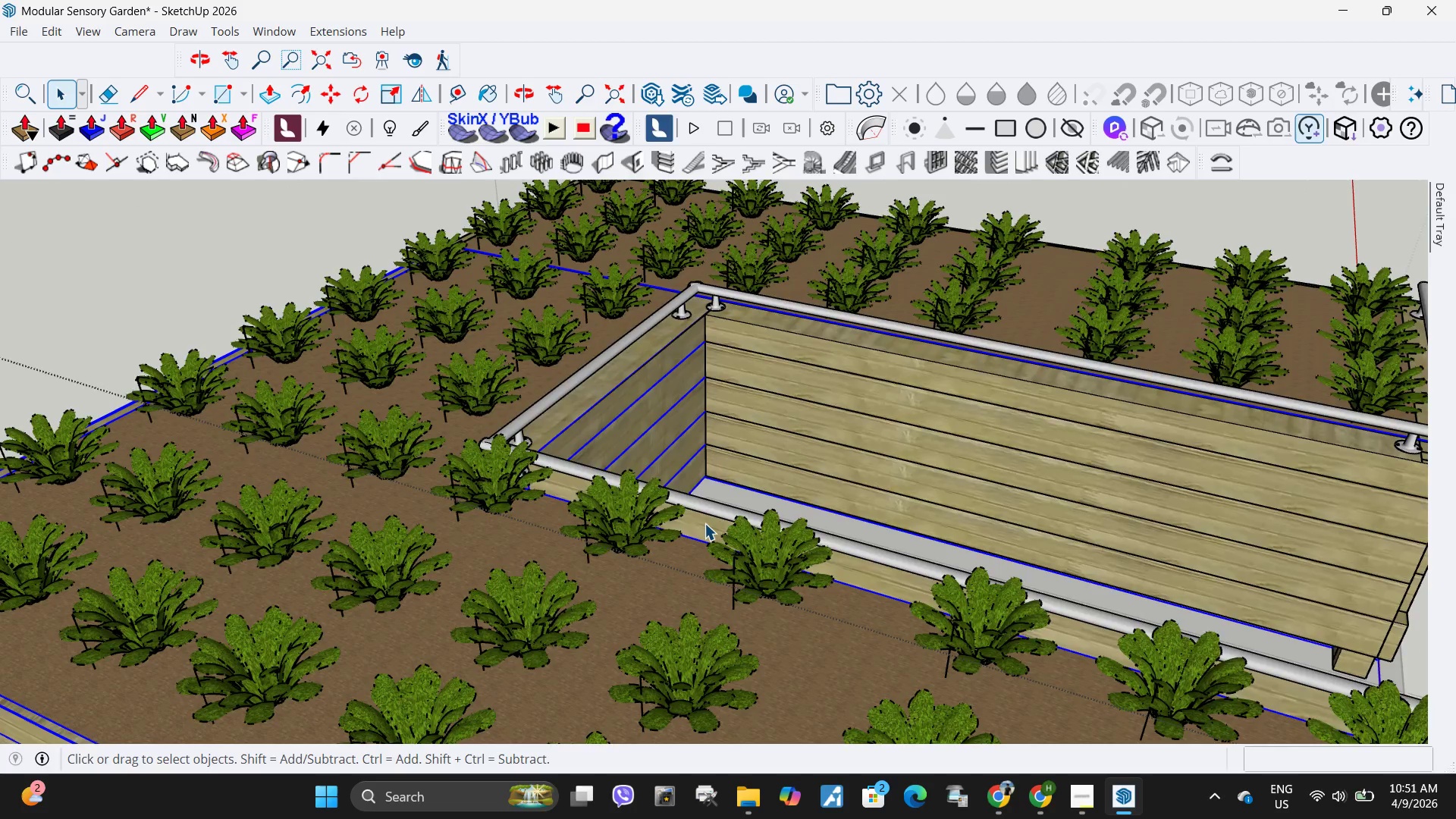 
double_click([704, 523])
 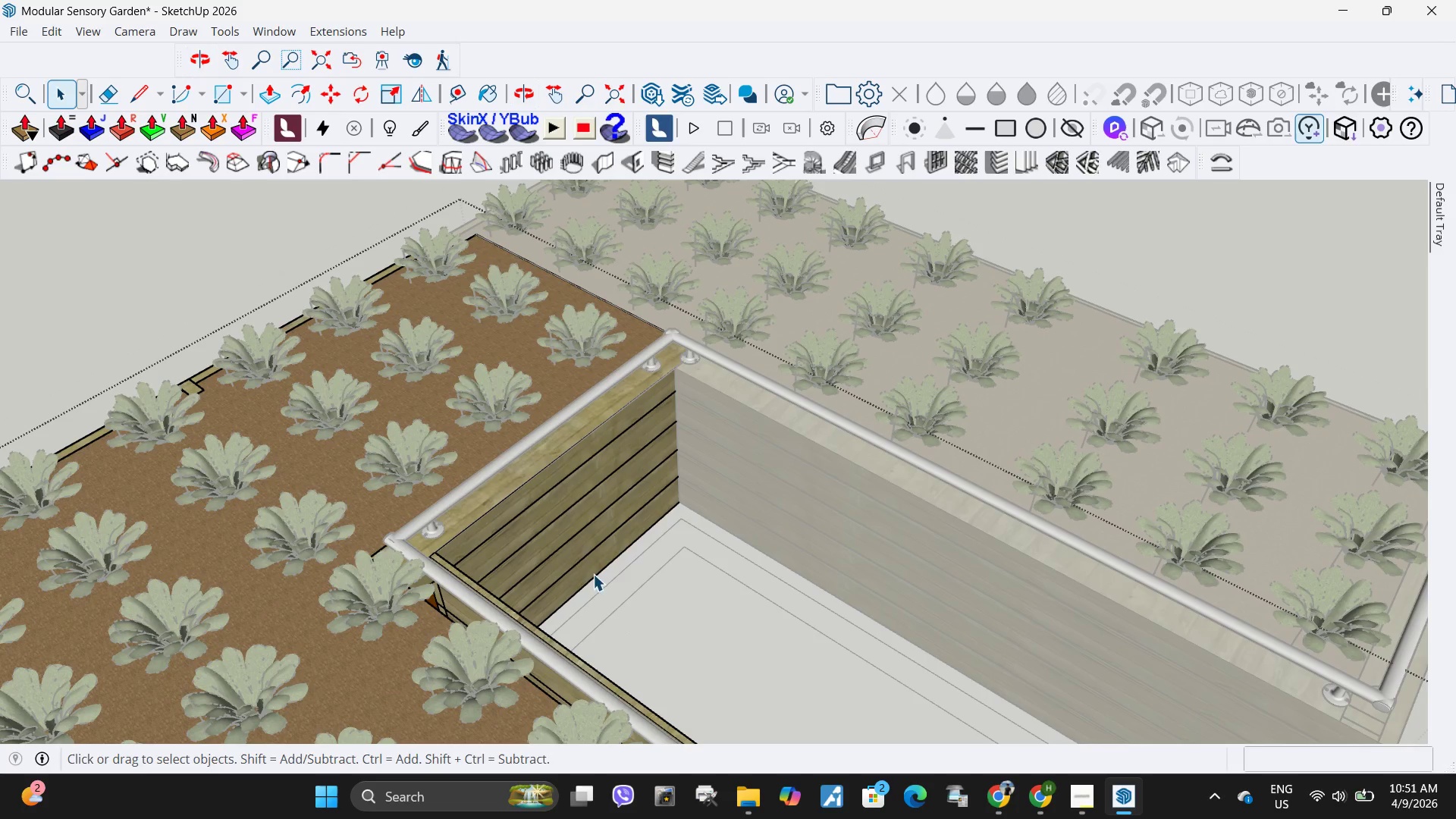 
scroll: coordinate [497, 503], scroll_direction: up, amount: 17.0
 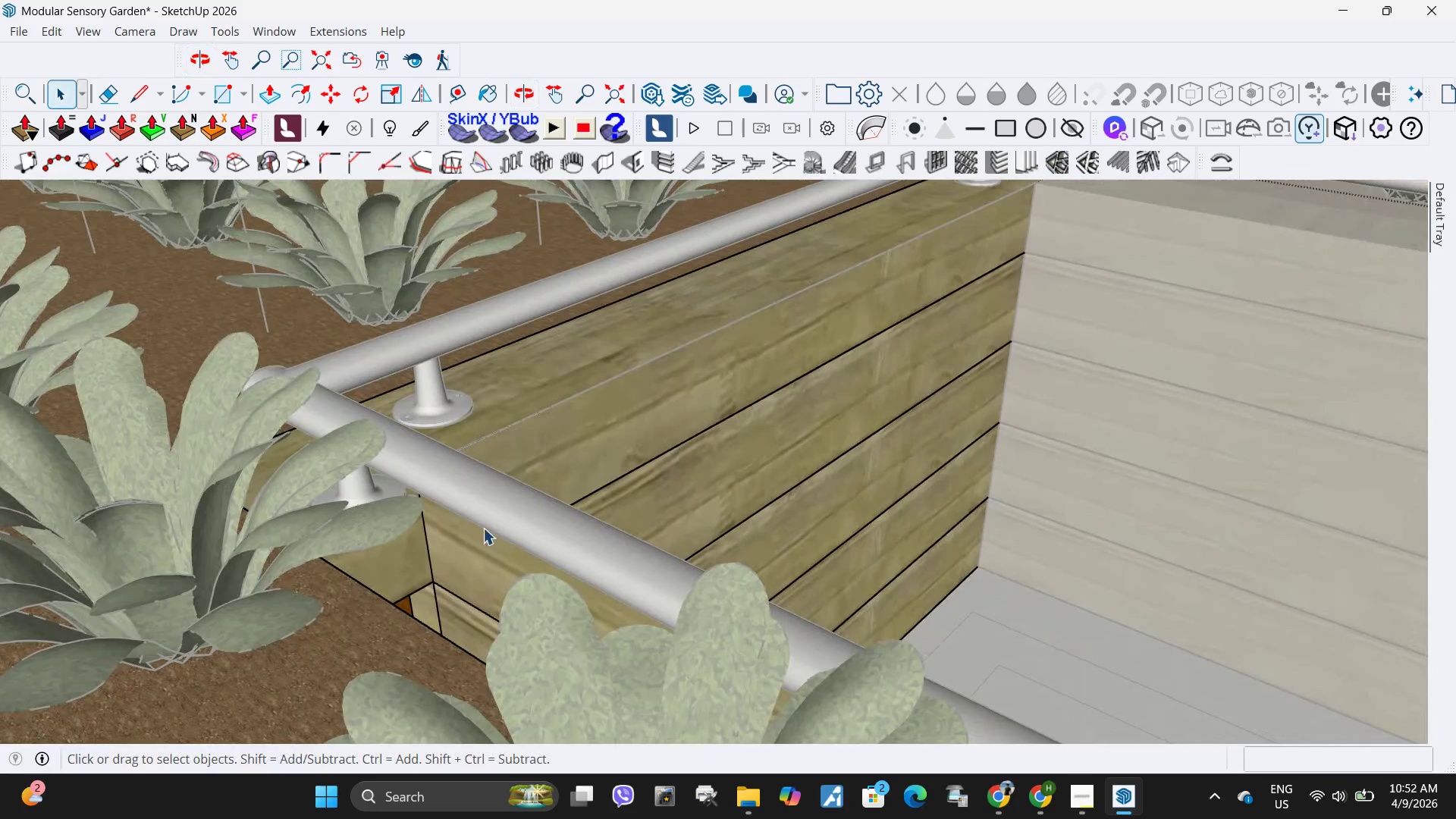 
double_click([472, 552])
 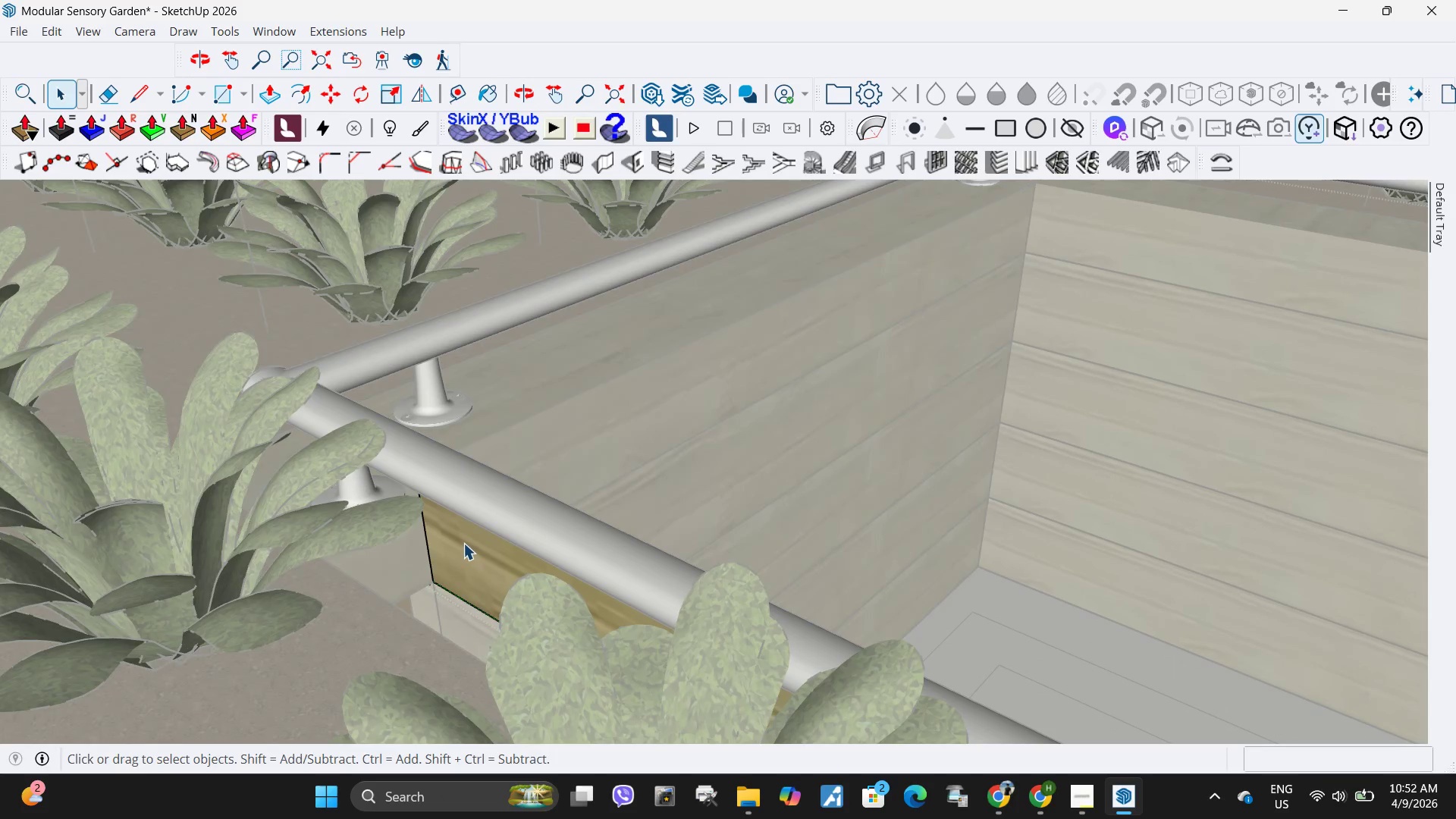 
triple_click([463, 543])
 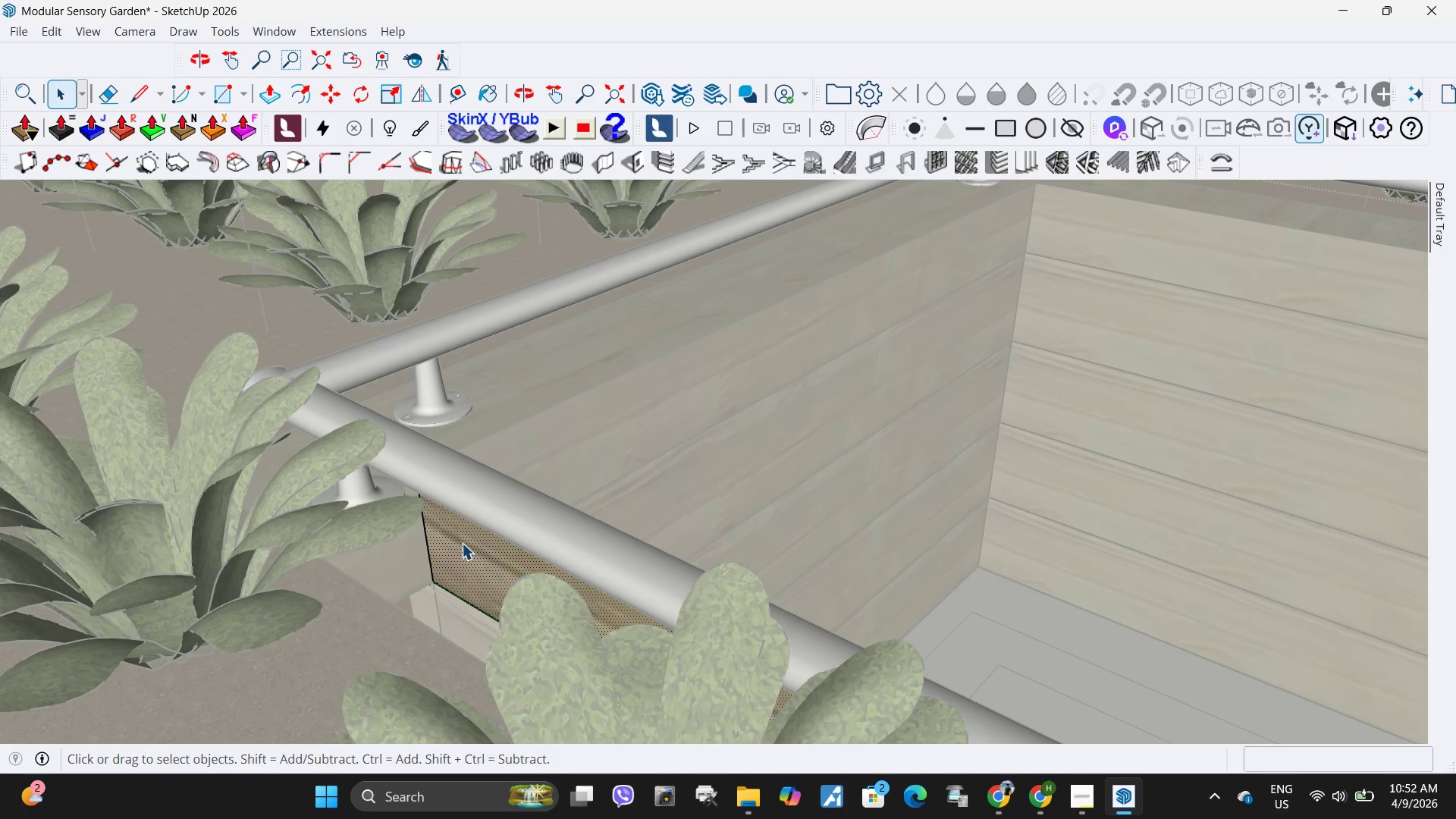 
key(P)
 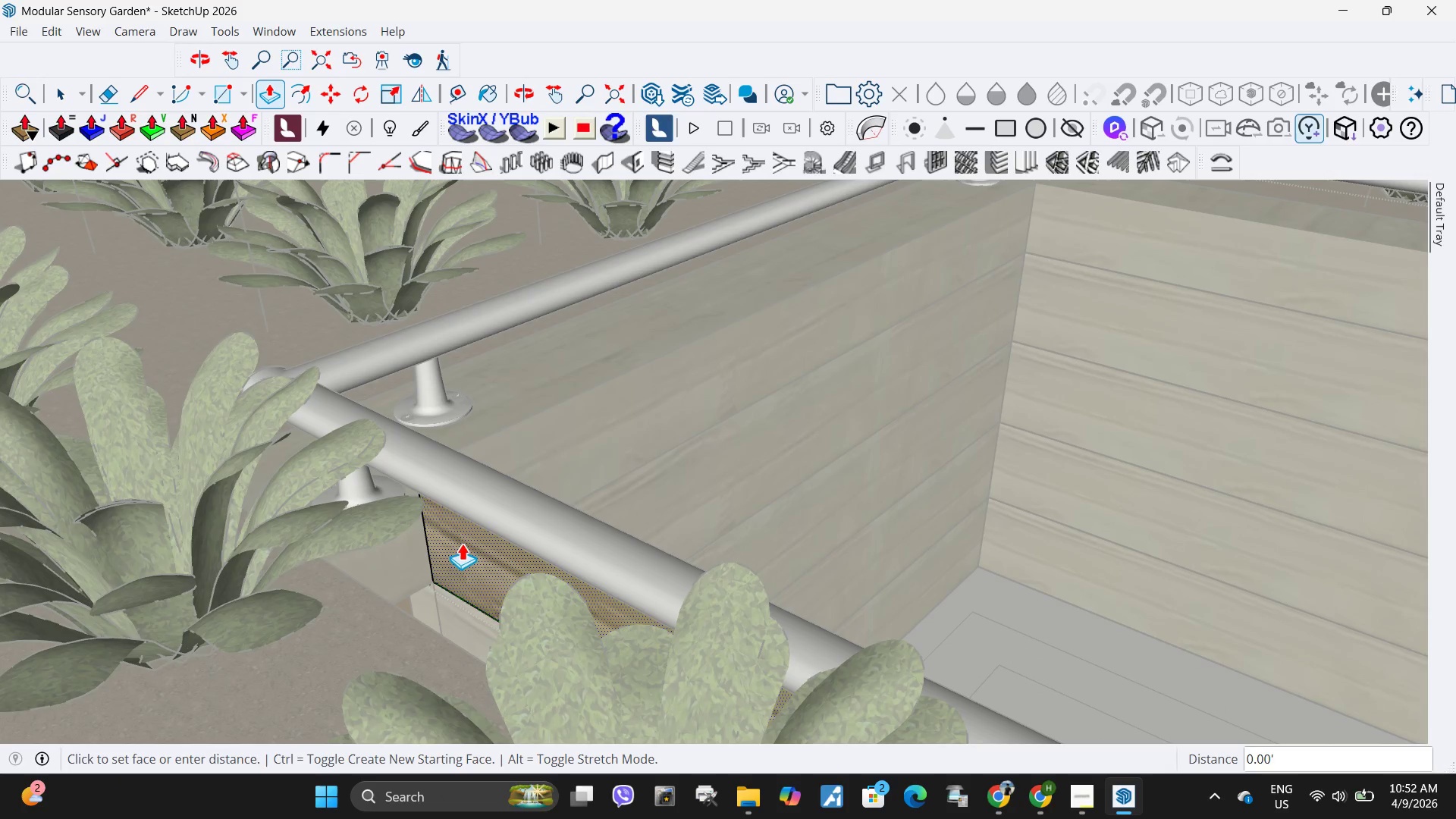 
left_click([462, 543])
 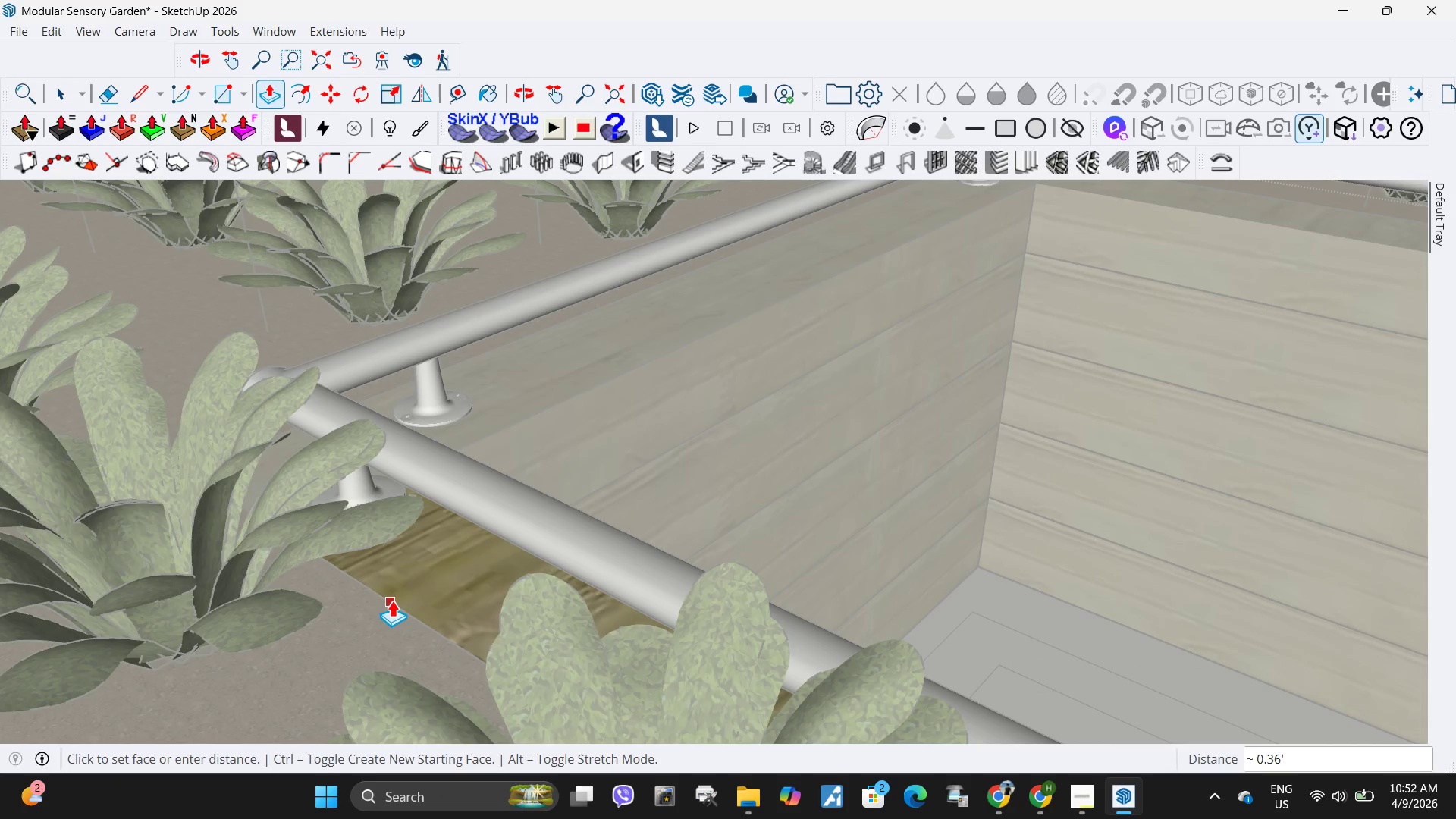 
left_click([391, 601])
 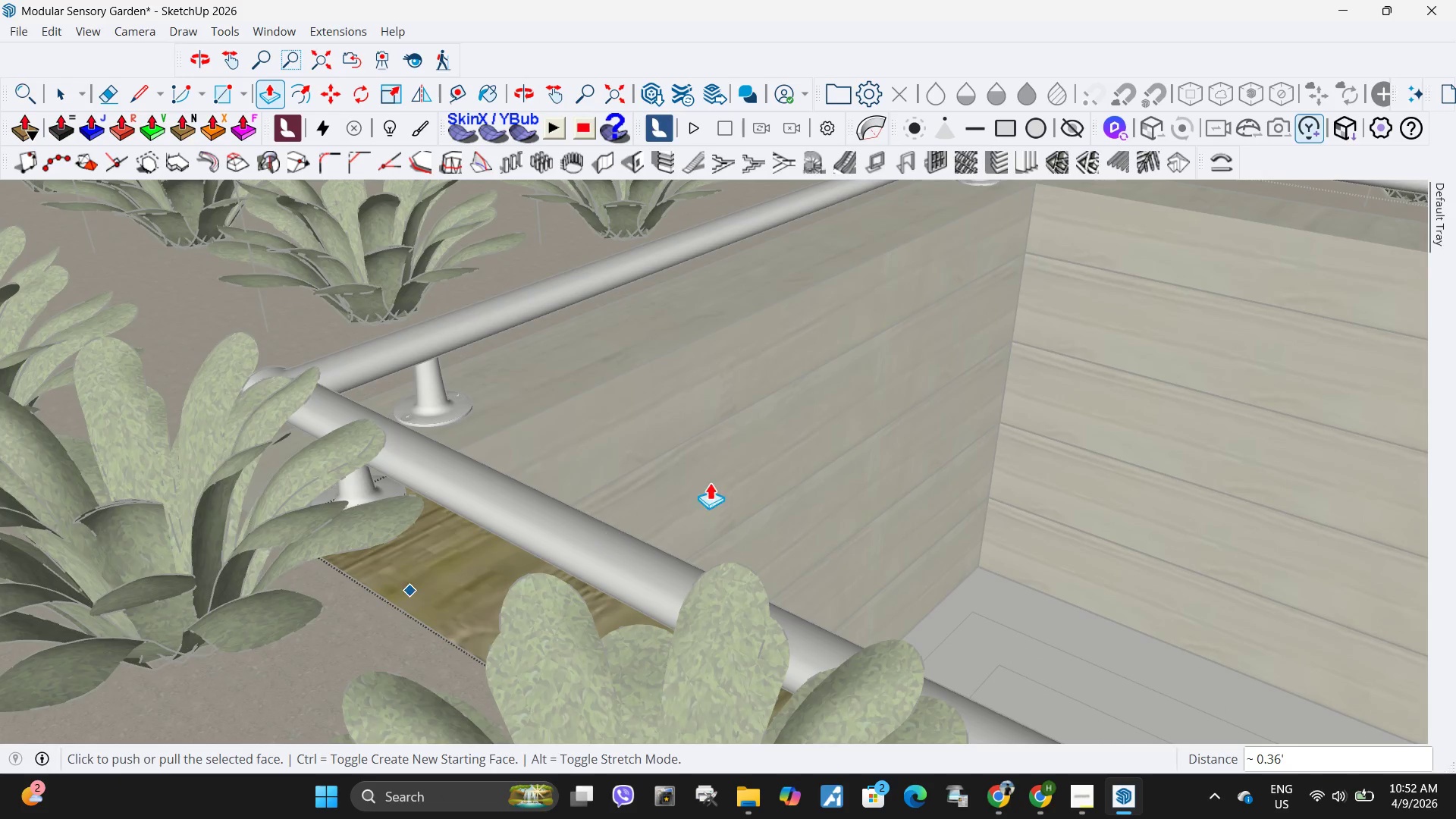 
scroll: coordinate [646, 463], scroll_direction: down, amount: 10.0
 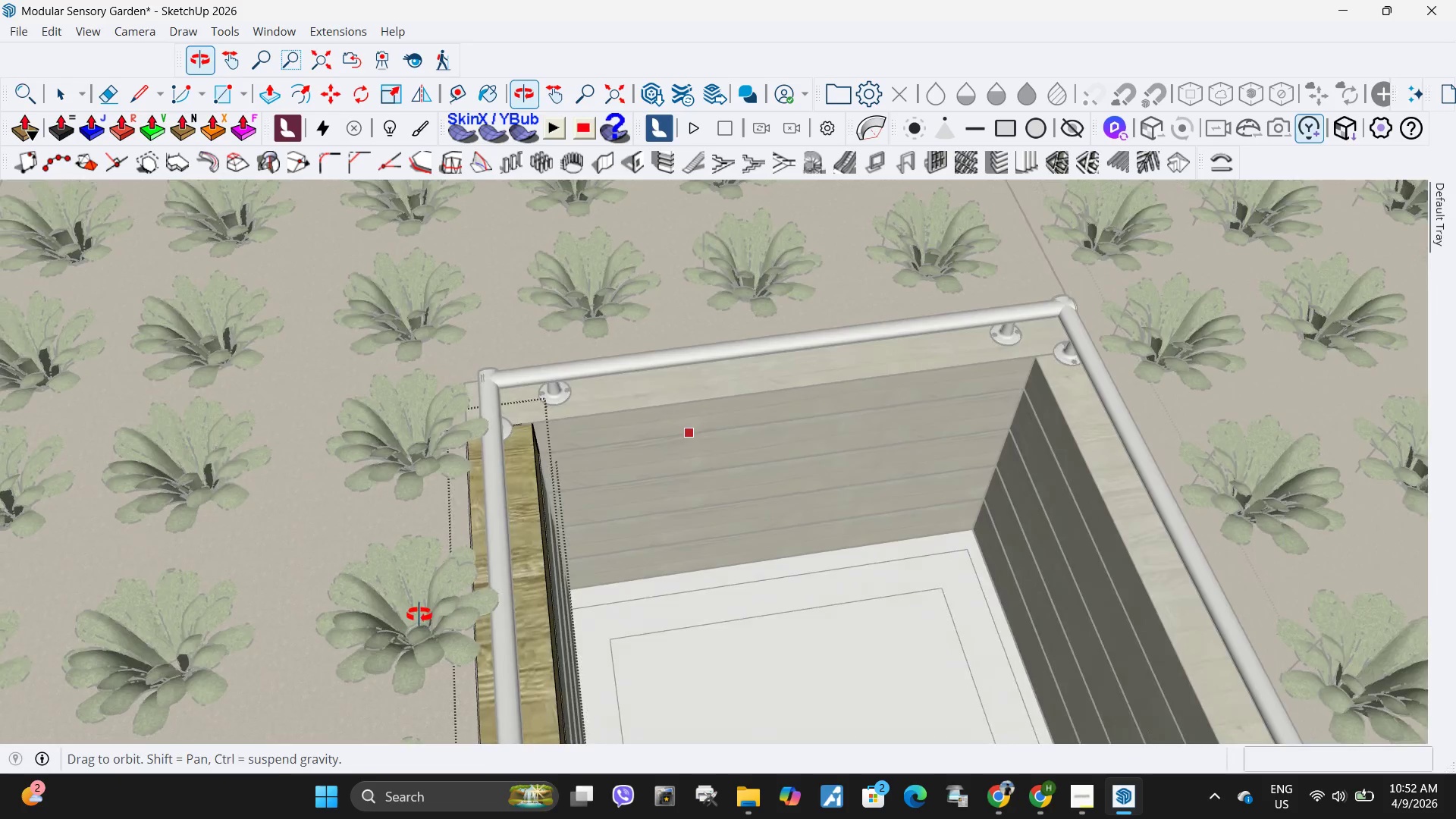 
key(Space)
 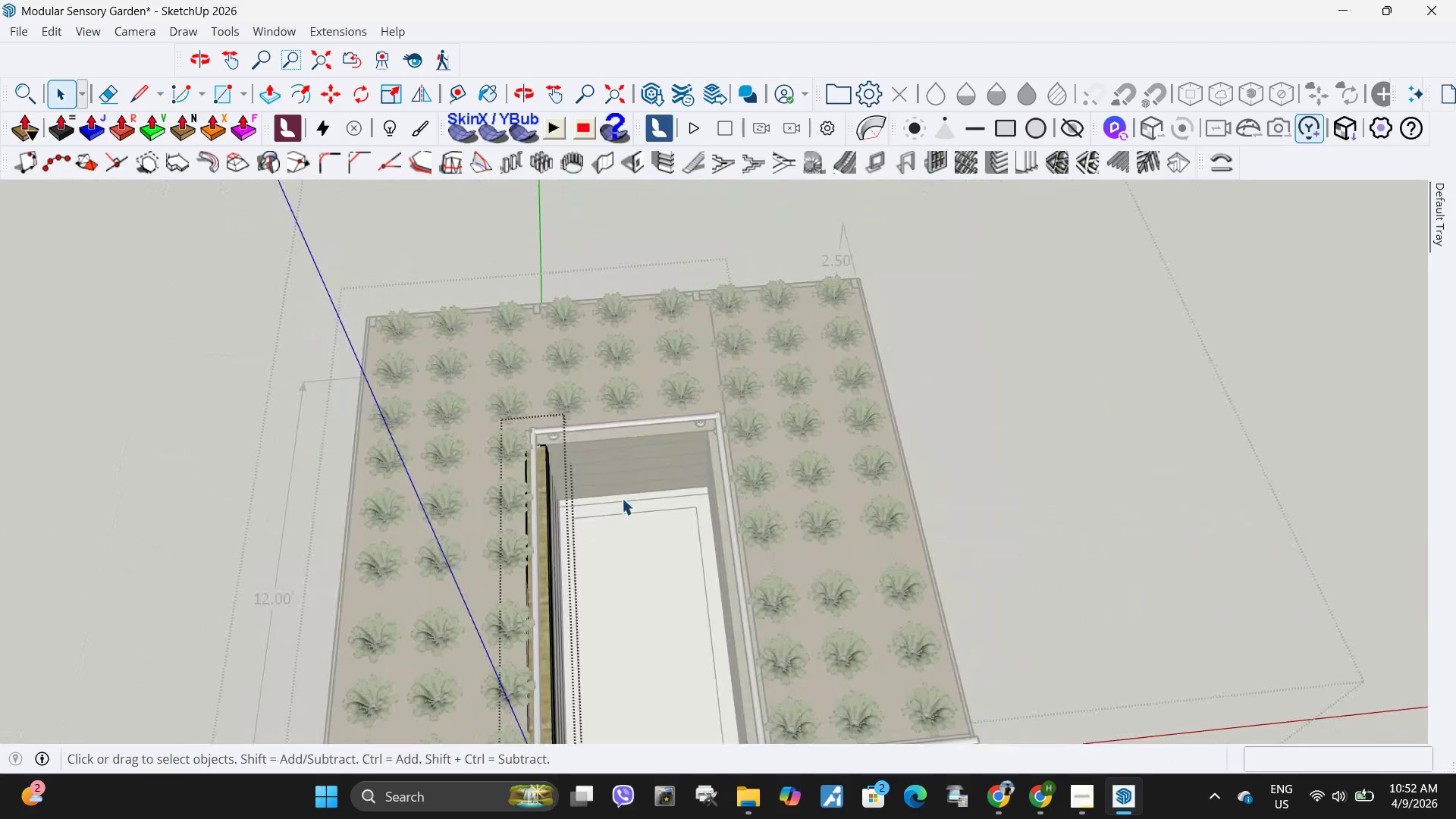 
key(Escape)
 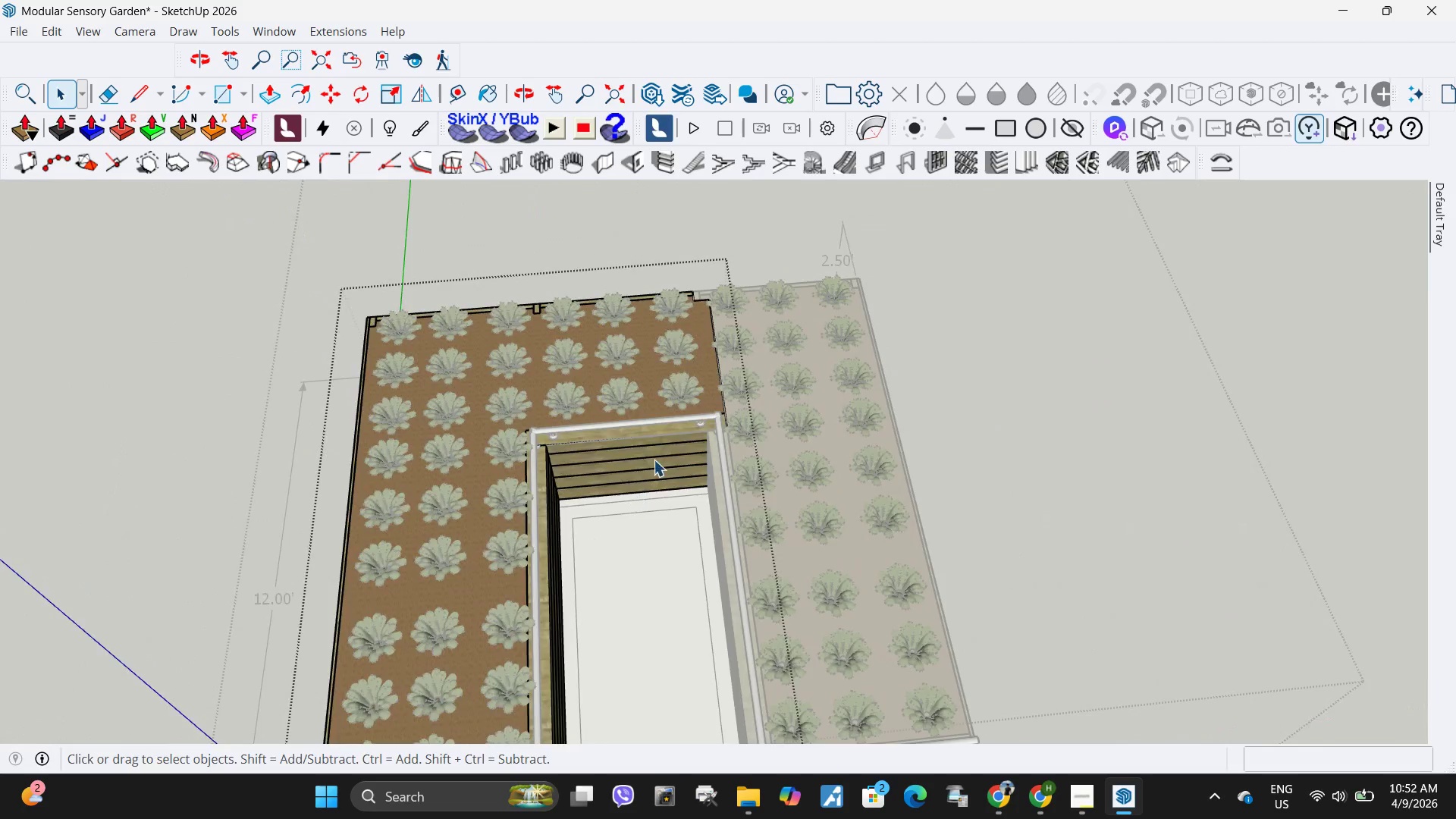 
scroll: coordinate [554, 451], scroll_direction: down, amount: 12.0
 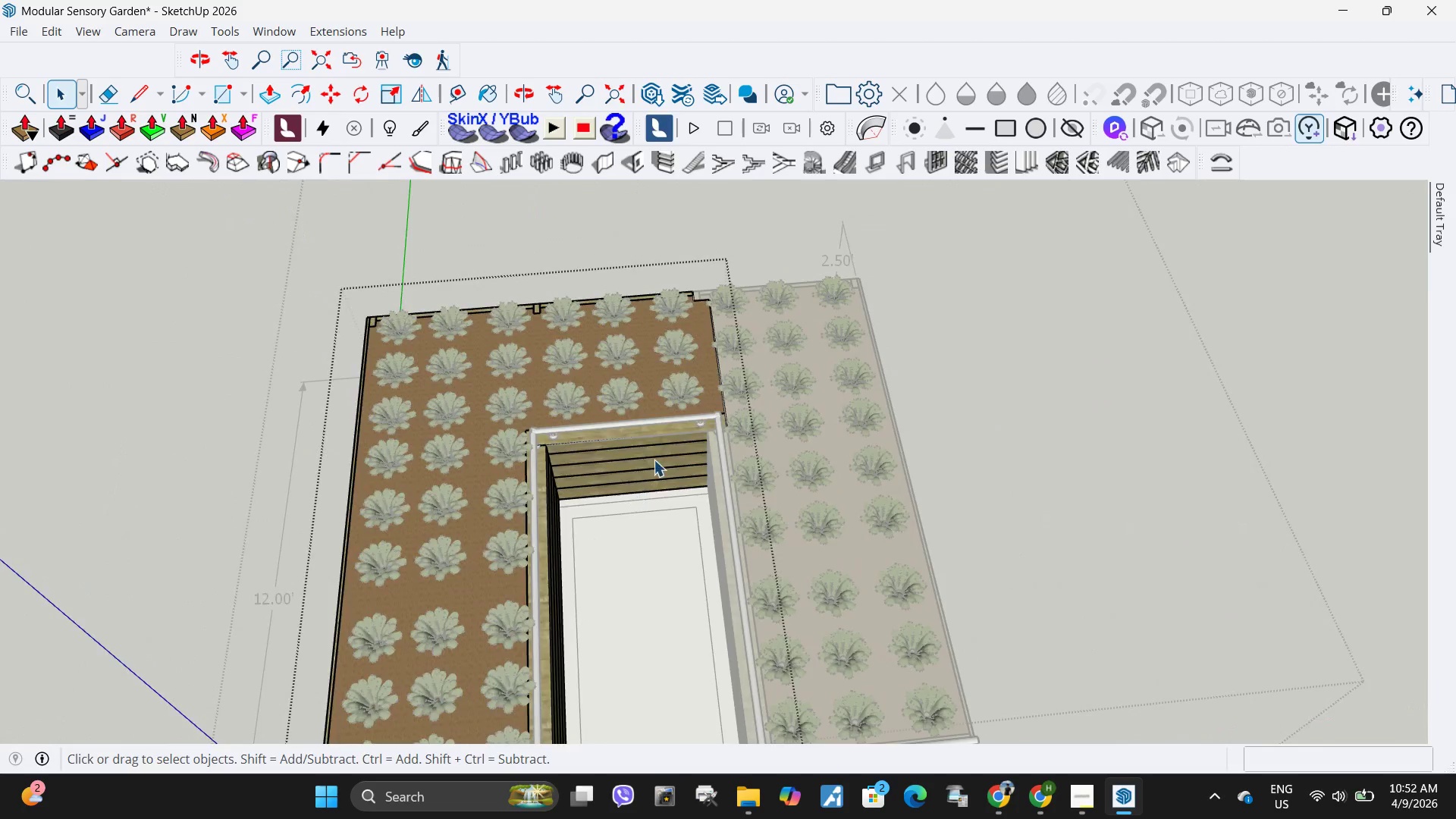 
key(Escape)
 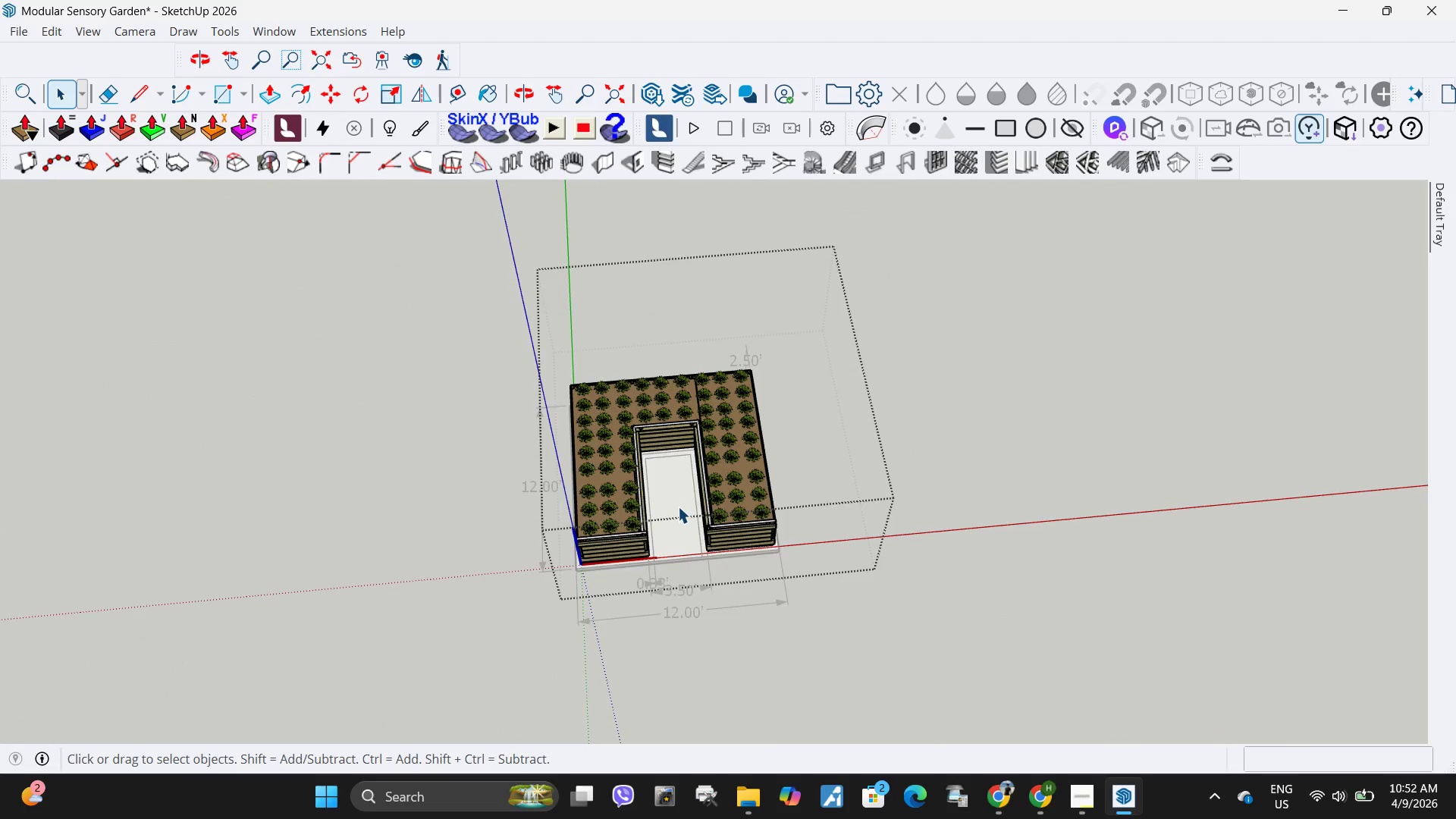 
scroll: coordinate [707, 405], scroll_direction: down, amount: 12.0
 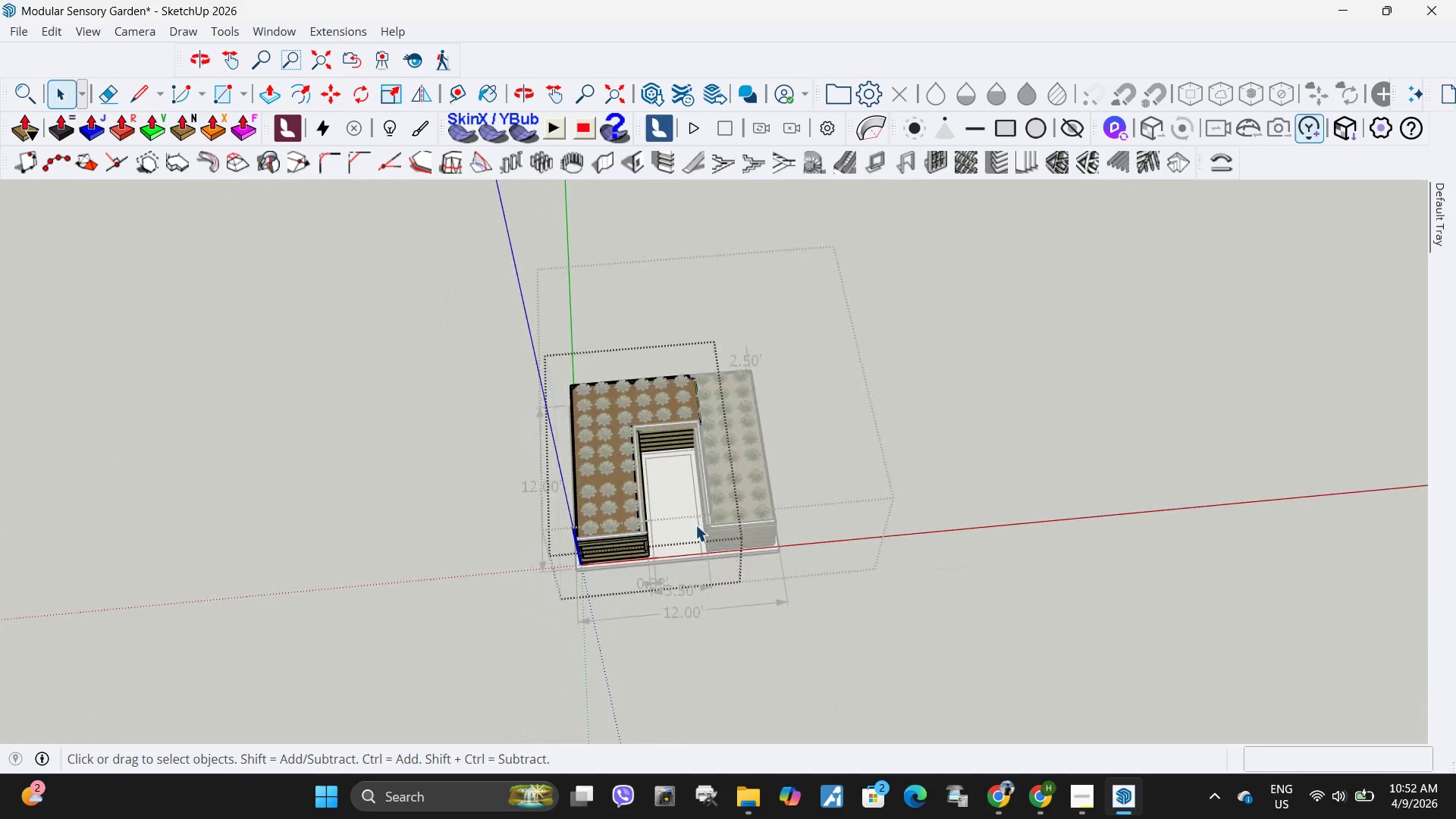 
key(Escape)
 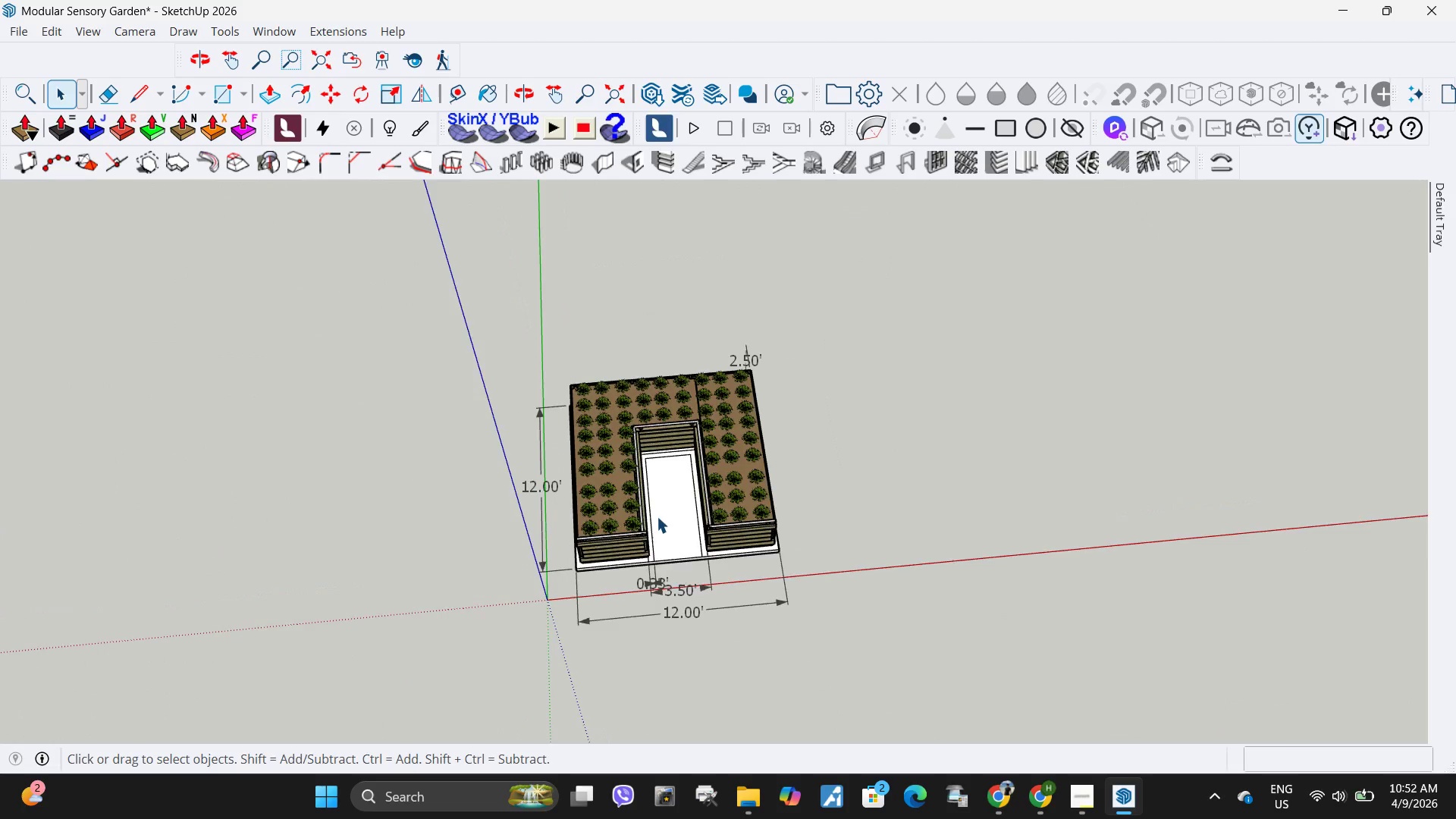 
key(Escape)
 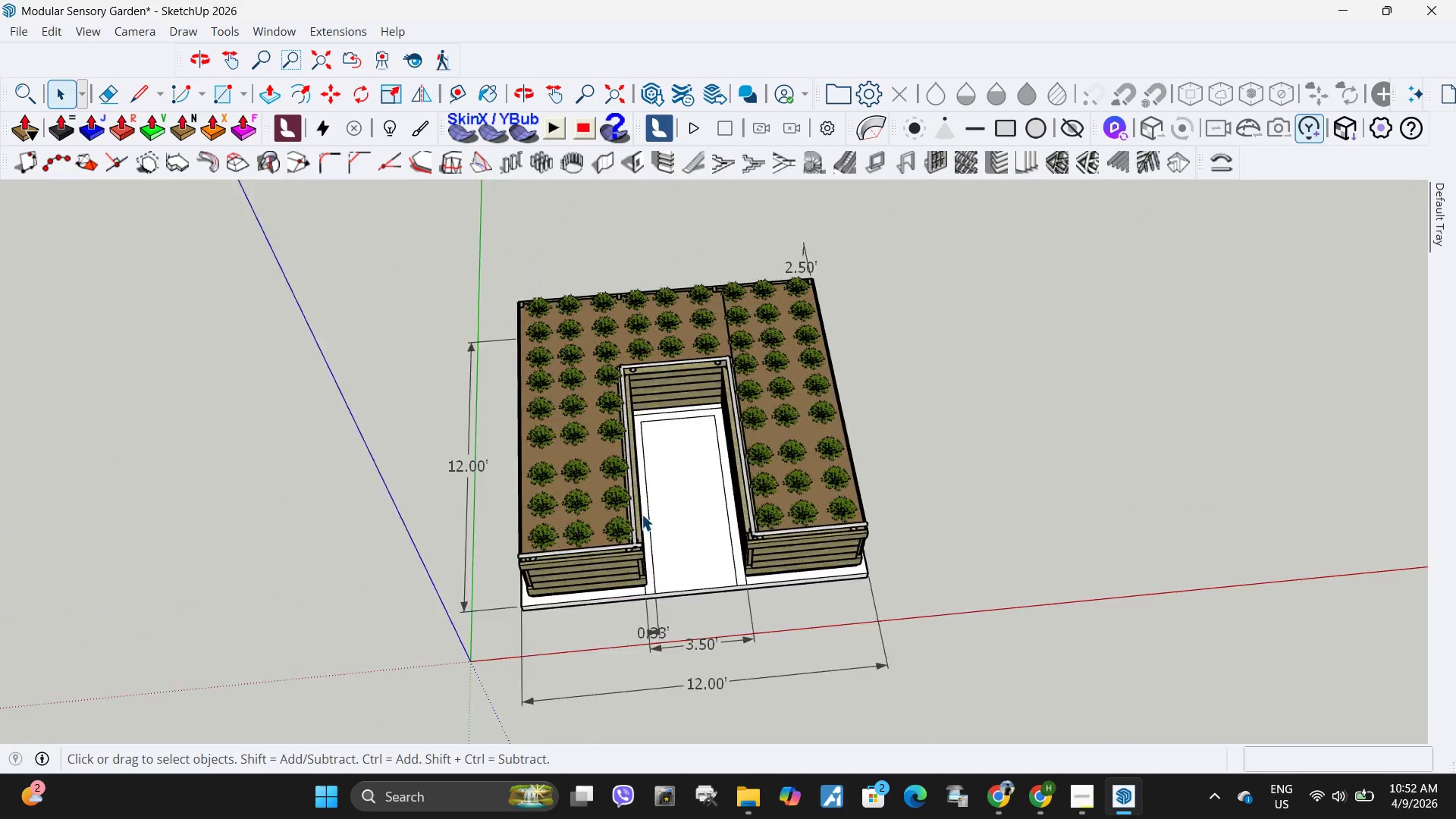 
key(Escape)
 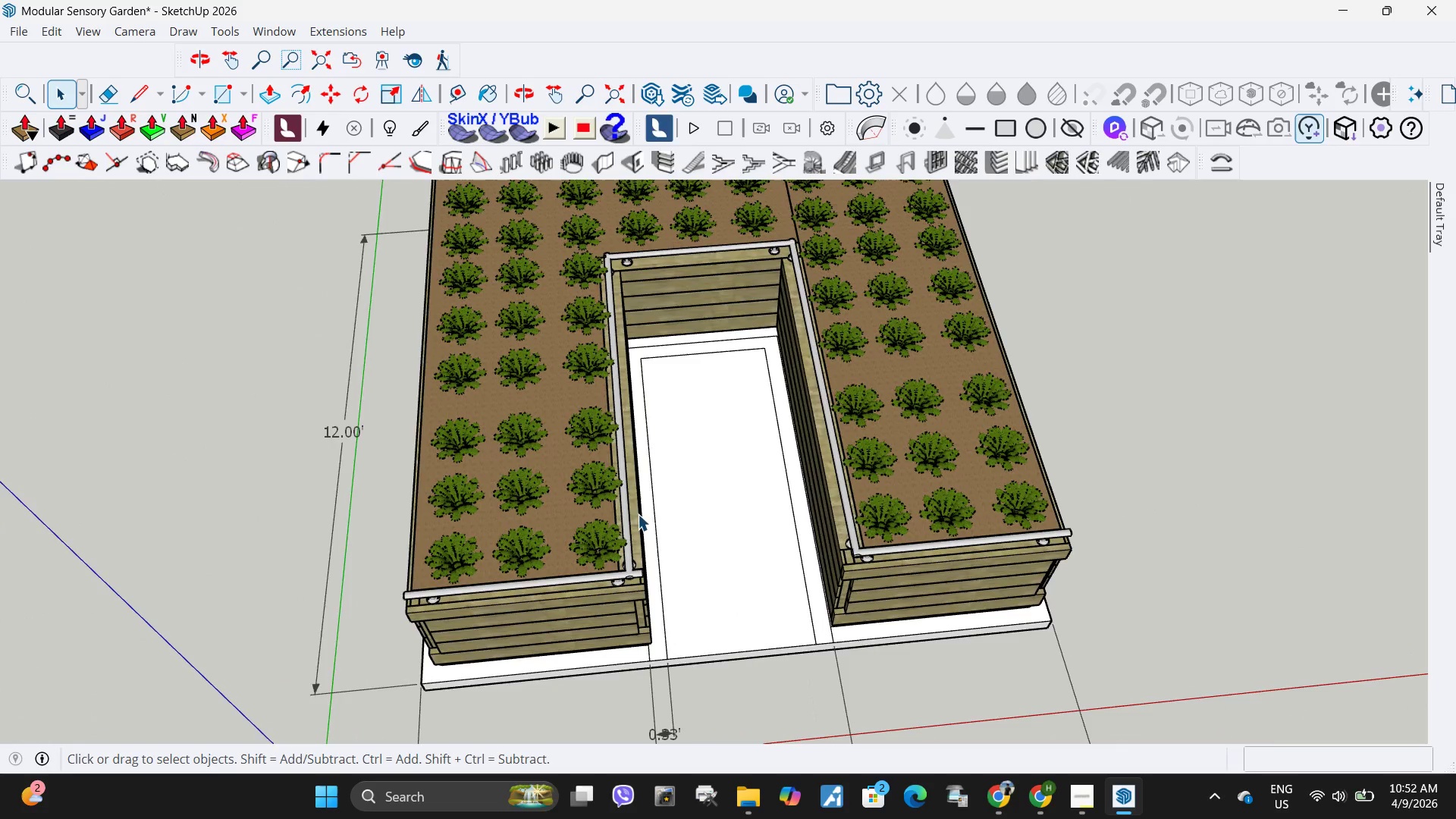 
key(Escape)
 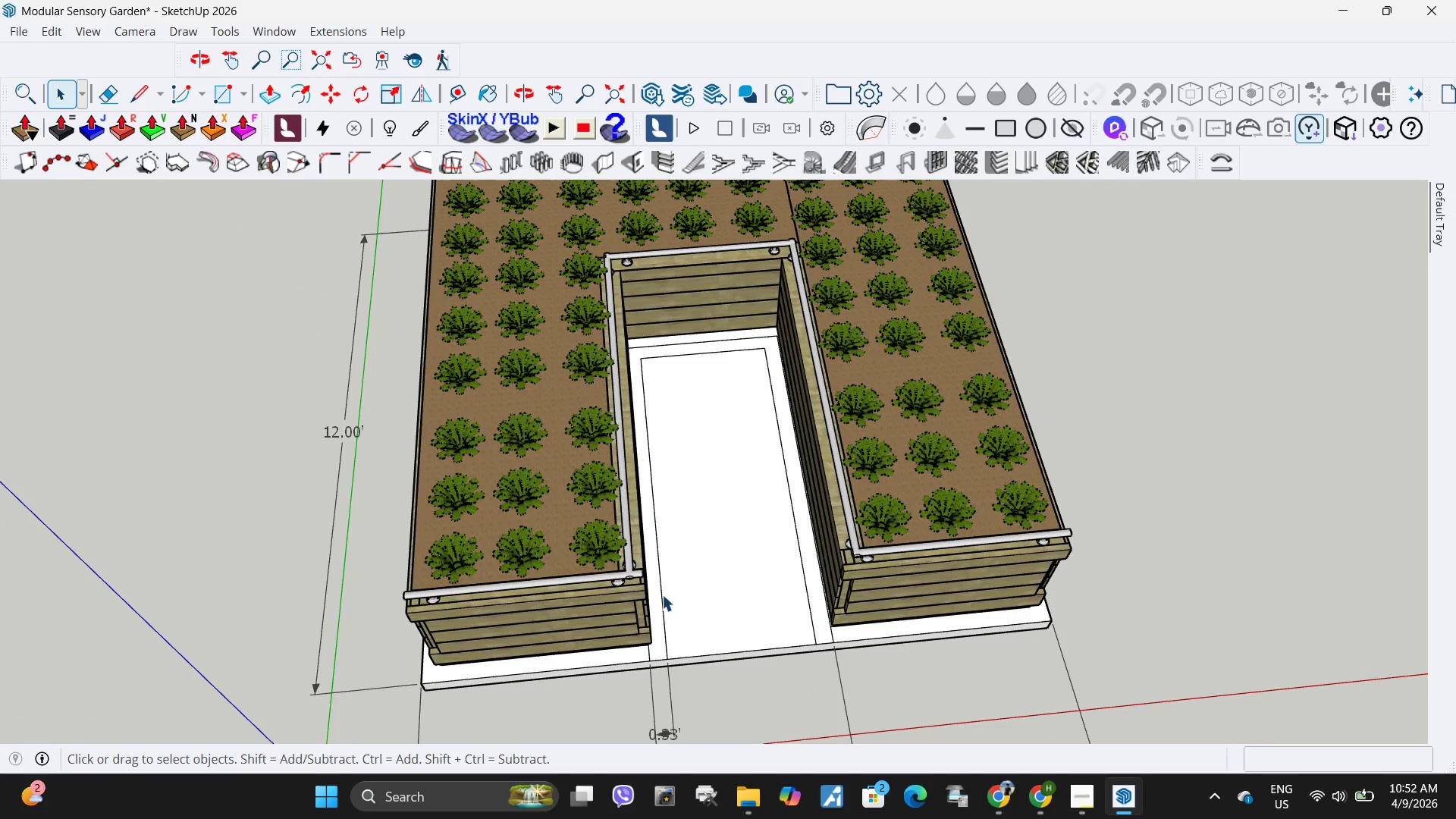 
scroll: coordinate [639, 514], scroll_direction: up, amount: 11.0
 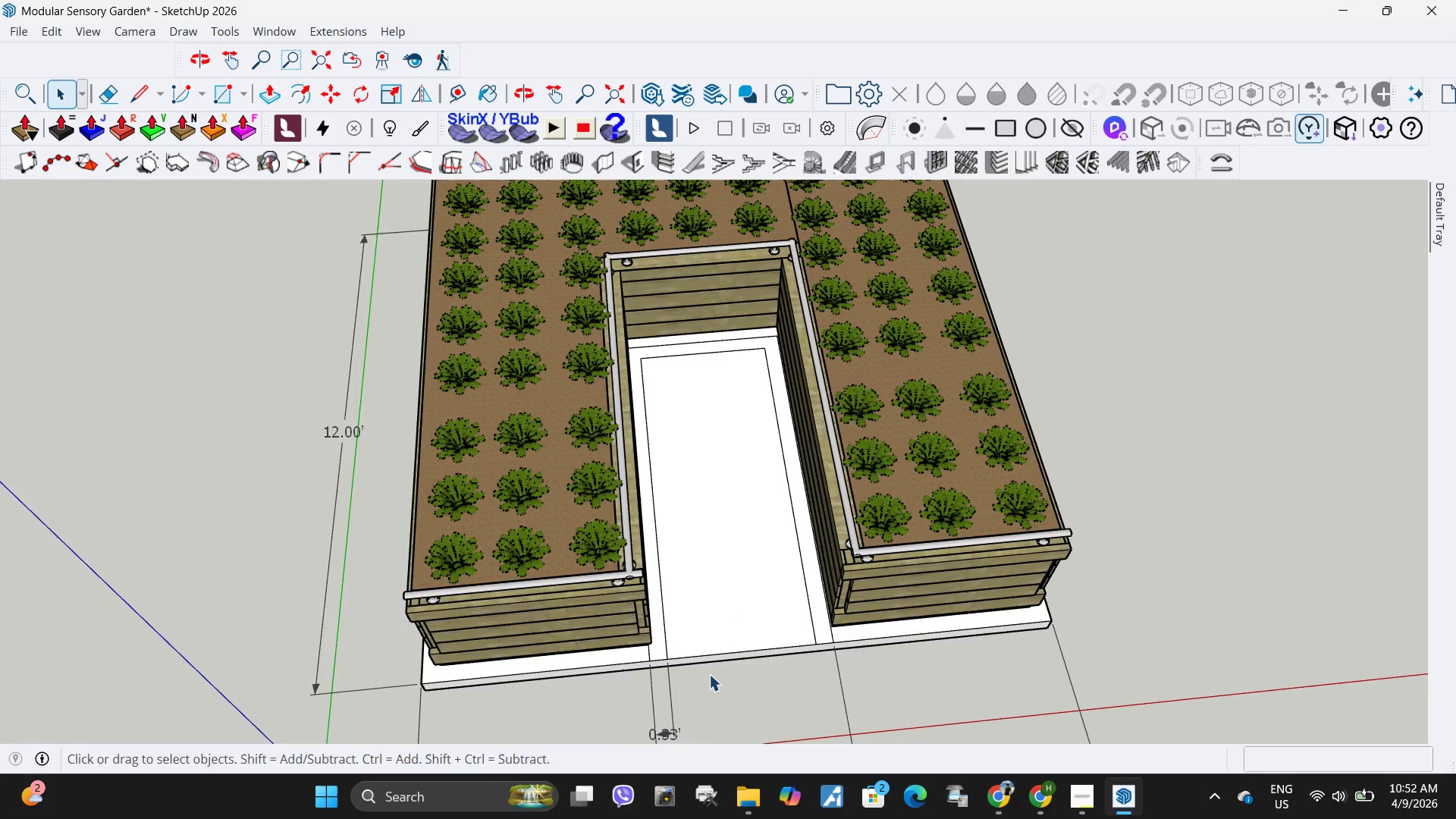 
key(Escape)
 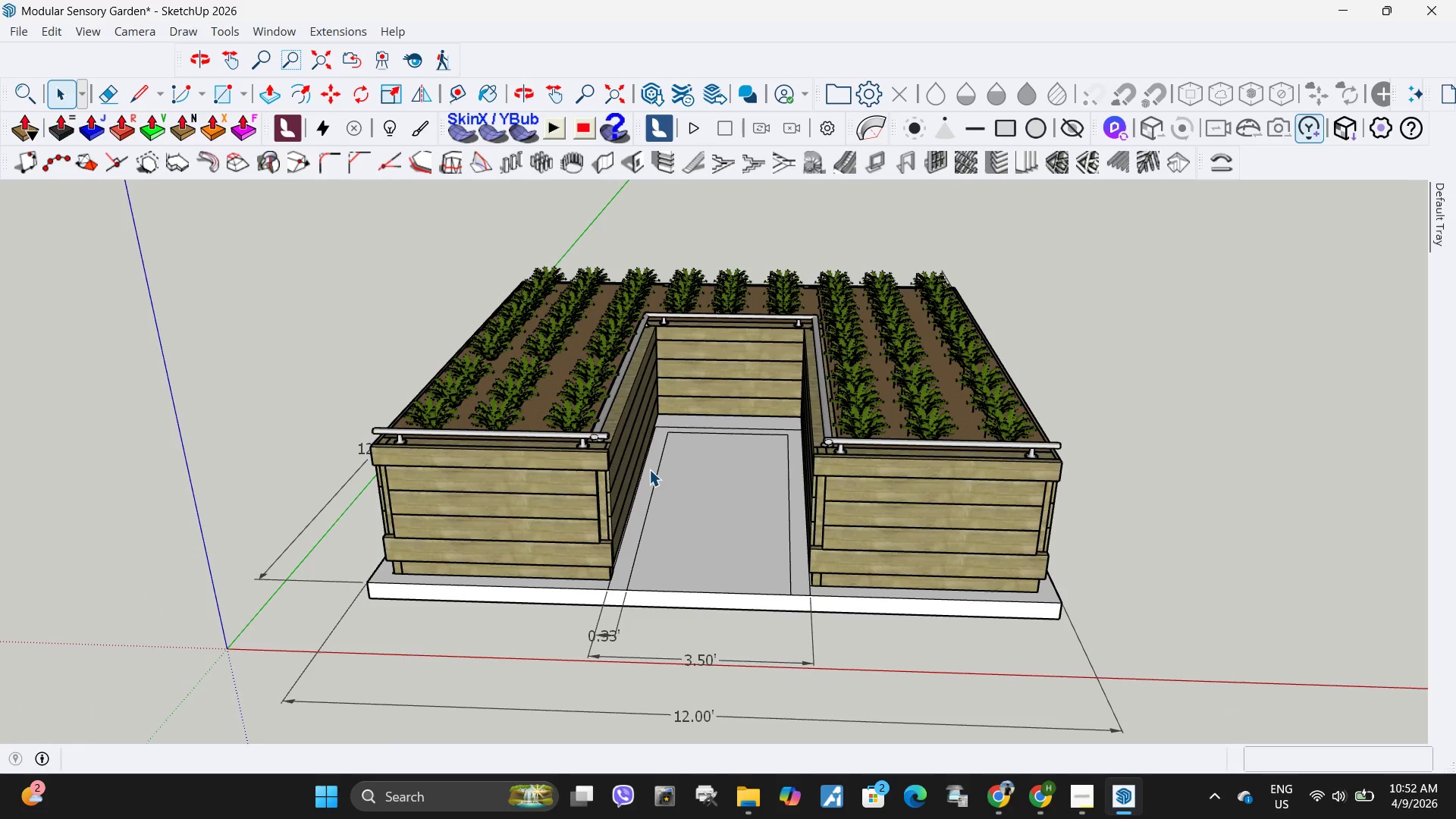 
wait(12.22)
 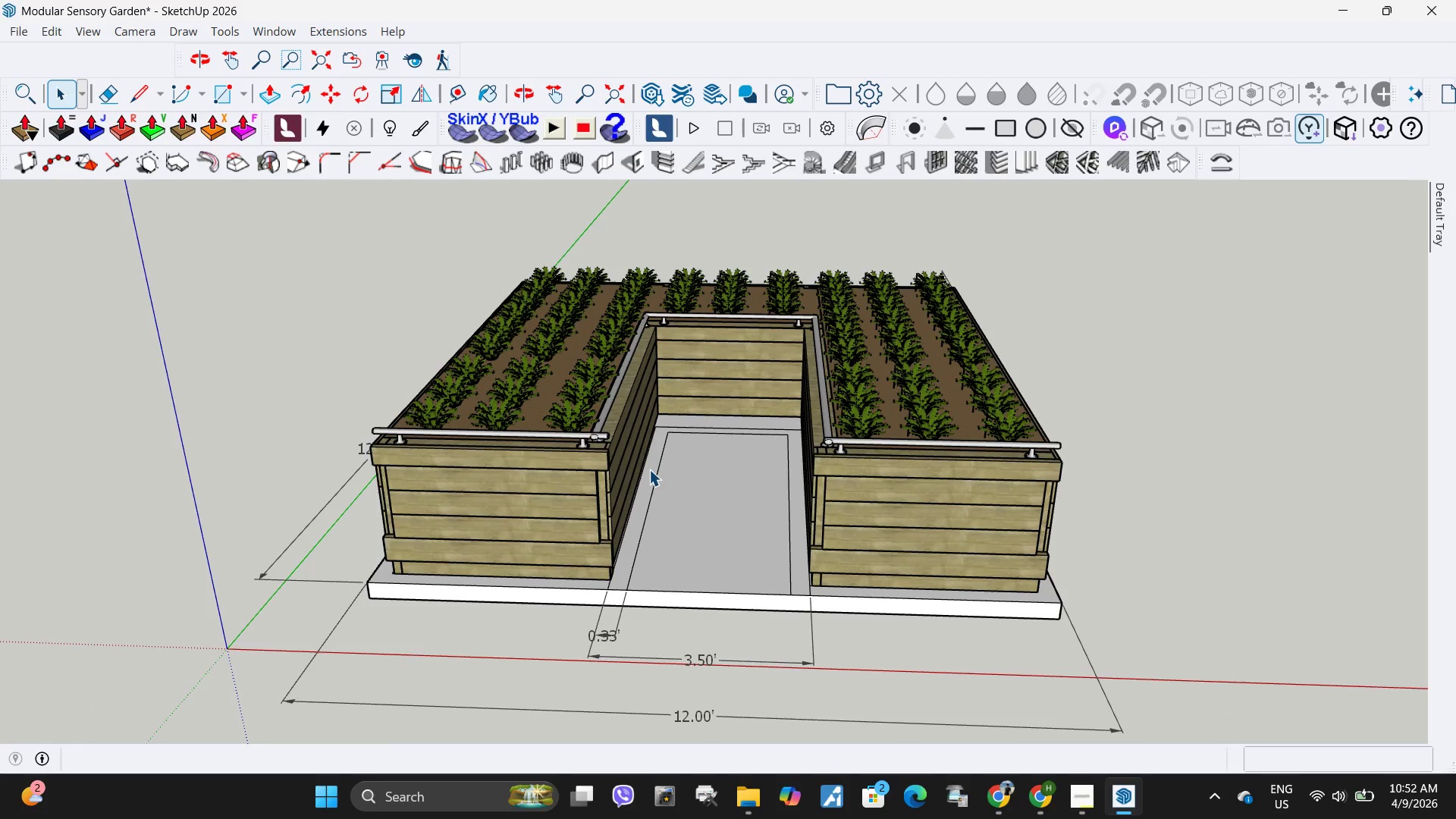 
left_click([13, 30])
 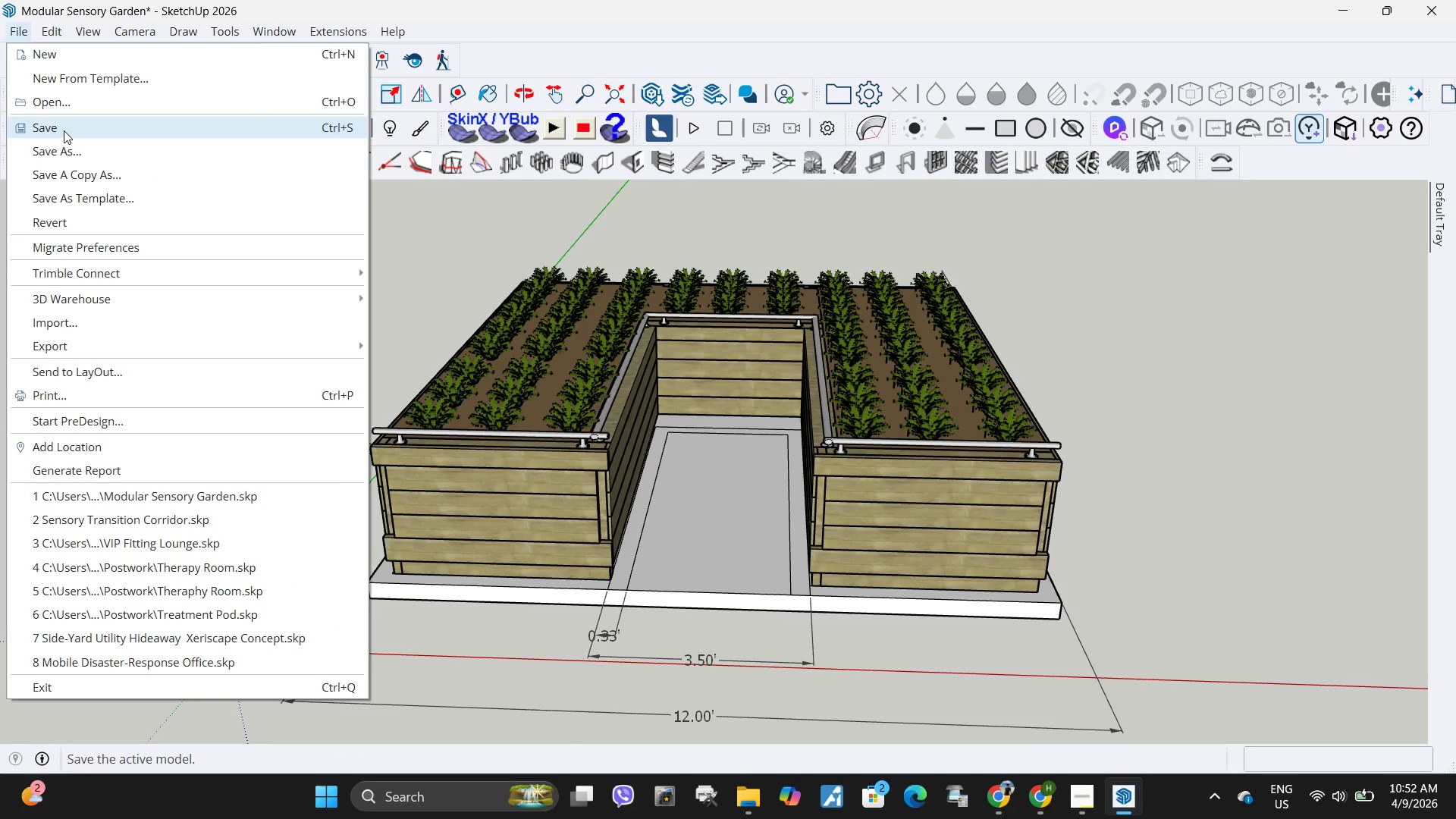 
left_click([64, 130])
 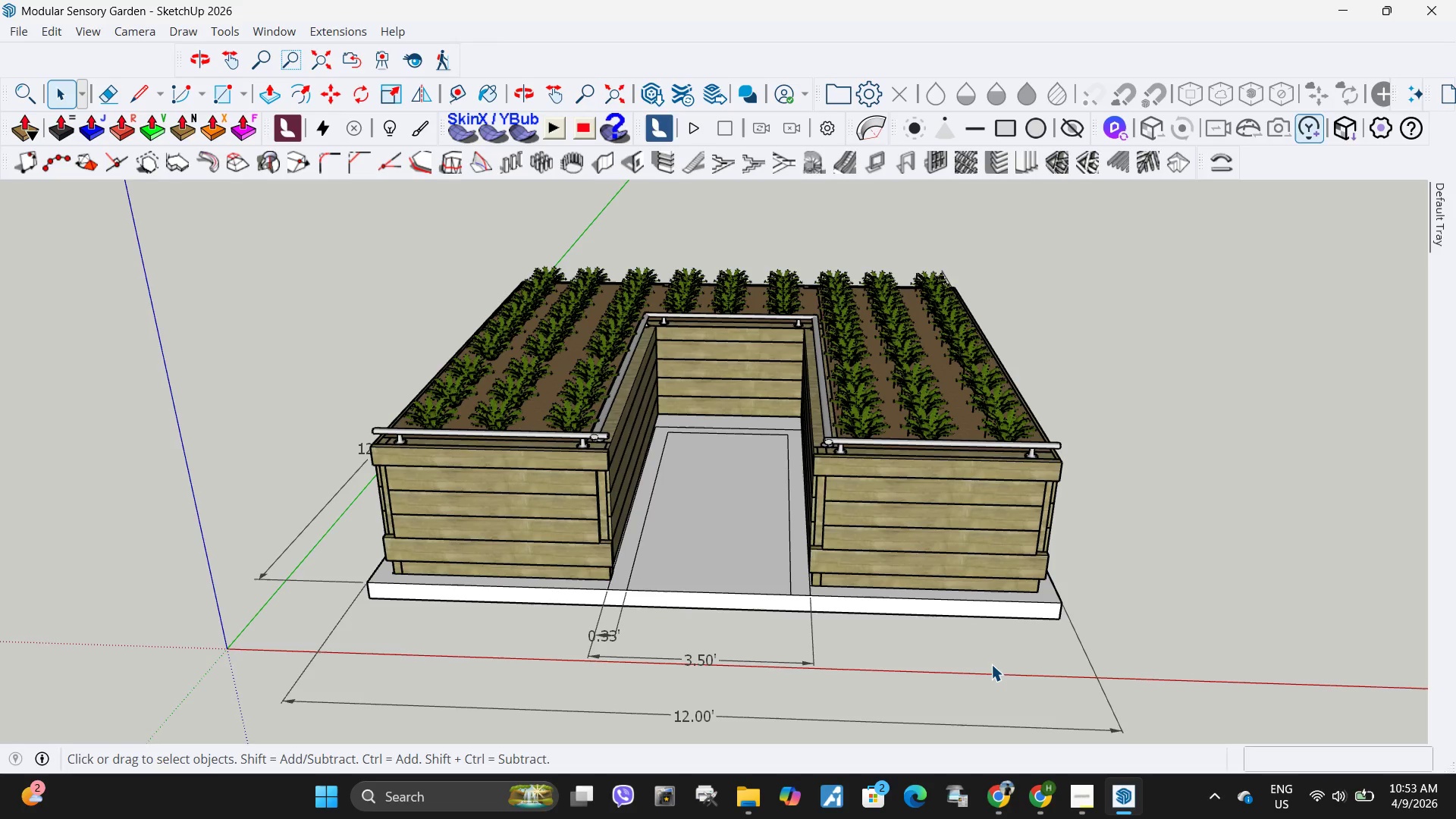 
wait(57.41)
 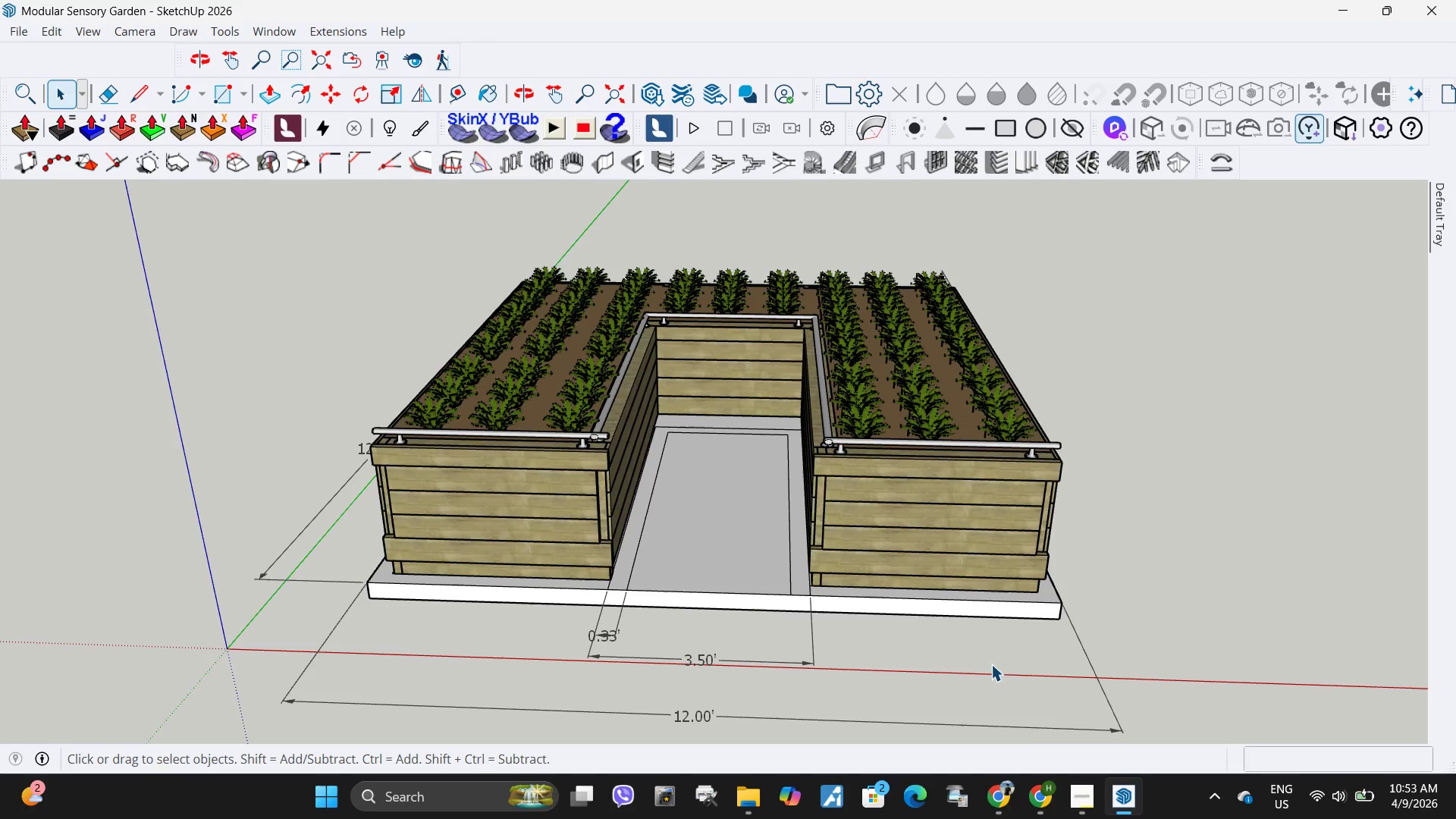 
left_click([14, 38])
 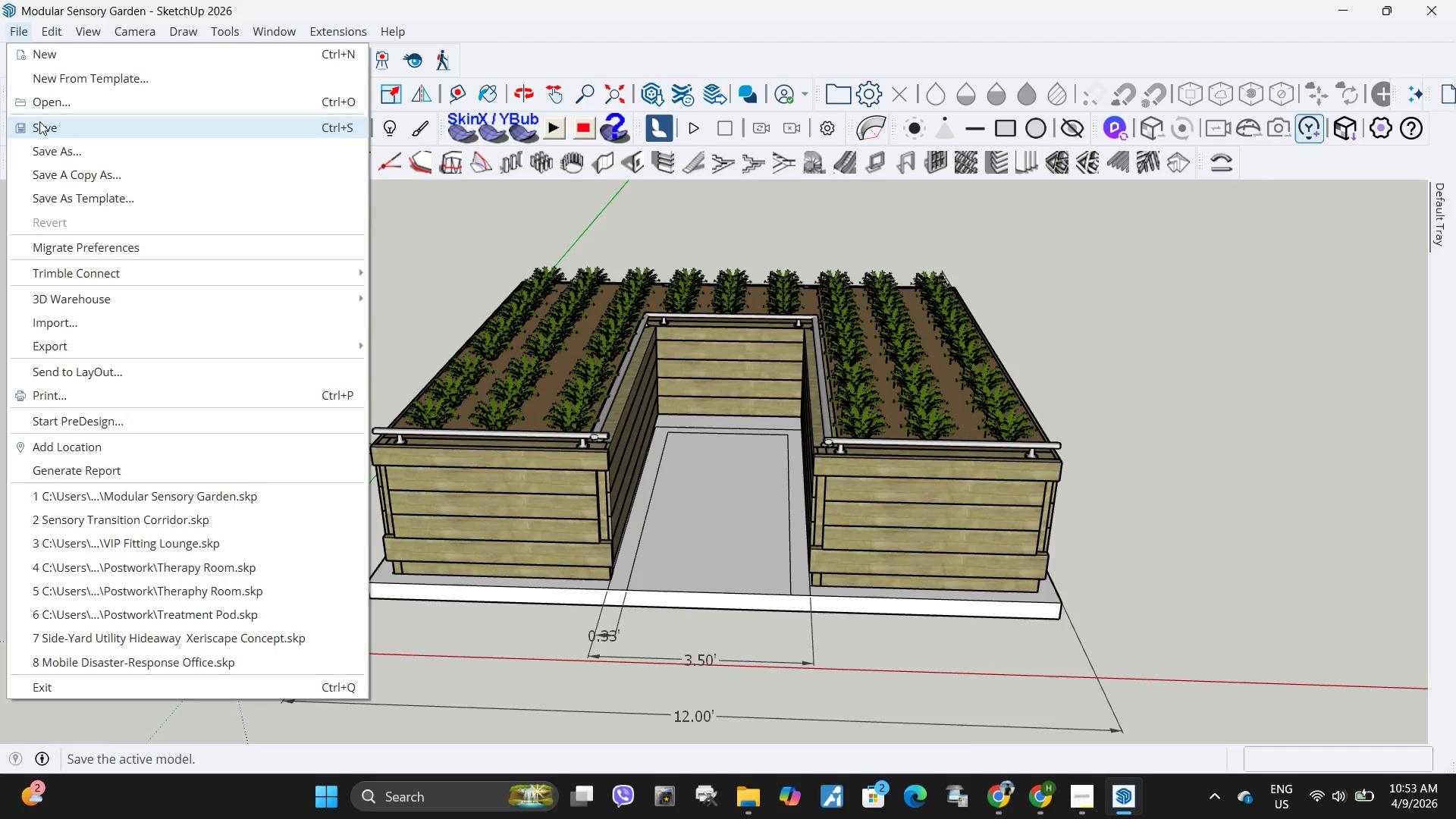 
left_click([39, 121])
 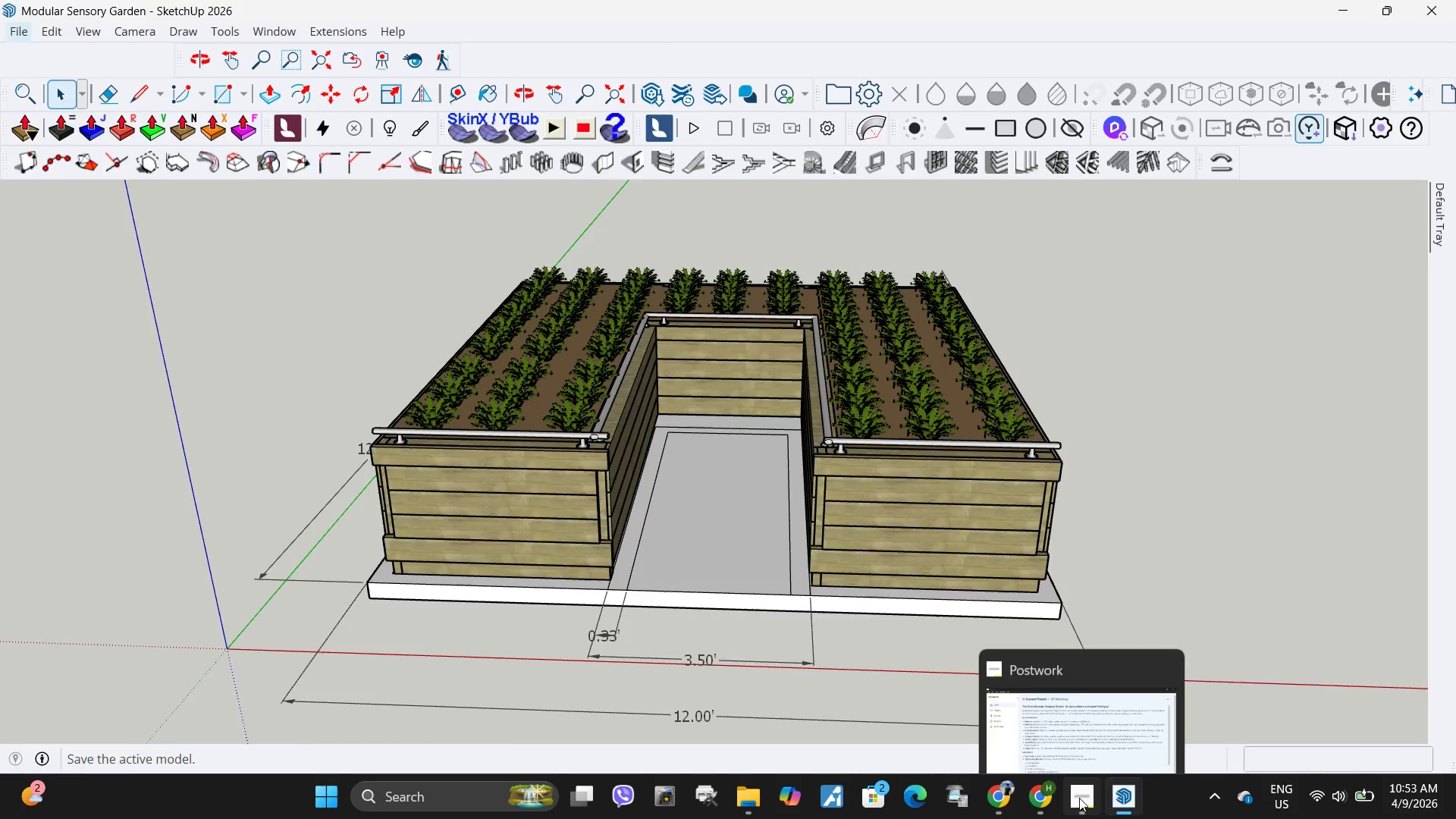 
left_click([1079, 798])